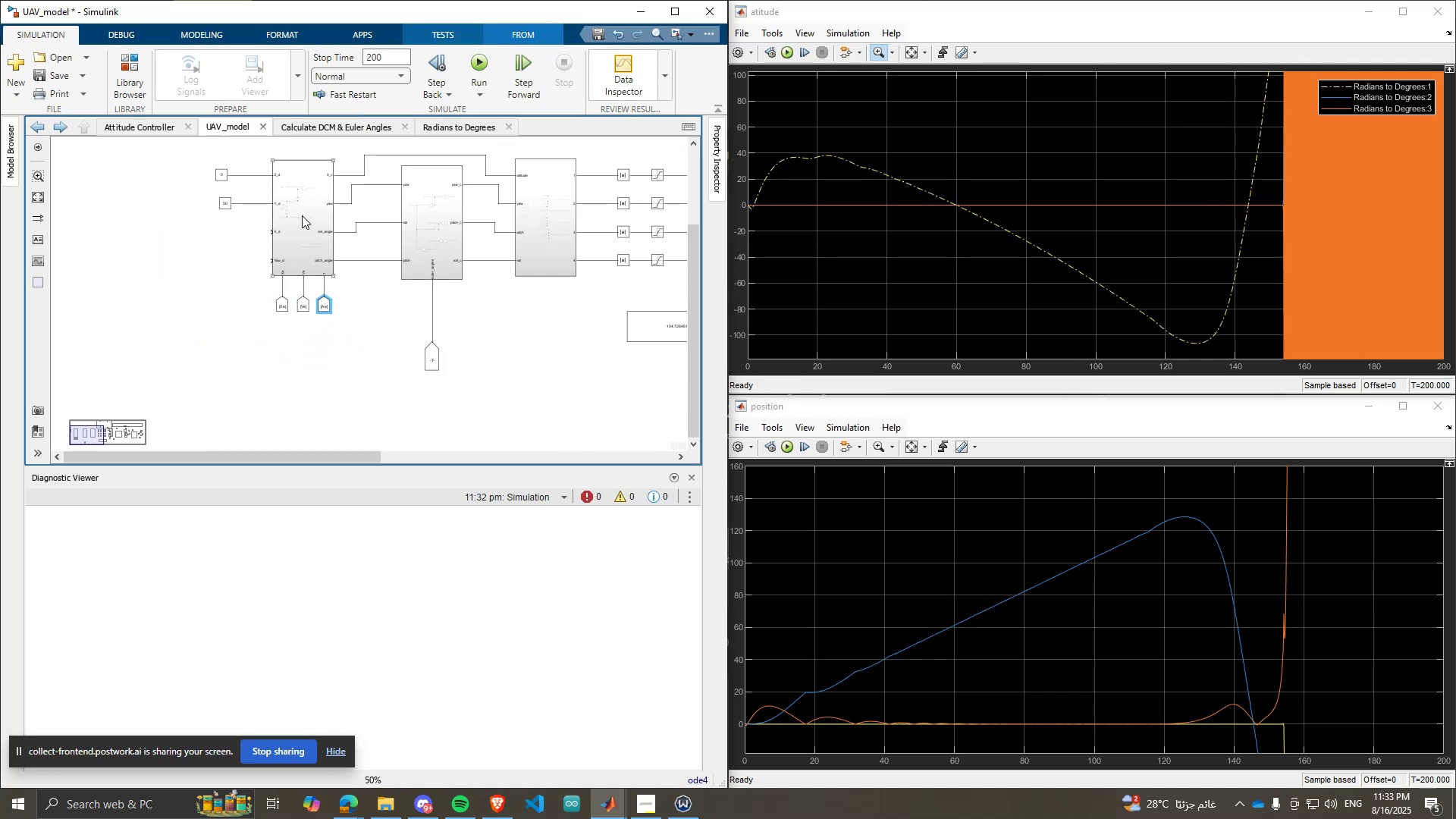 
left_click([302, 215])
 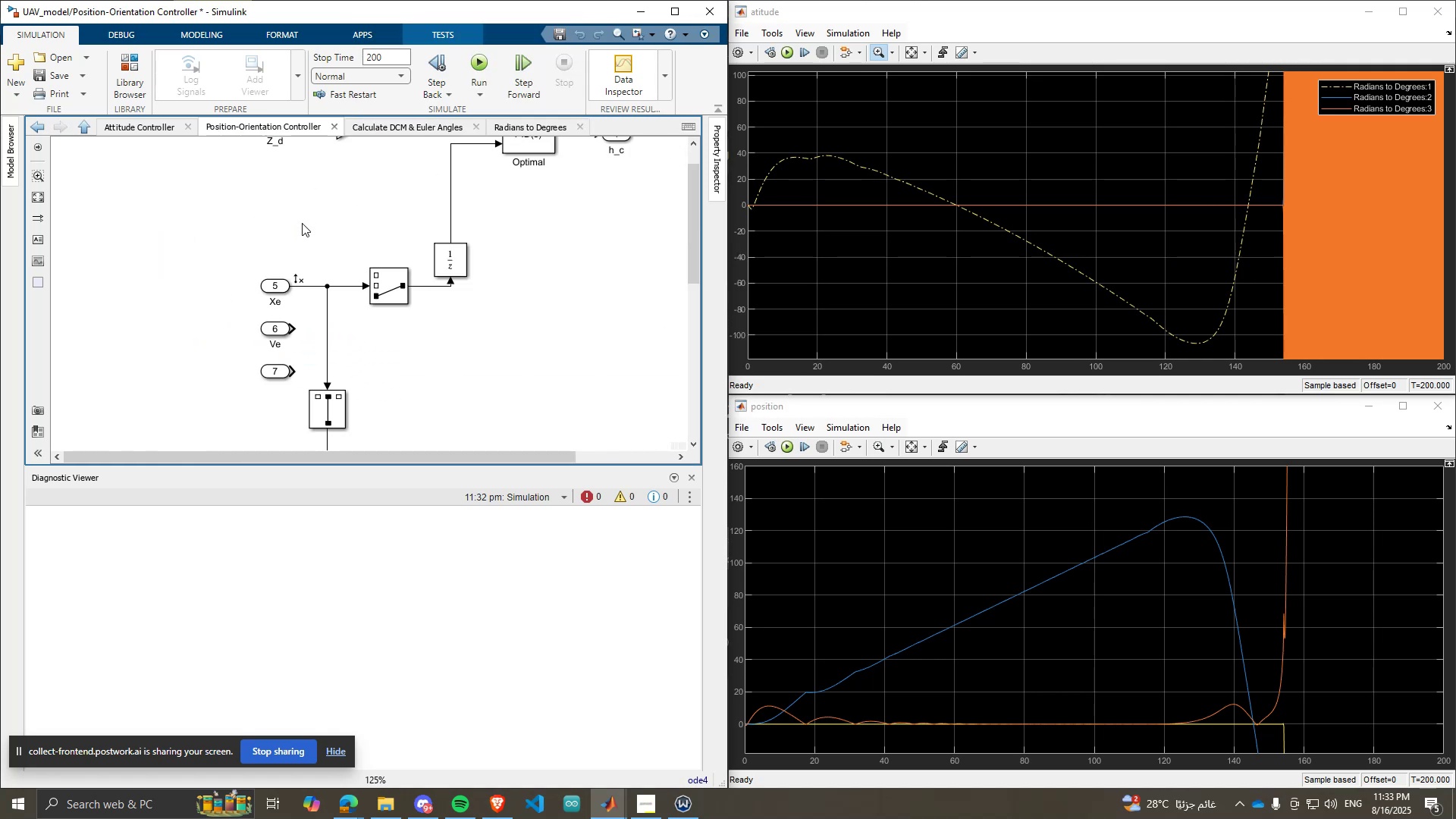 
scroll: coordinate [292, 316], scroll_direction: none, amount: 0.0
 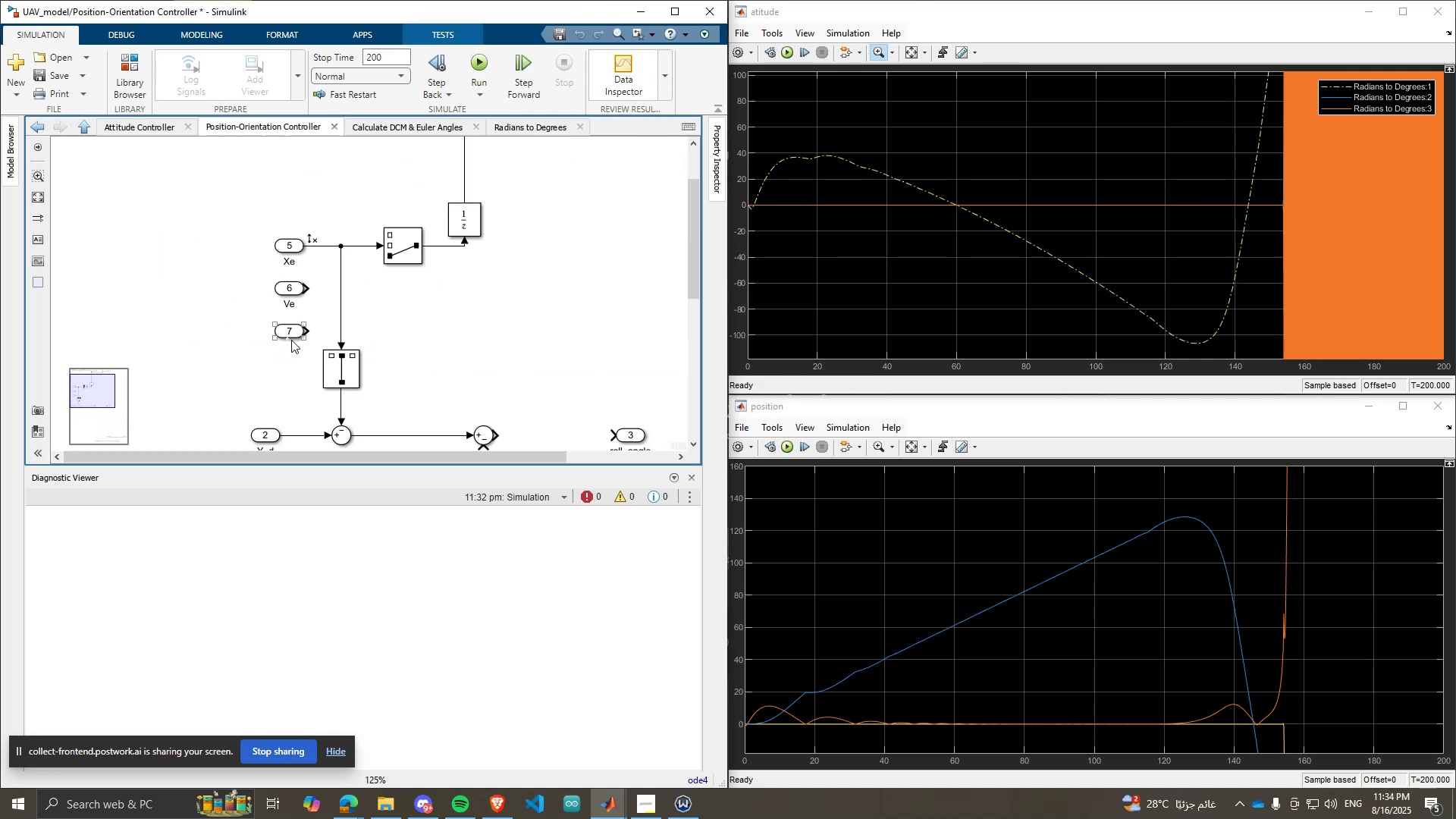 
double_click([296, 327])
 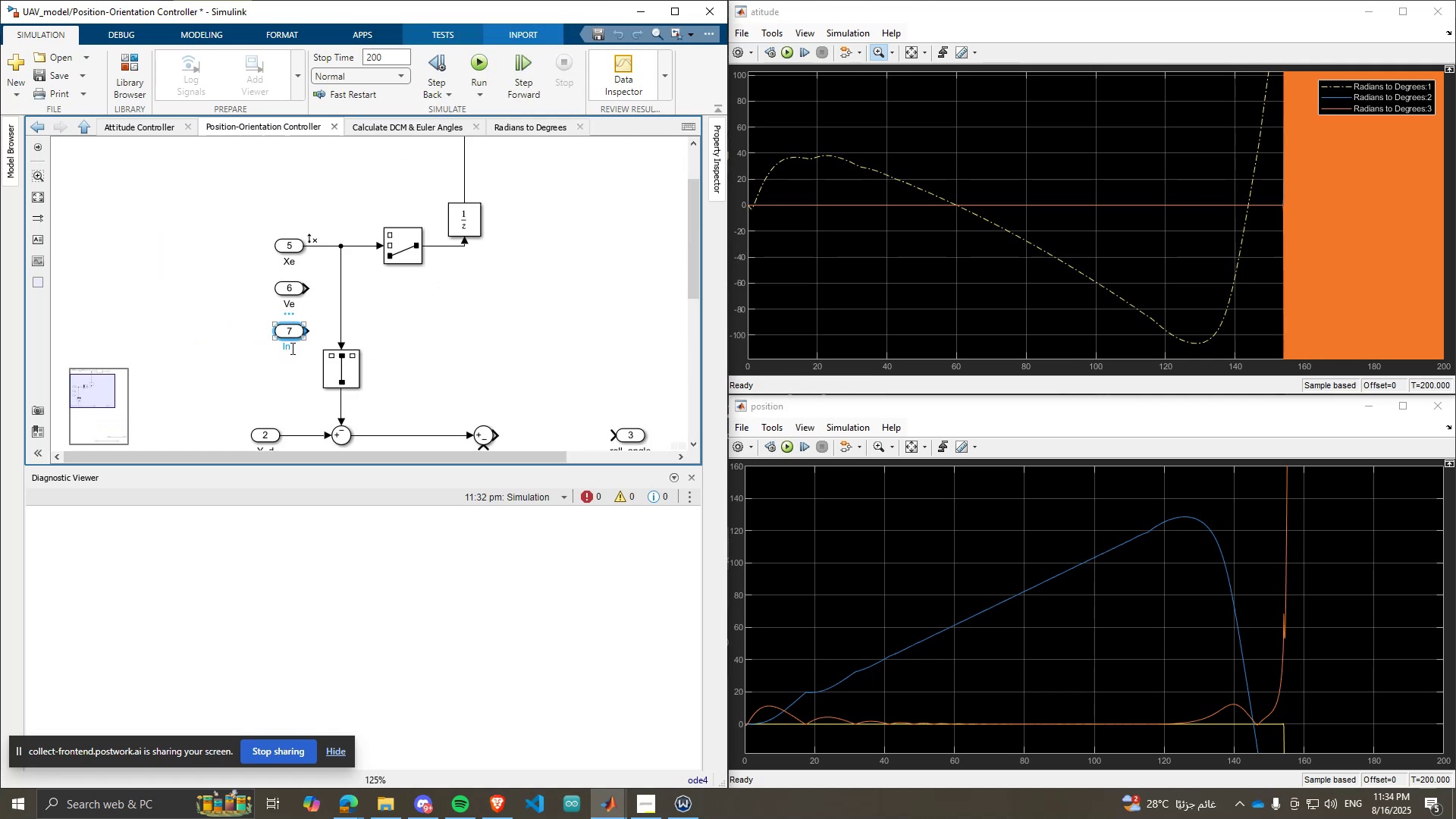 
triple_click([289, 347])
 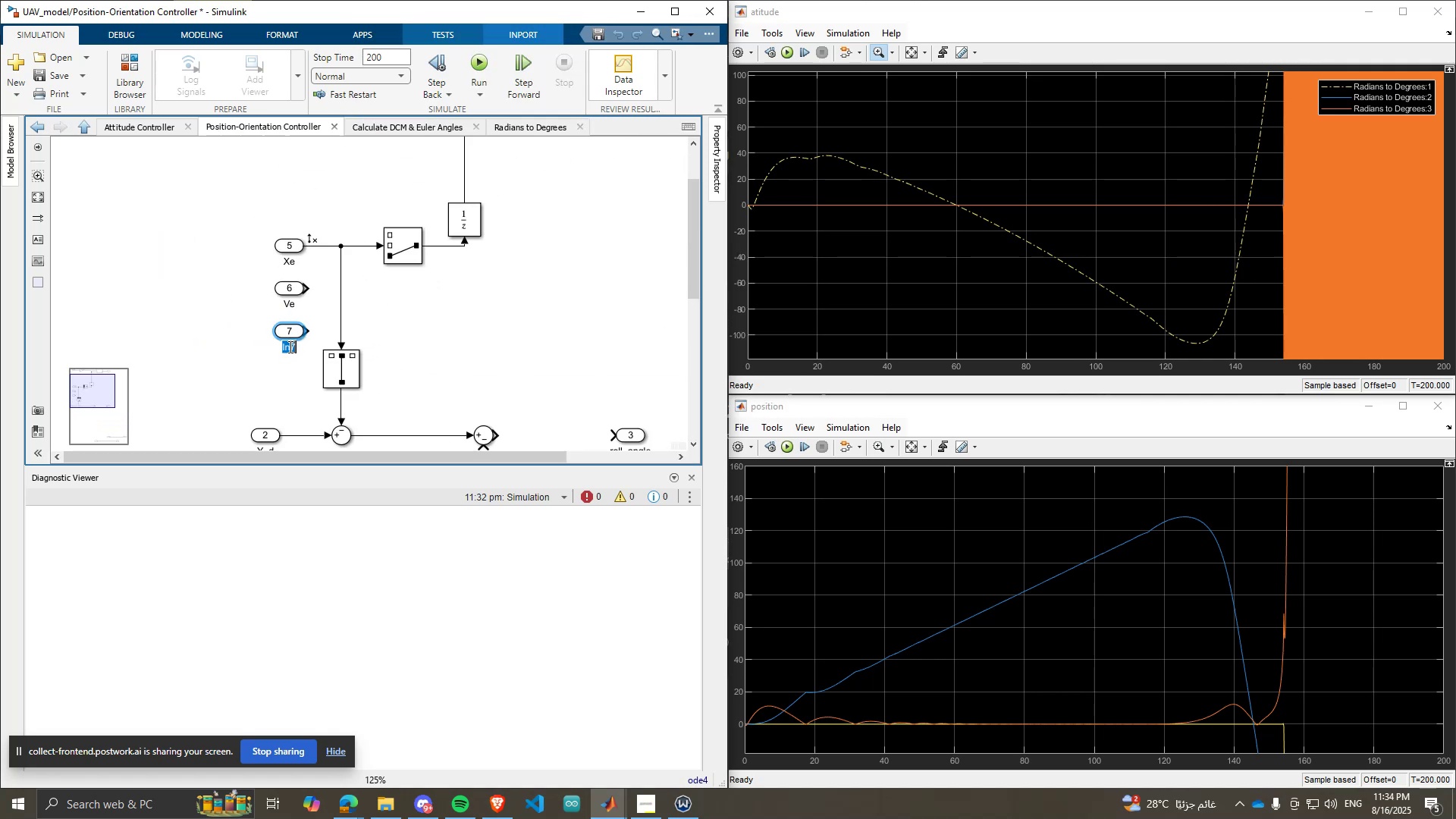 
triple_click([289, 347])
 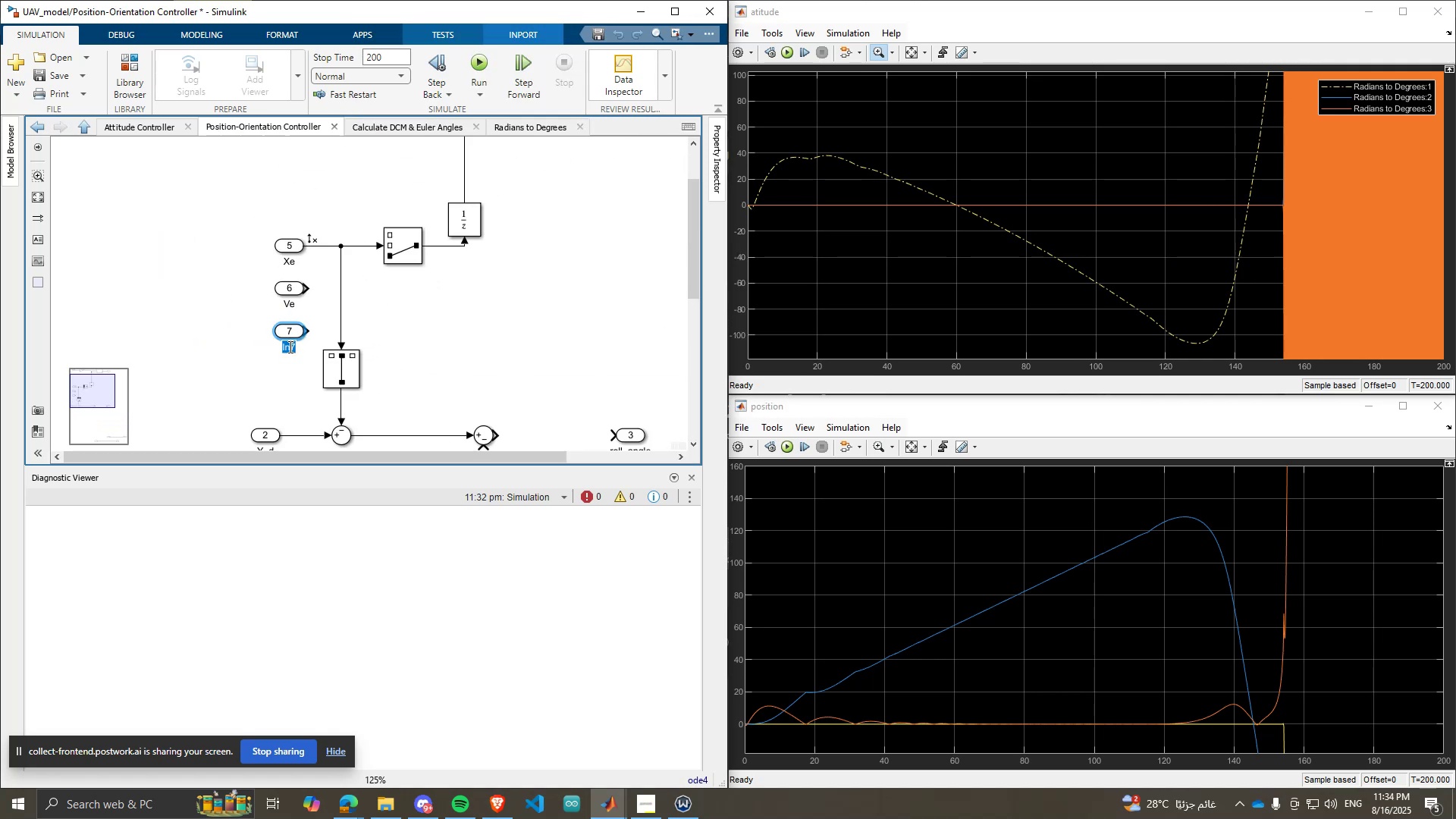 
key(CapsLock)
 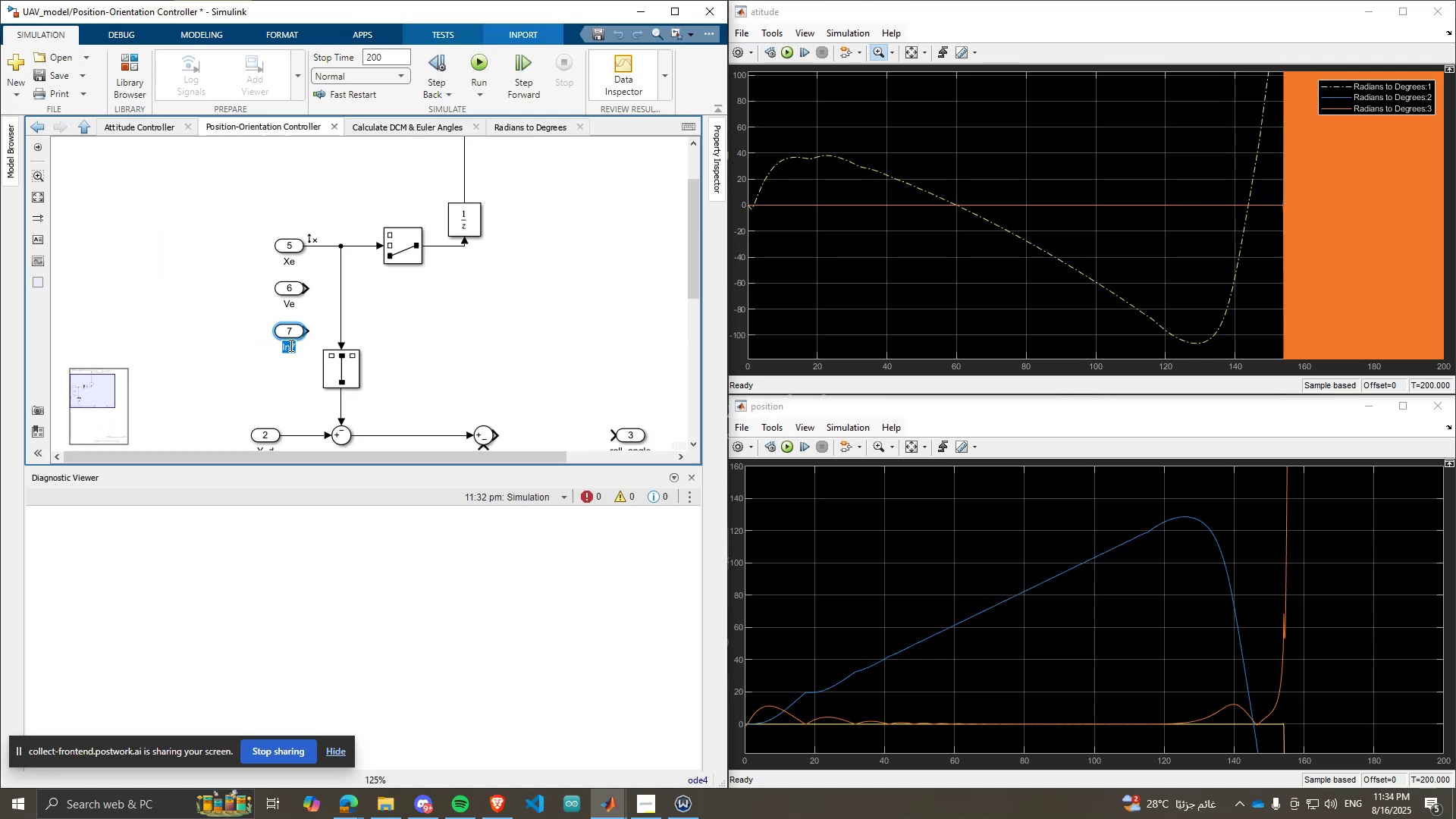 
key(A)
 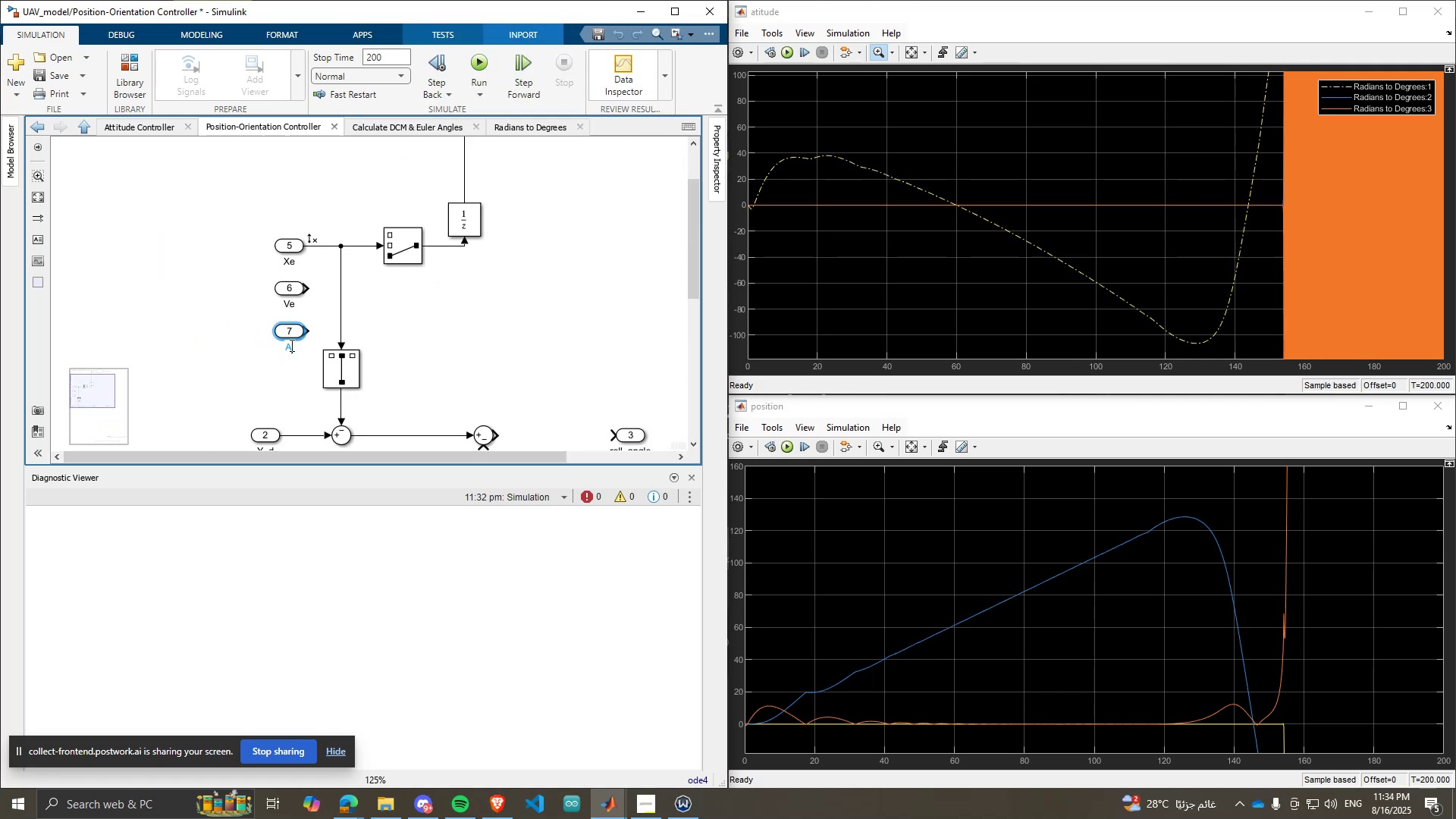 
key(CapsLock)
 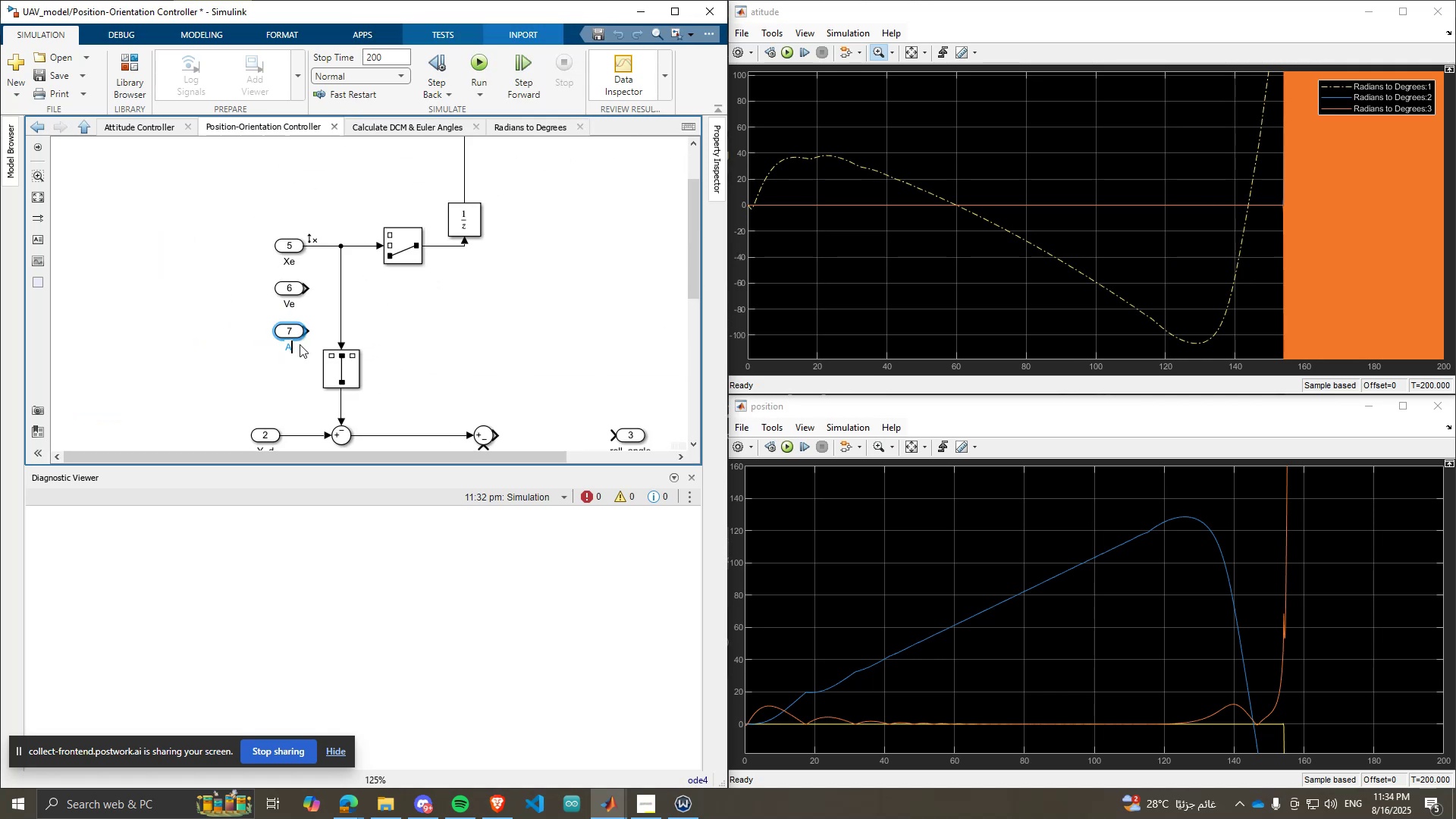 
key(E)
 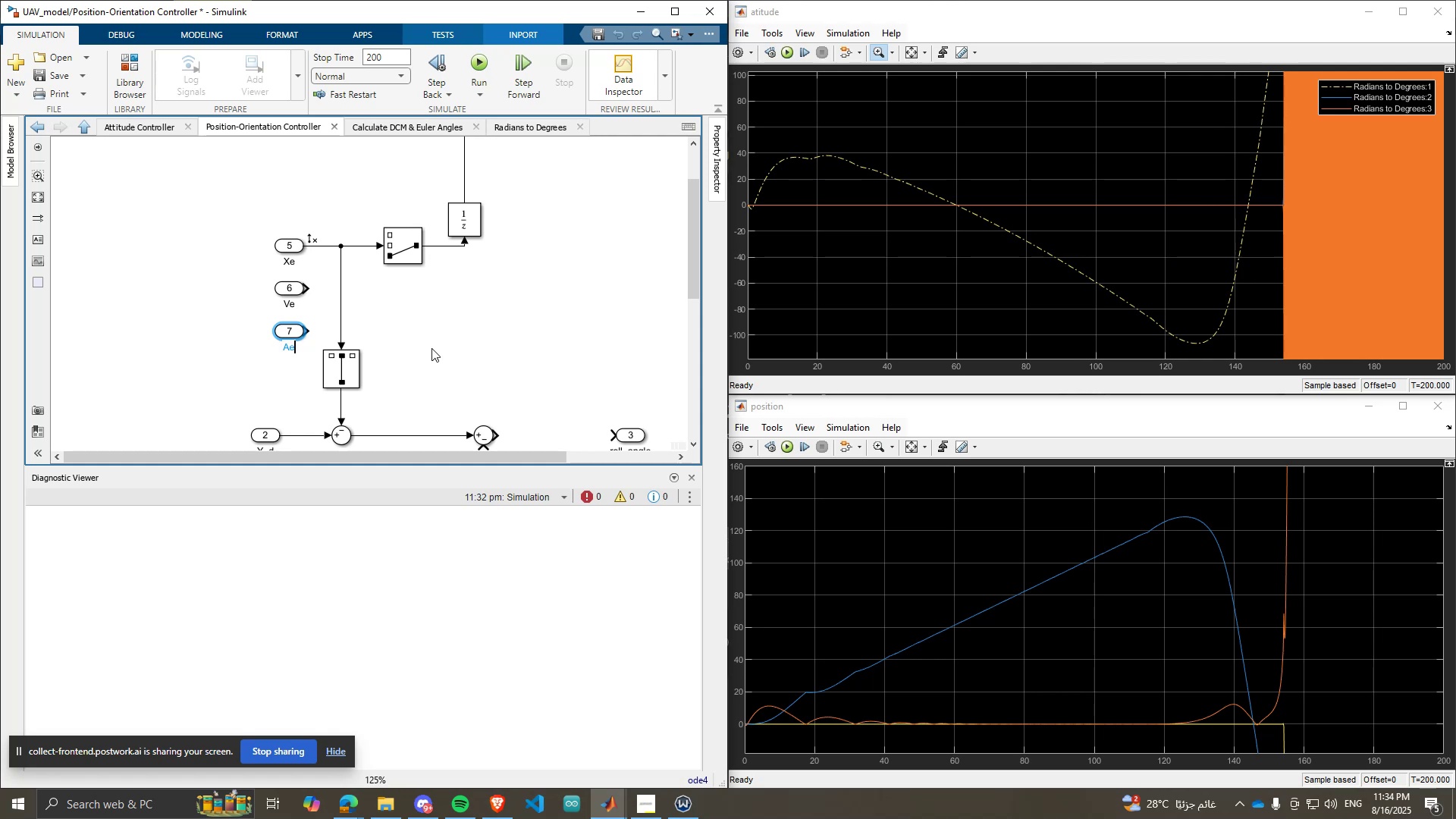 
left_click([431, 348])
 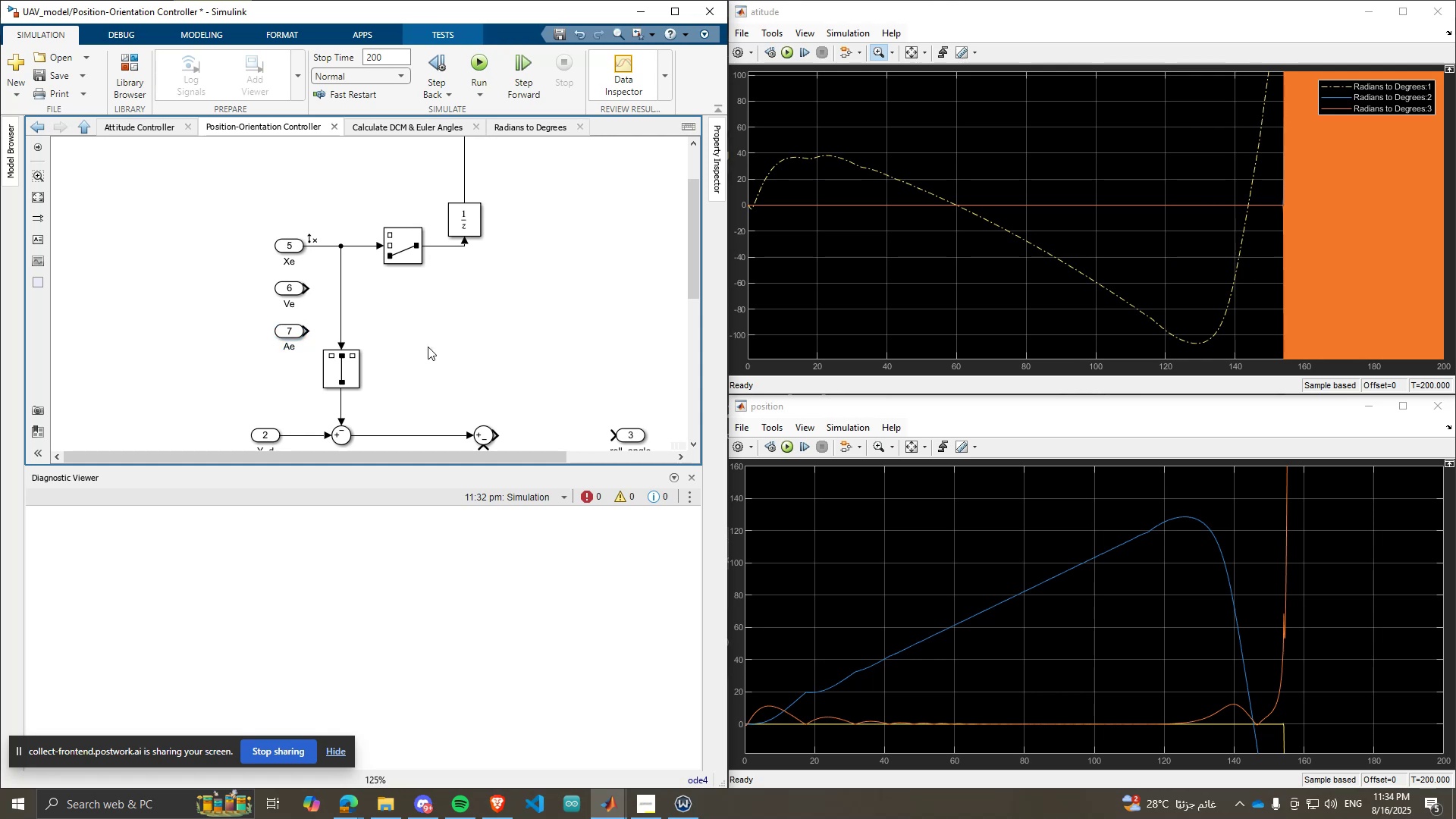 
scroll: coordinate [398, 347], scroll_direction: down, amount: 3.0
 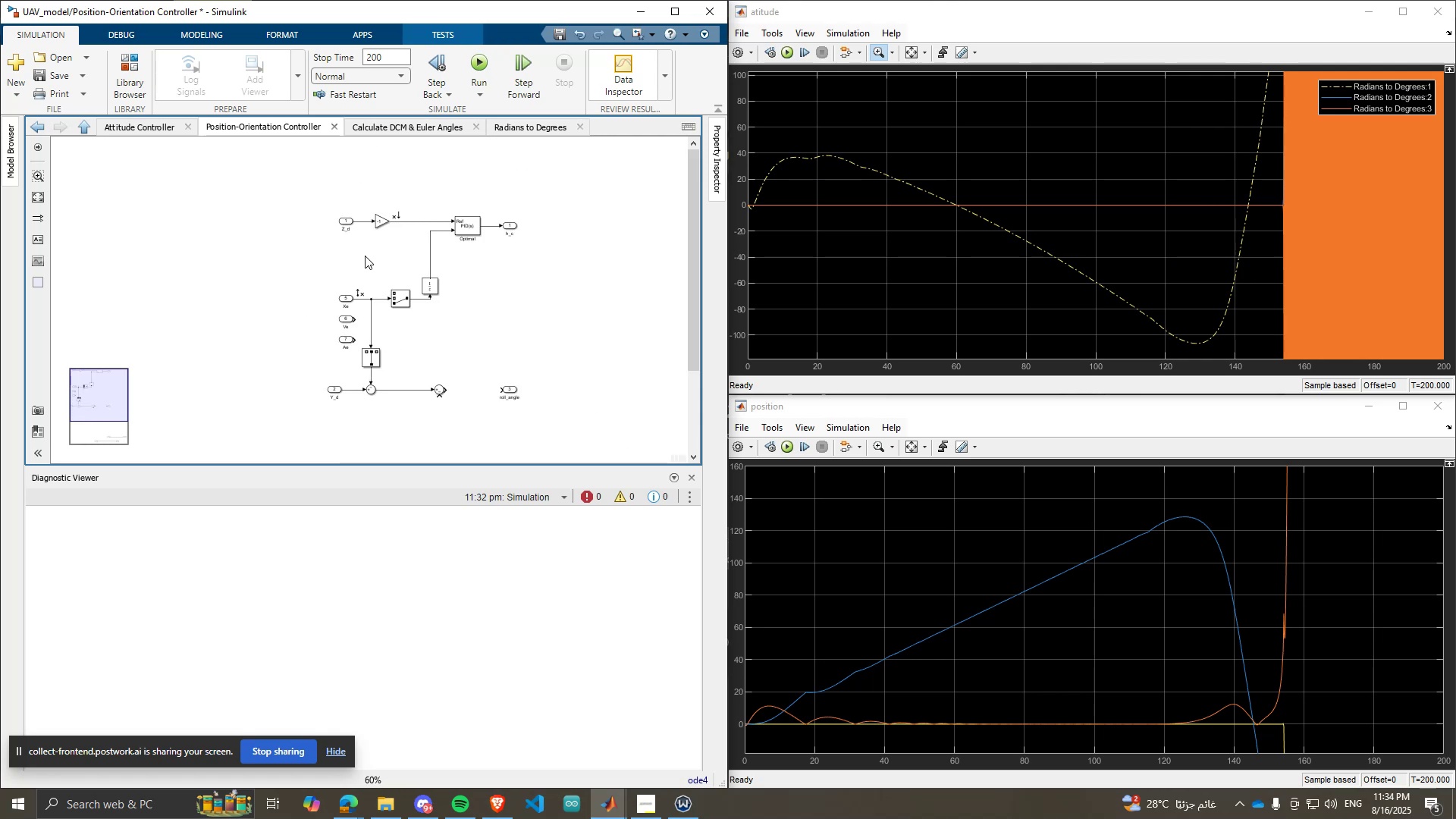 
scroll: coordinate [409, 263], scroll_direction: up, amount: 2.0
 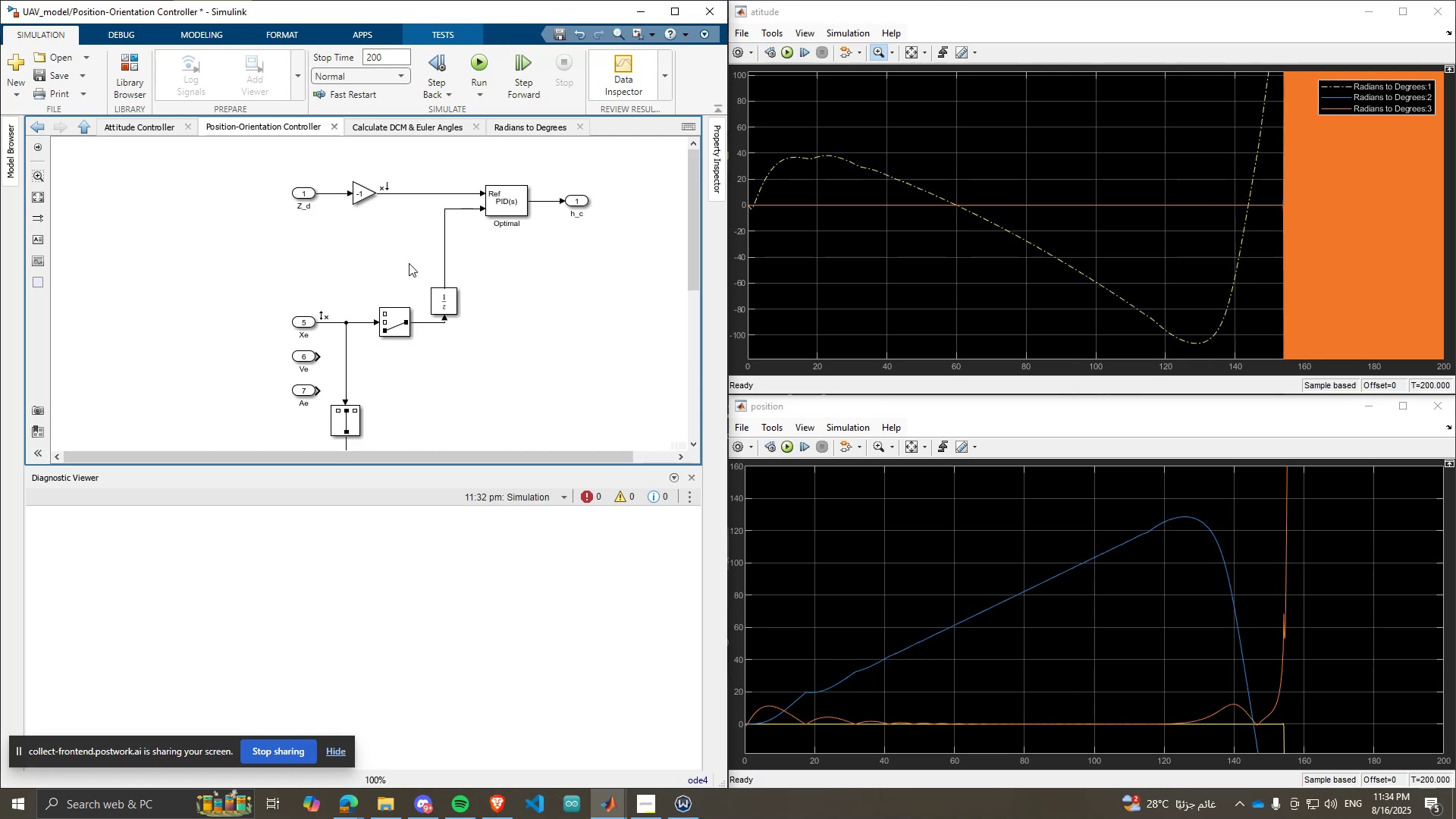 
scroll: coordinate [419, 386], scroll_direction: down, amount: 1.0
 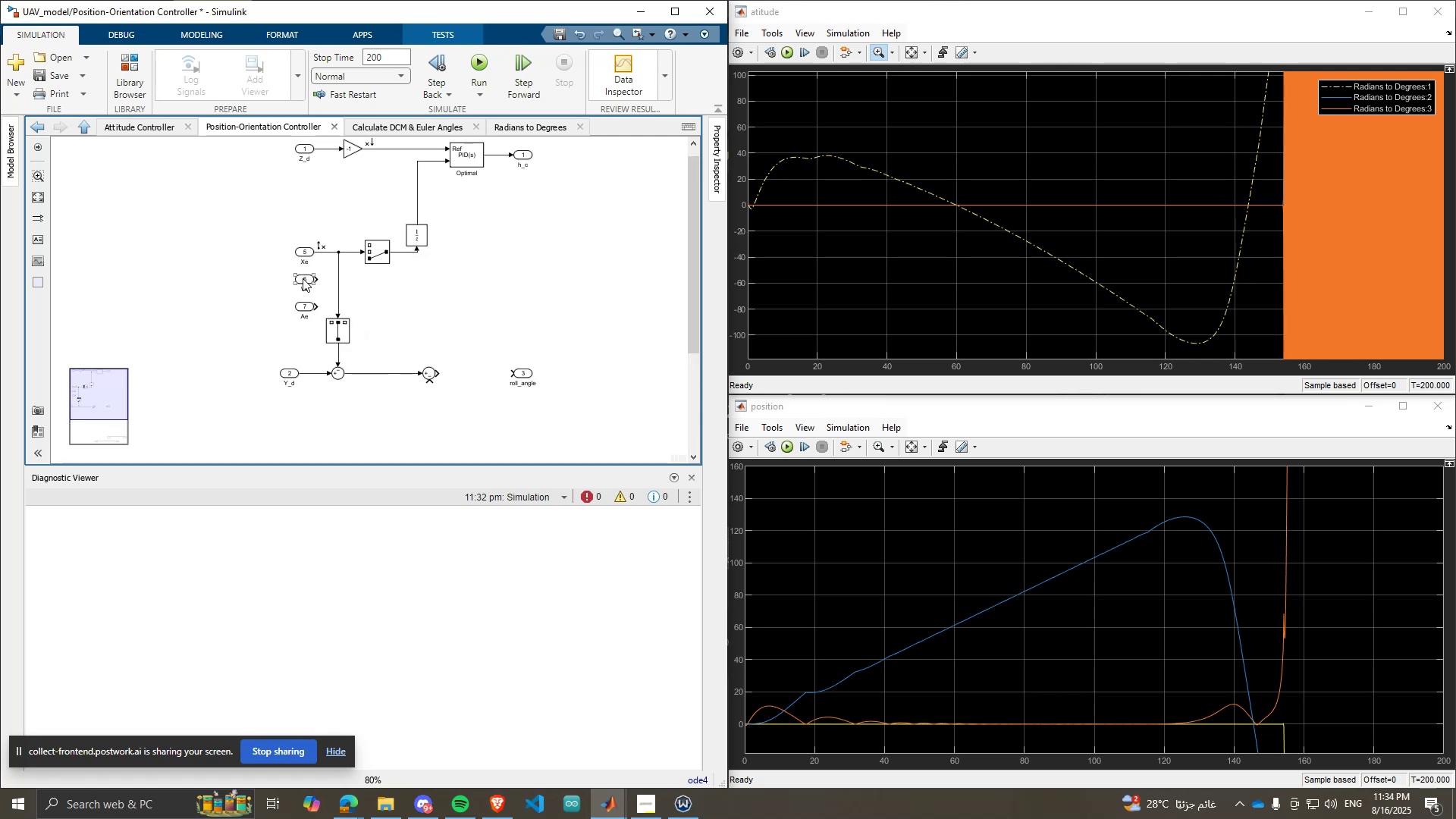 
left_click_drag(start_coordinate=[303, 278], to_coordinate=[356, 403])
 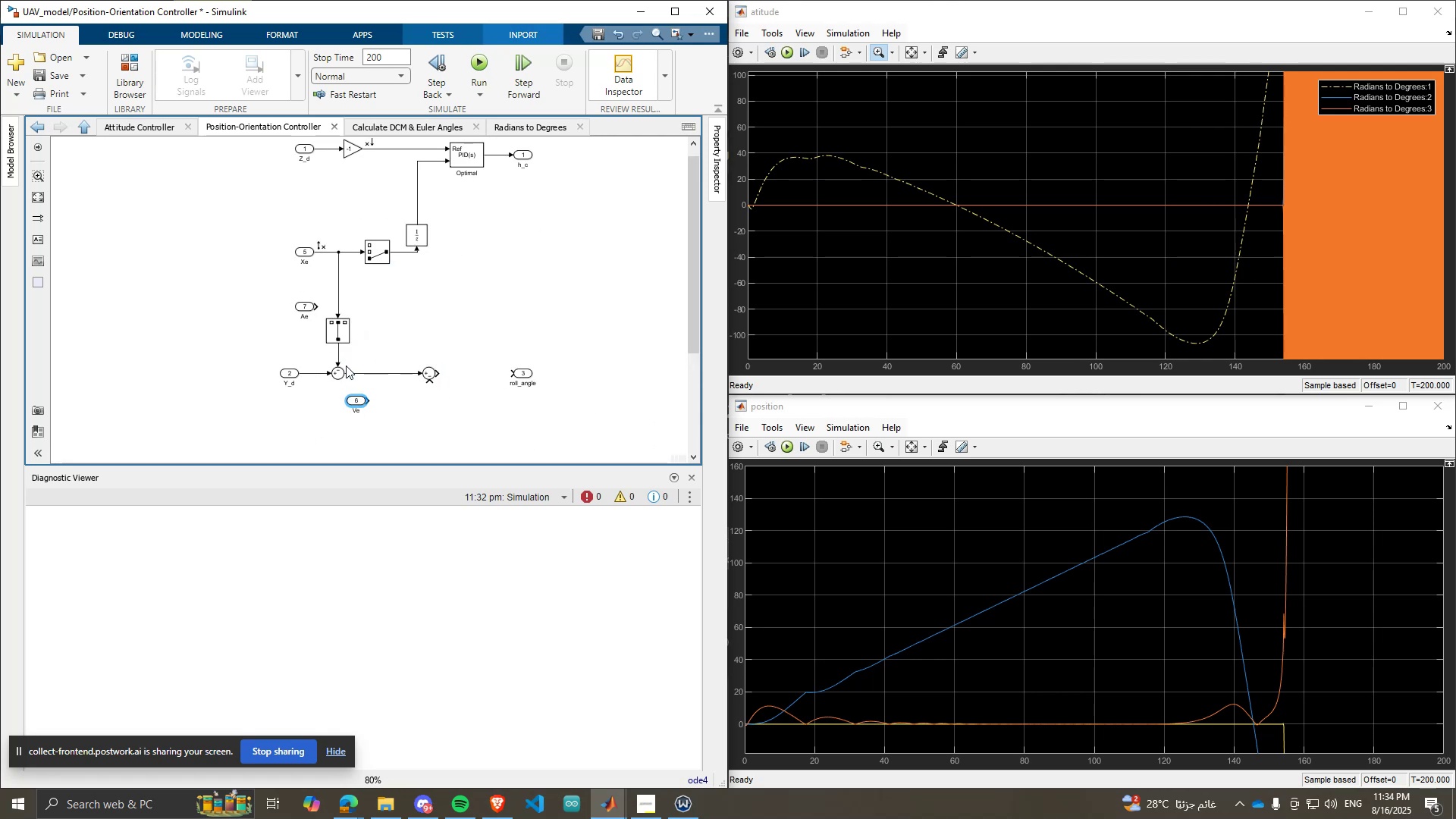 
scroll: coordinate [346, 365], scroll_direction: up, amount: 1.0
 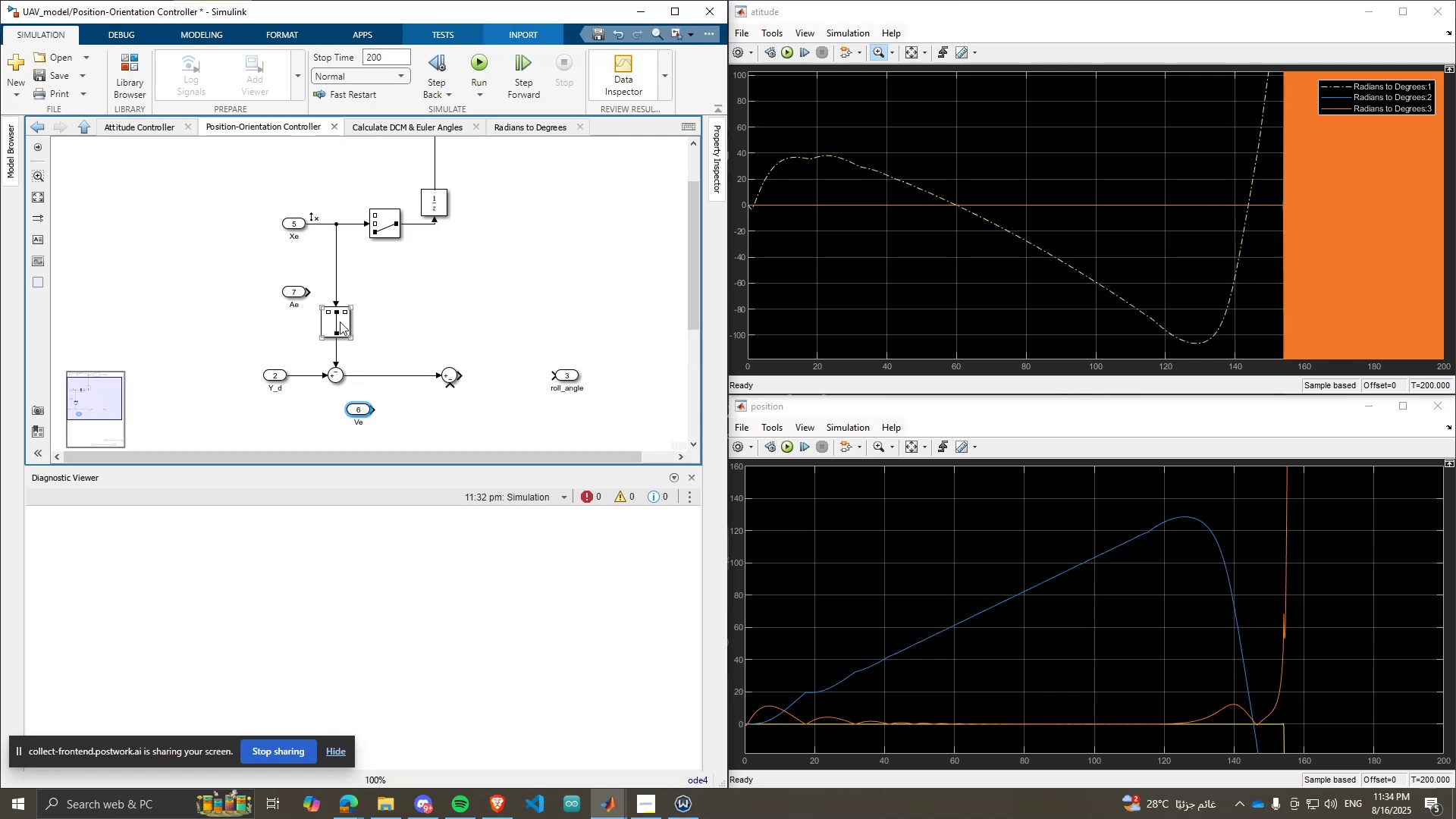 
left_click([334, 322])
 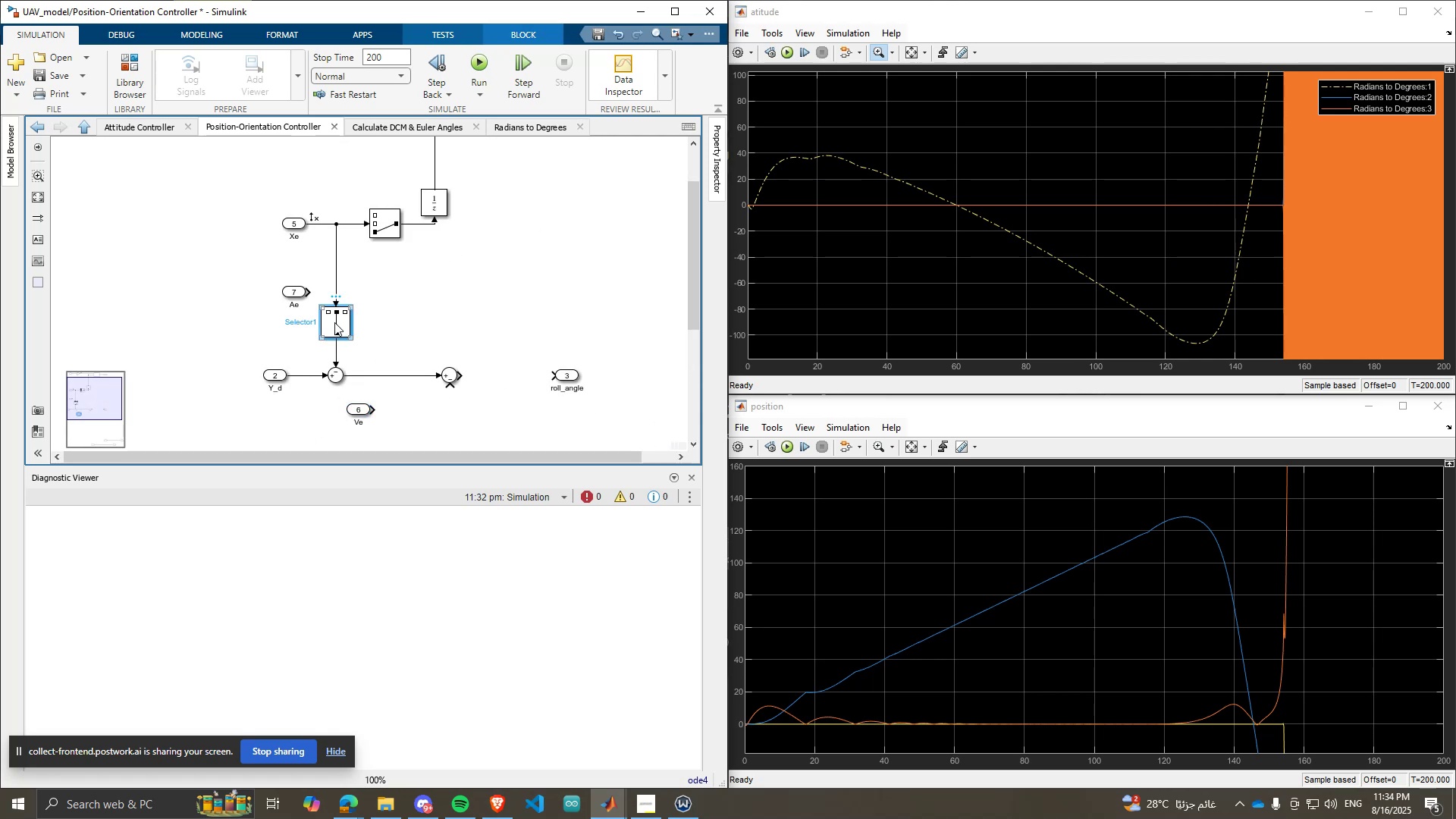 
scroll: coordinate [330, 322], scroll_direction: down, amount: 1.0
 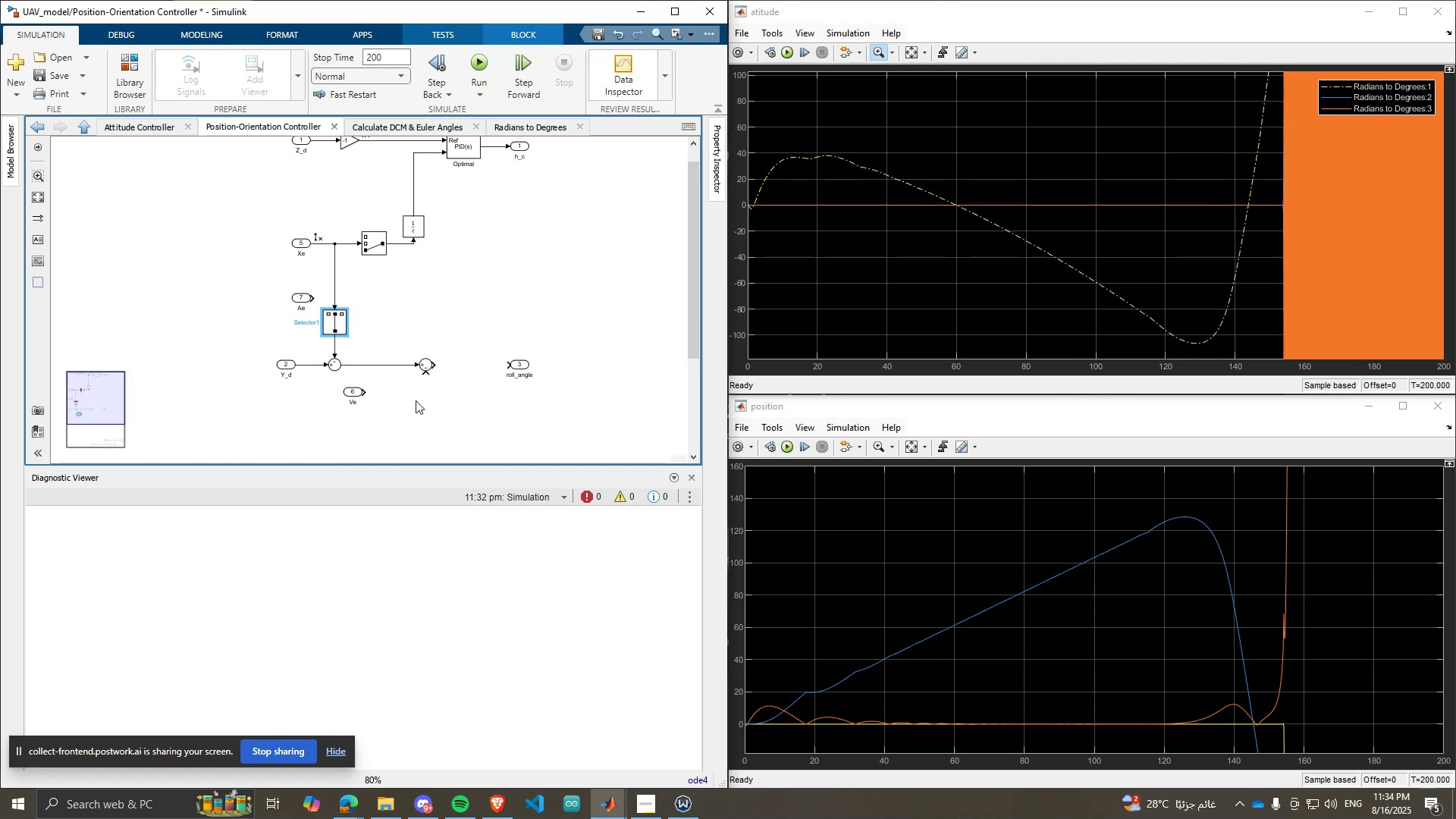 
key(Control+ControlLeft)
 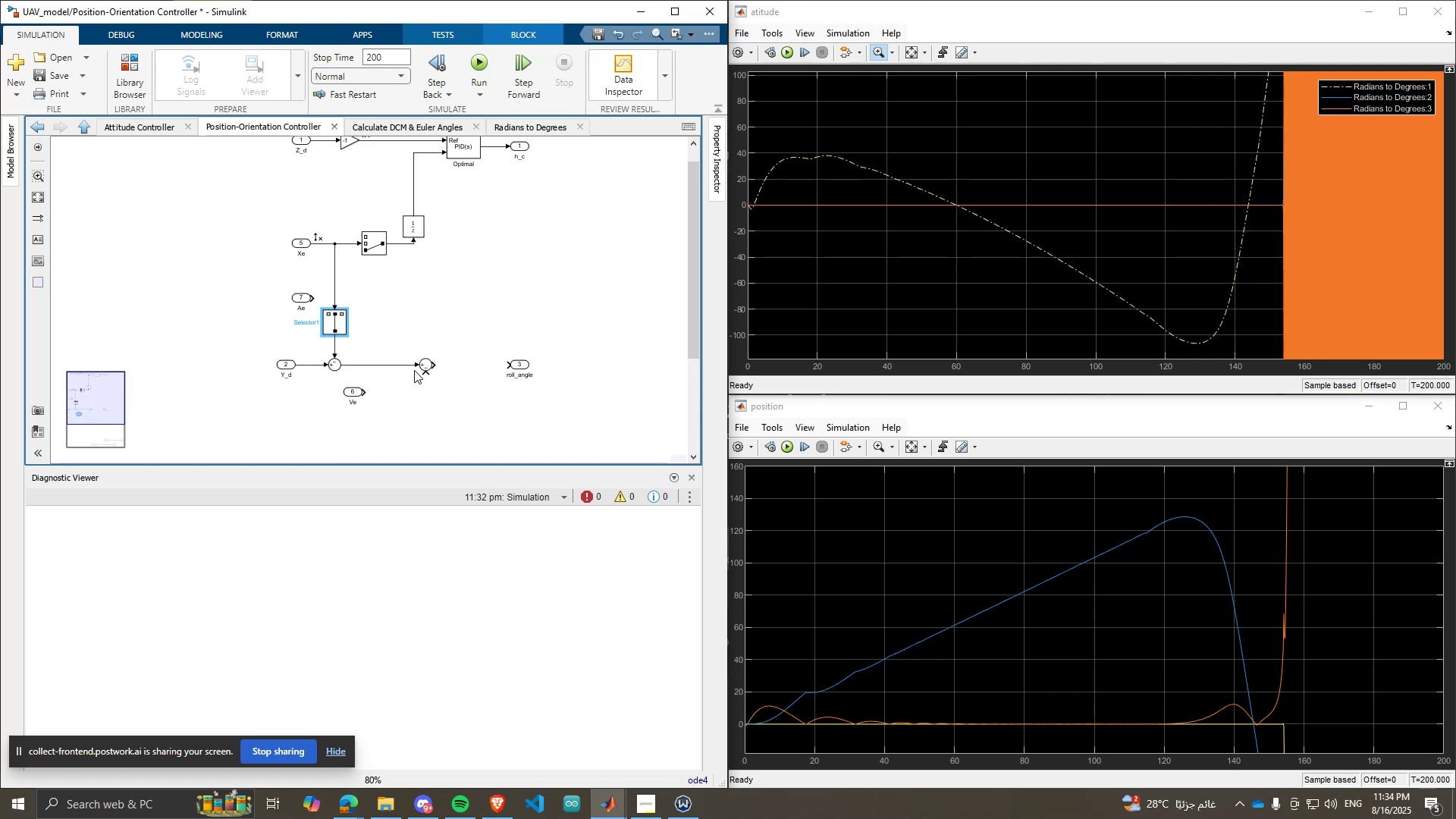 
key(Control+C)
 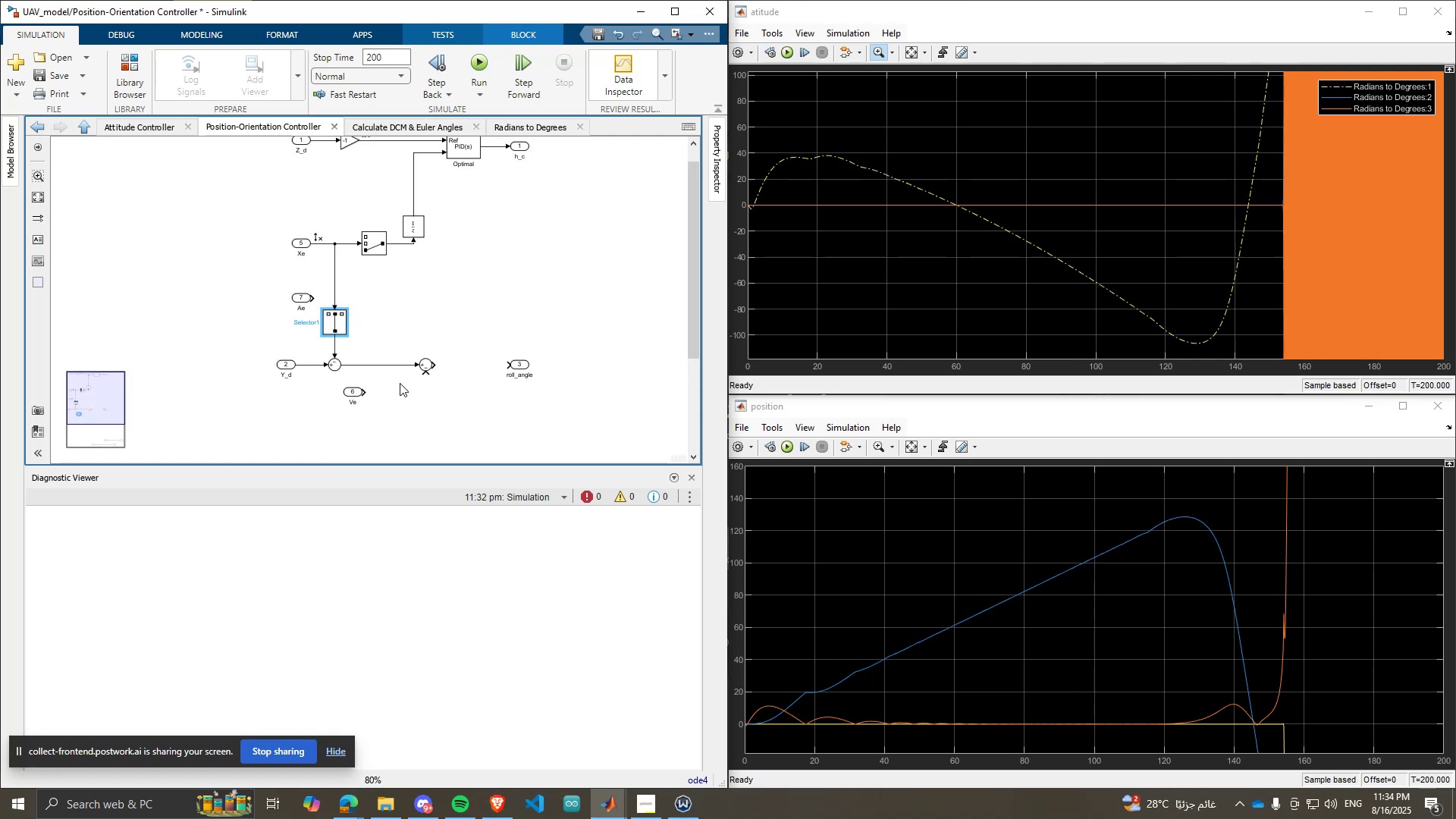 
scroll: coordinate [362, 388], scroll_direction: none, amount: 0.0
 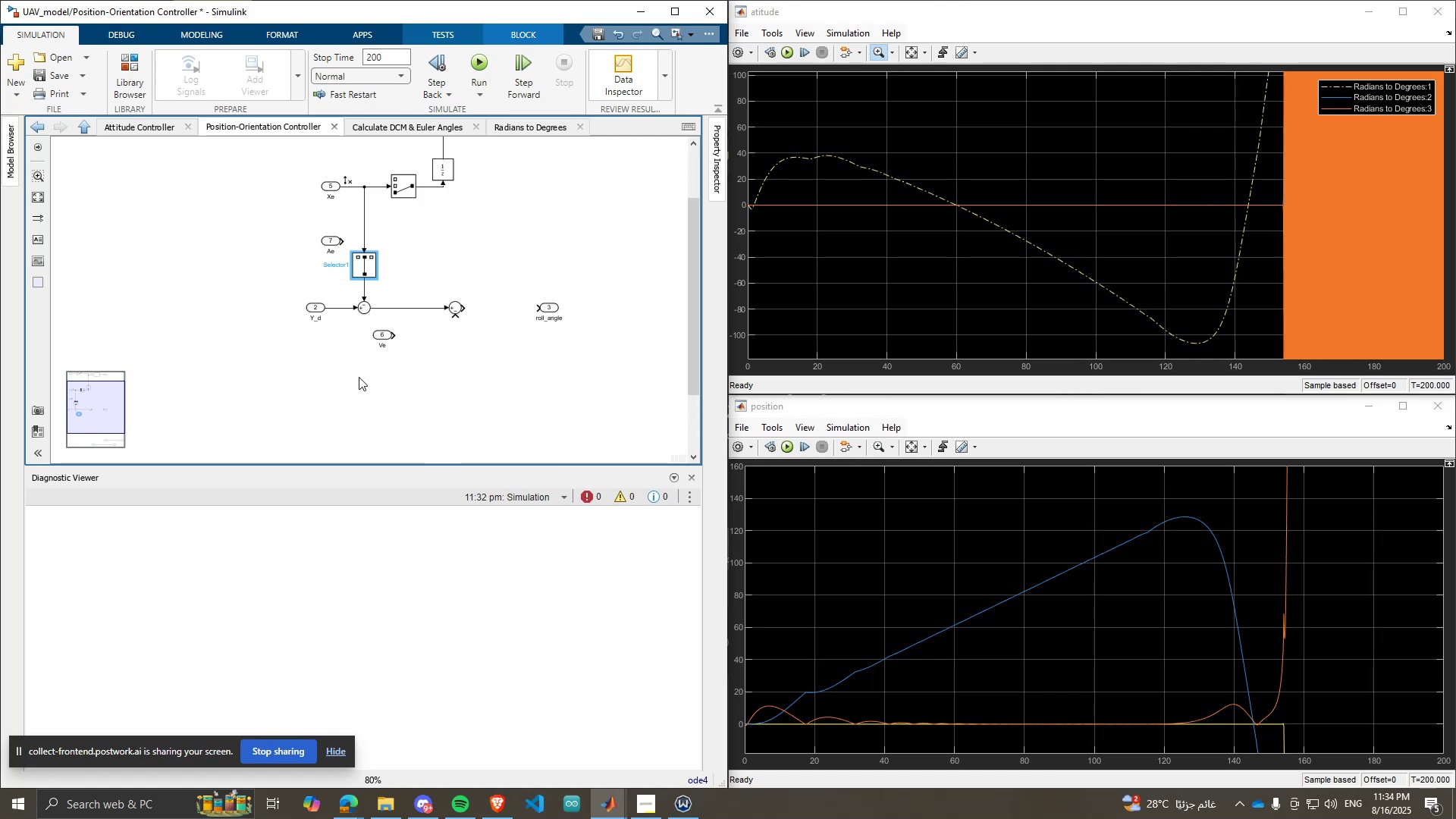 
left_click([359, 377])
 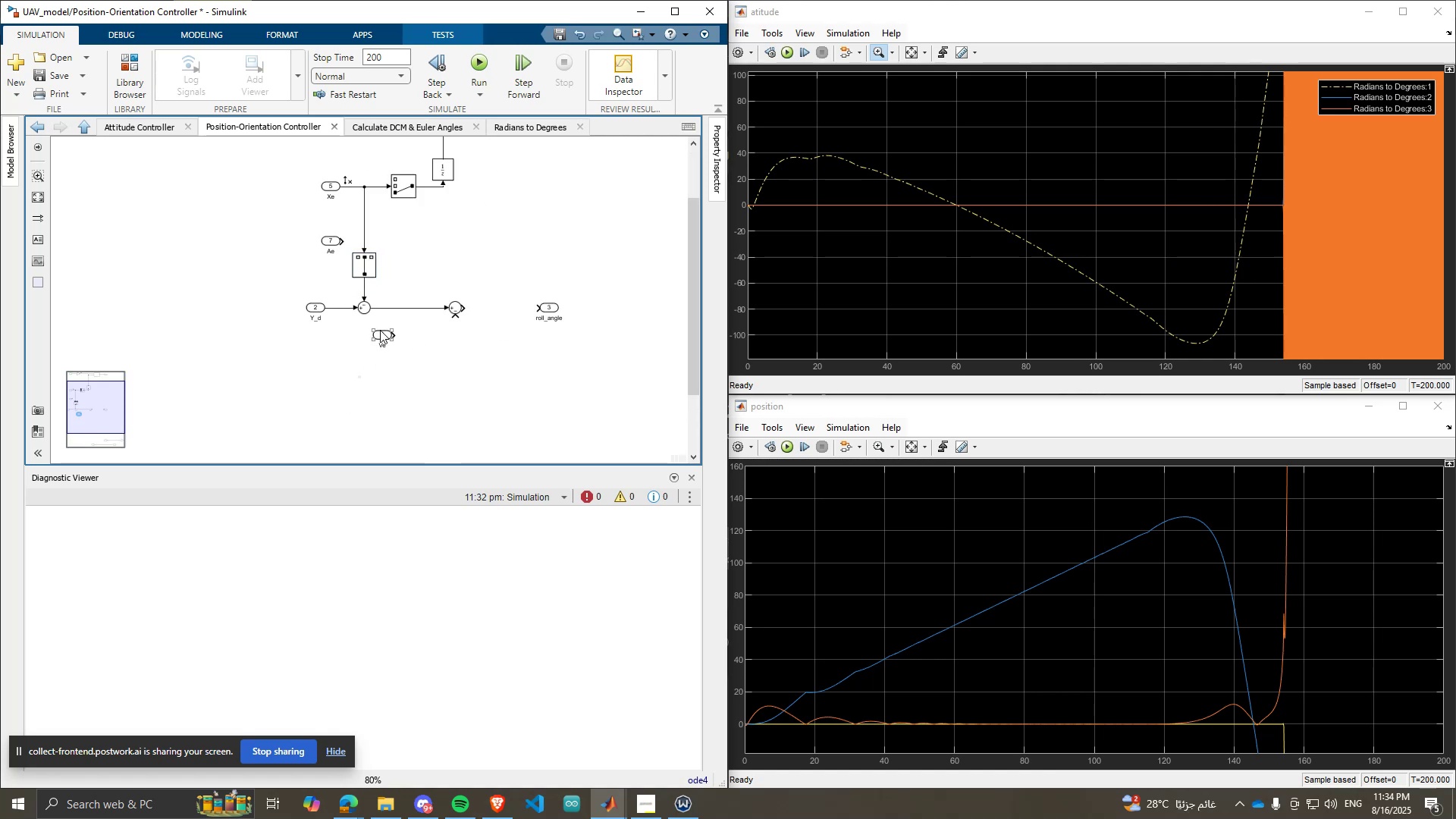 
left_click_drag(start_coordinate=[385, 332], to_coordinate=[234, 369])
 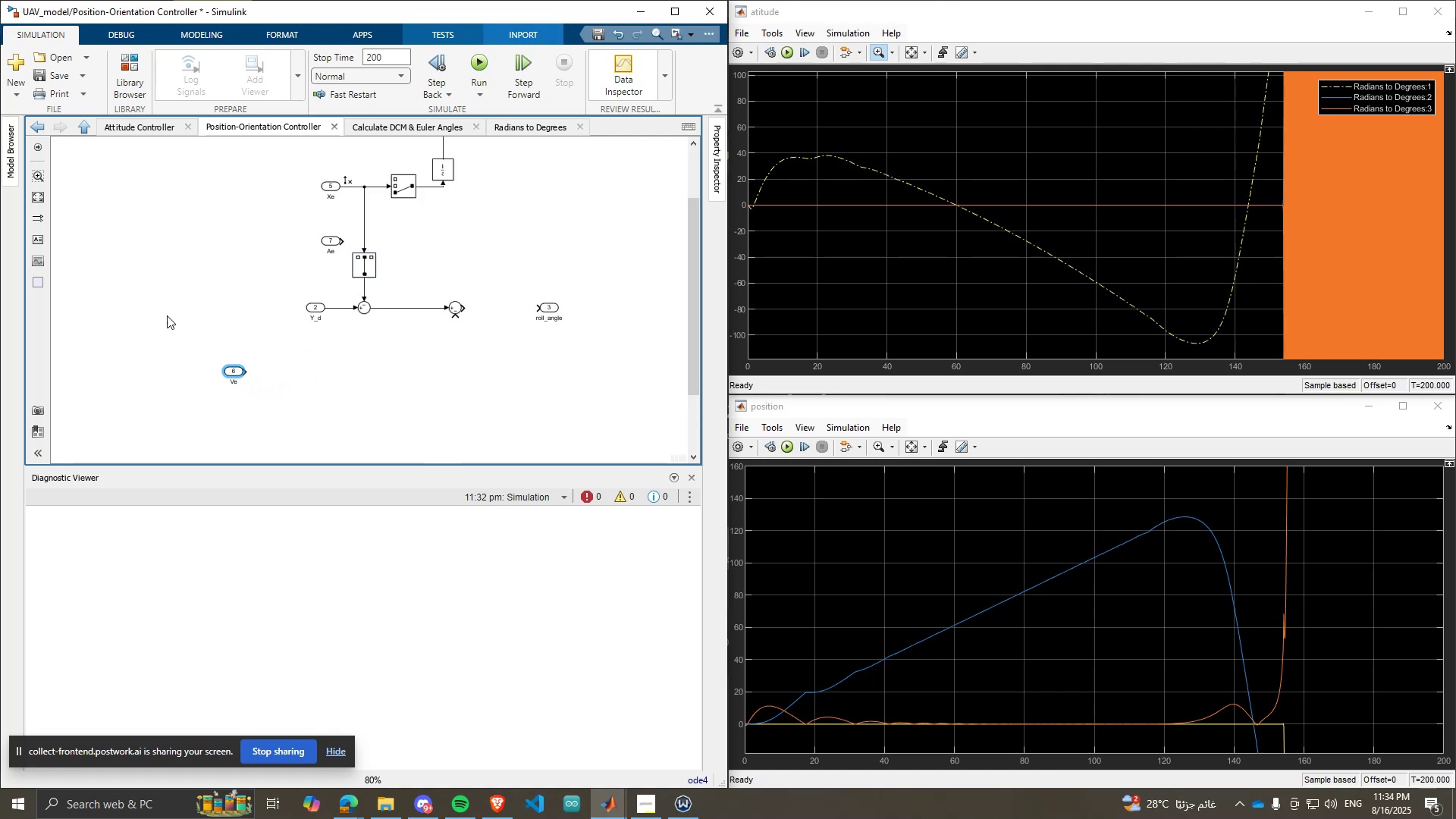 
scroll: coordinate [148, 309], scroll_direction: none, amount: 0.0
 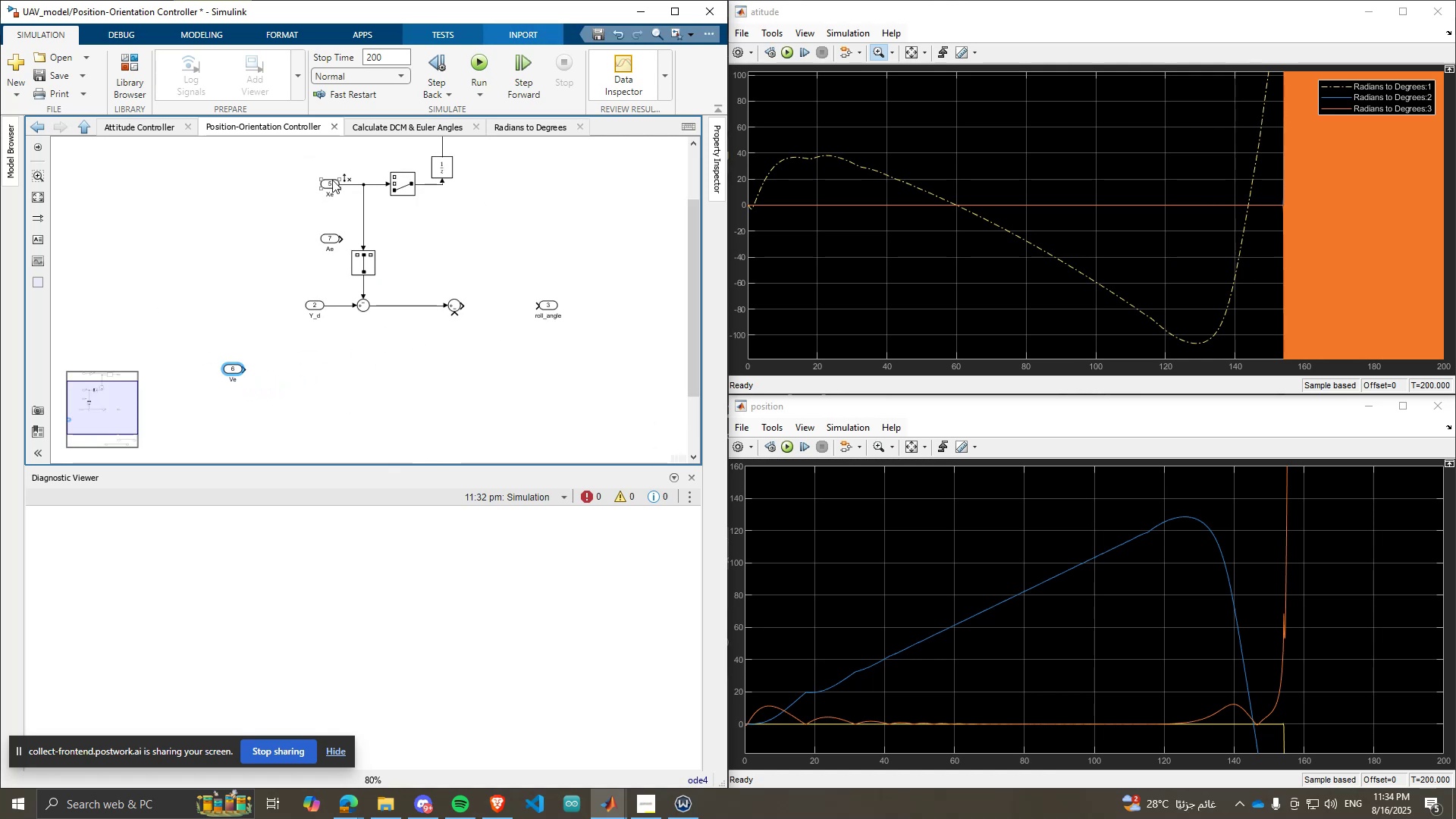 
left_click_drag(start_coordinate=[330, 181], to_coordinate=[147, 195])
 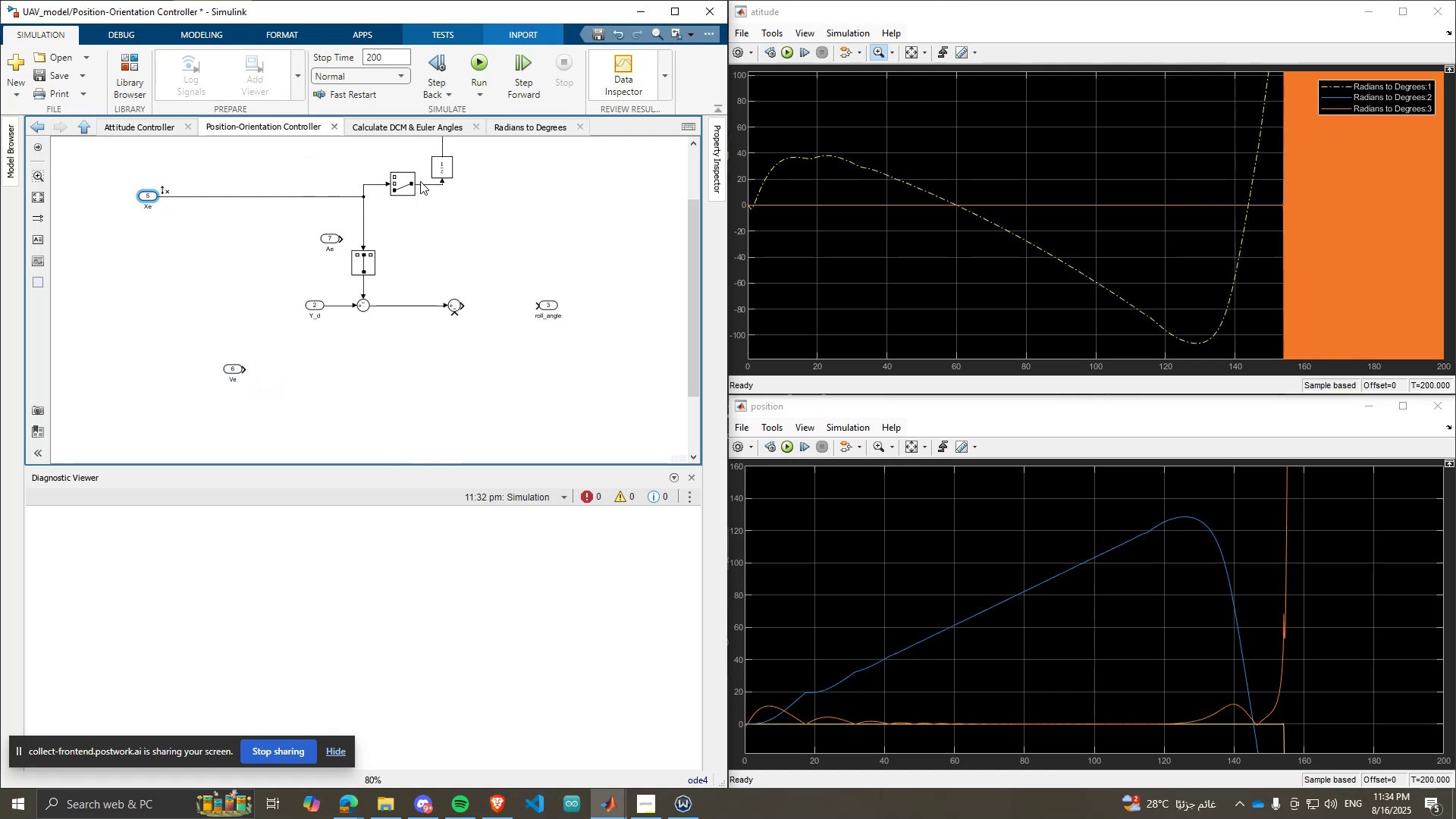 
left_click_drag(start_coordinate=[402, 184], to_coordinate=[404, 198])
 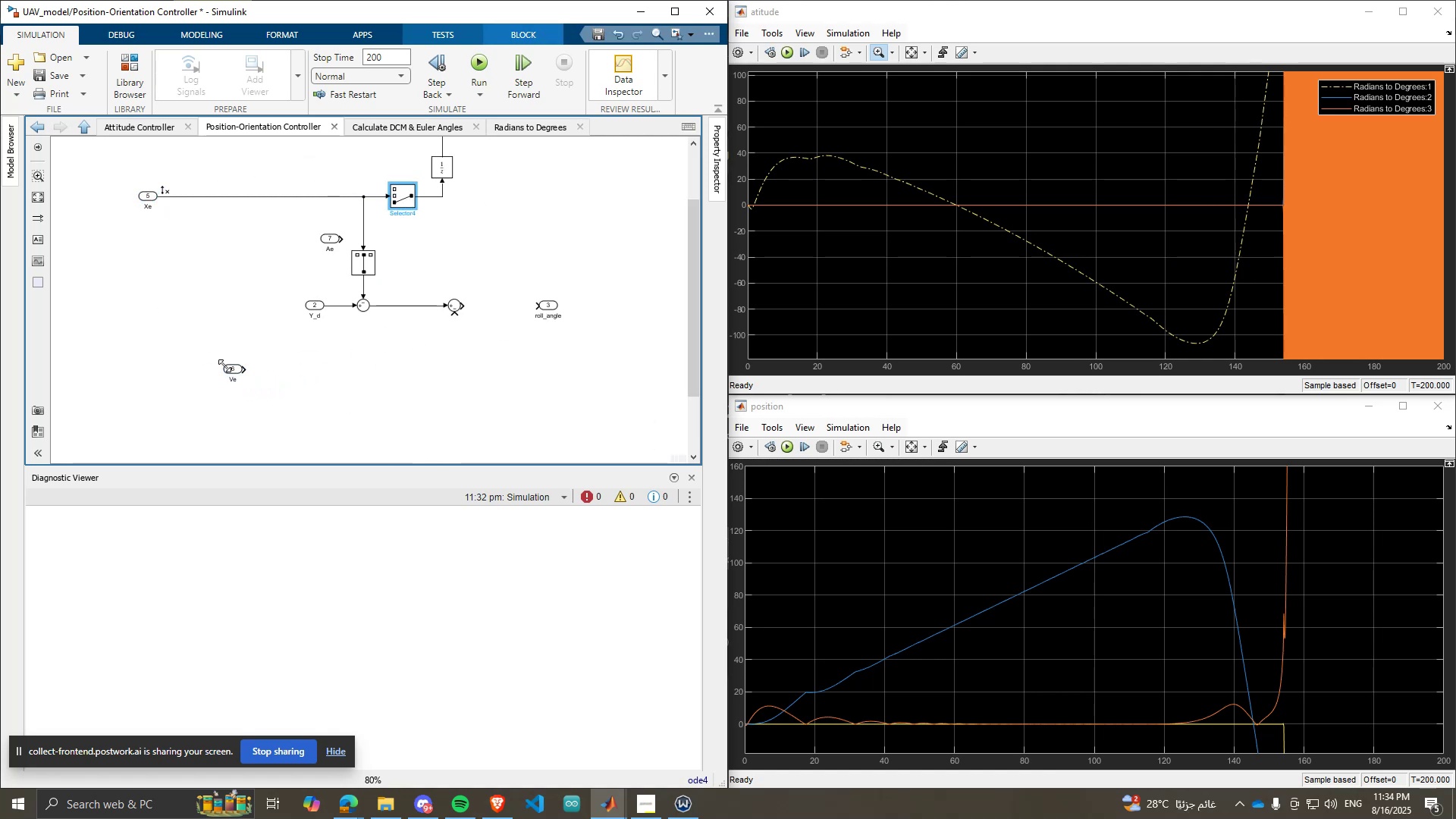 
left_click_drag(start_coordinate=[230, 366], to_coordinate=[143, 226])
 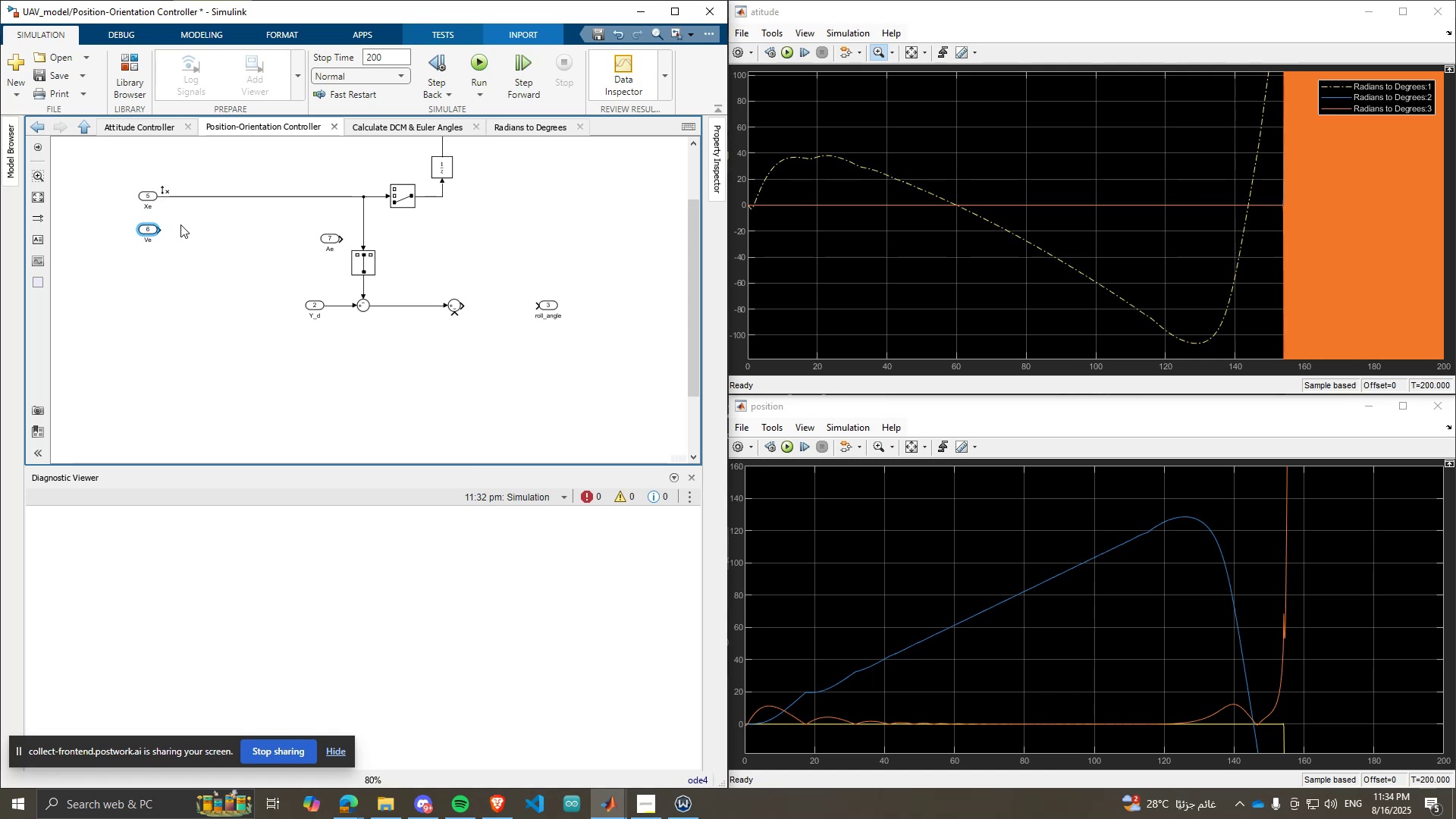 
left_click([184, 224])
 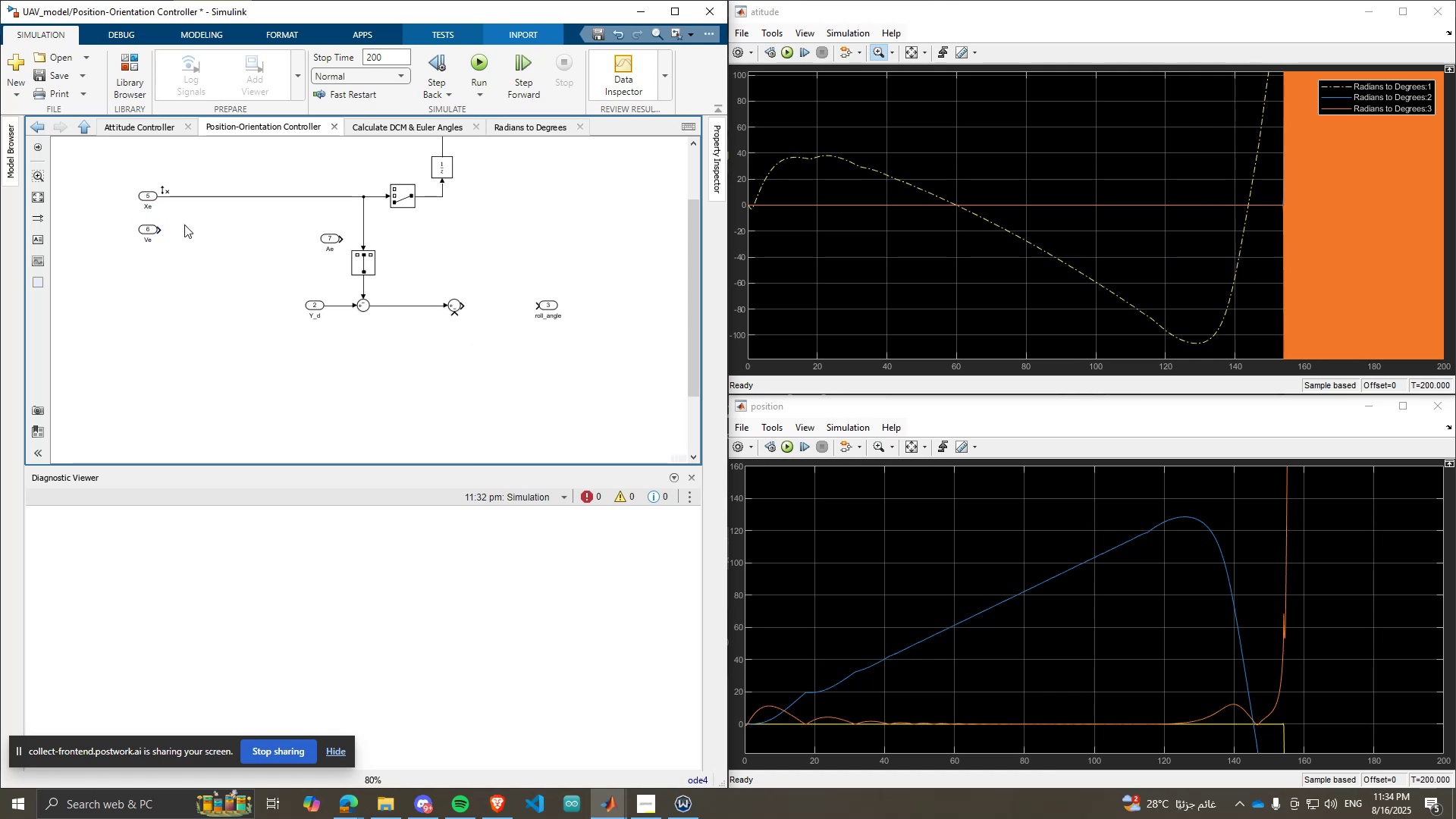 
key(Control+ControlLeft)
 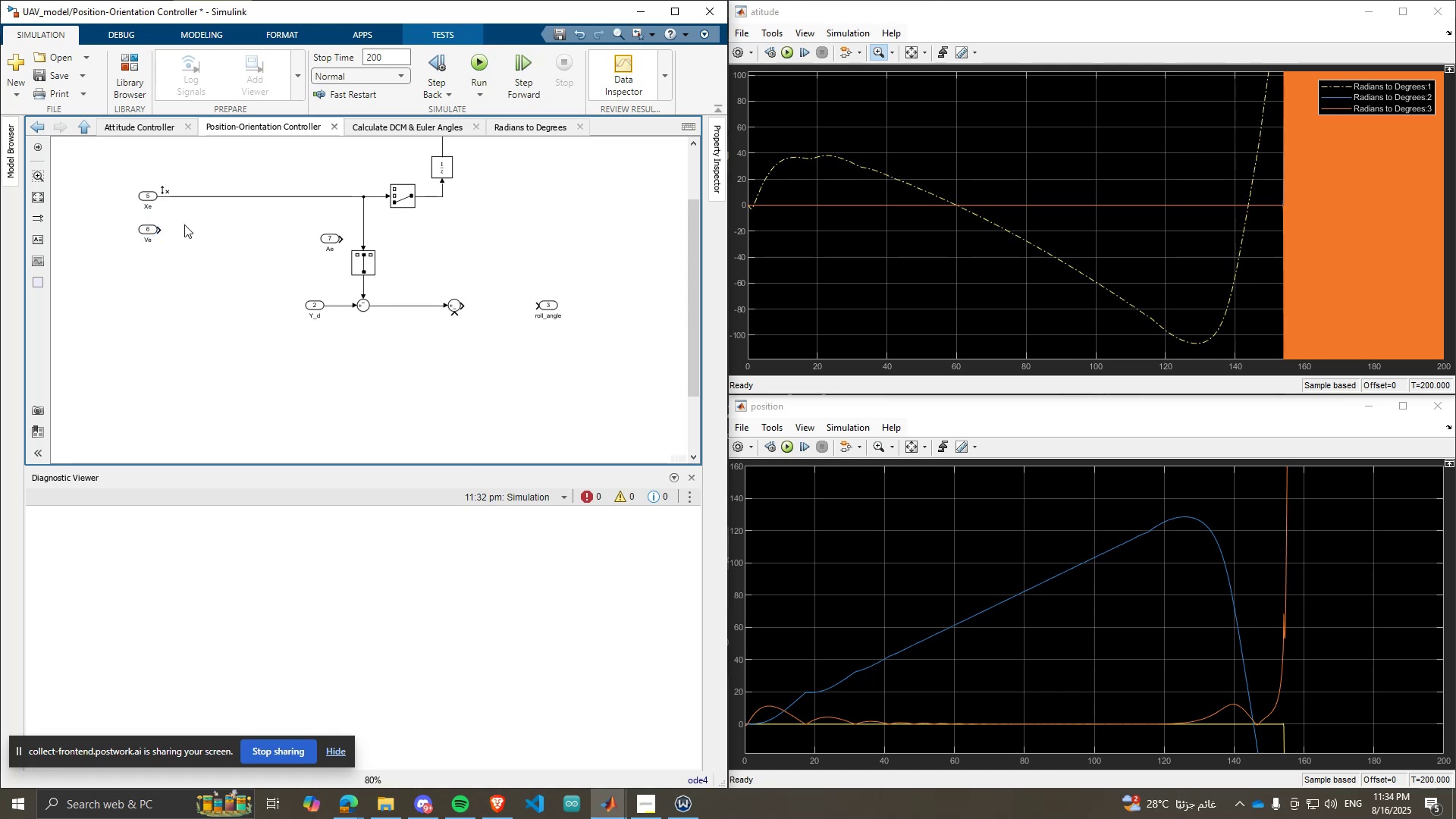 
key(Control+V)
 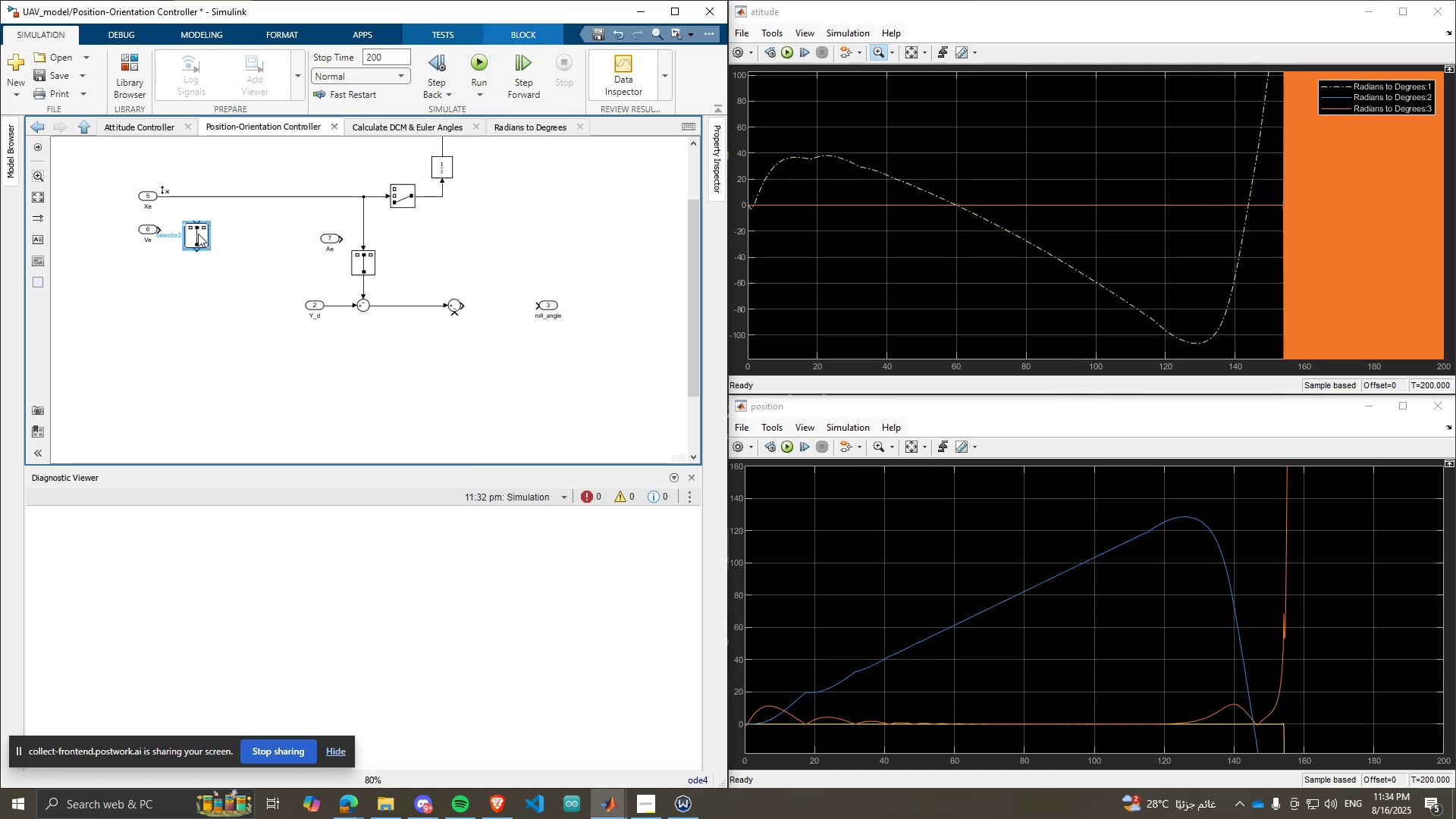 
left_click_drag(start_coordinate=[198, 234], to_coordinate=[432, 396])
 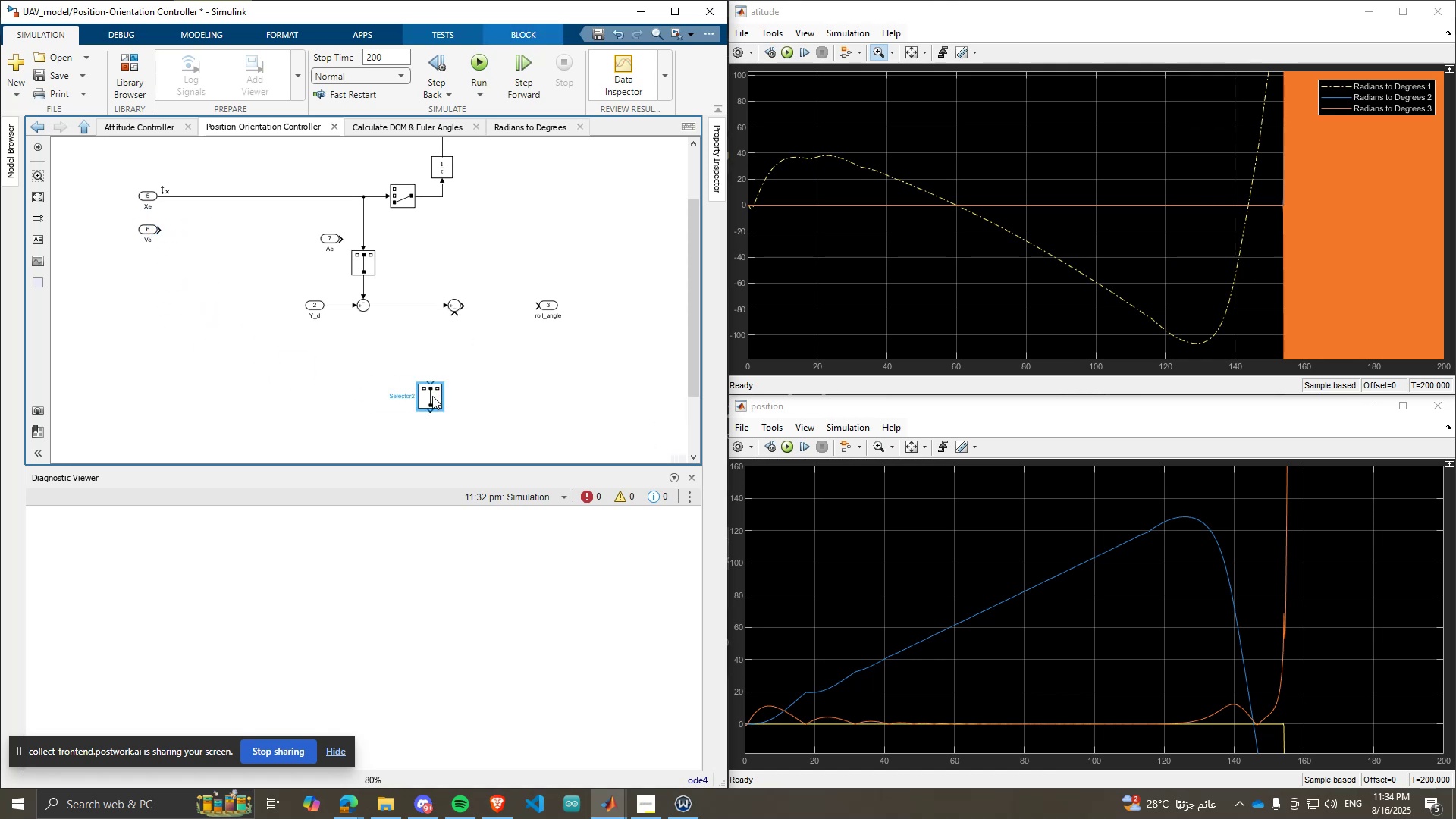 
hold_key(key=ControlLeft, duration=0.43)
 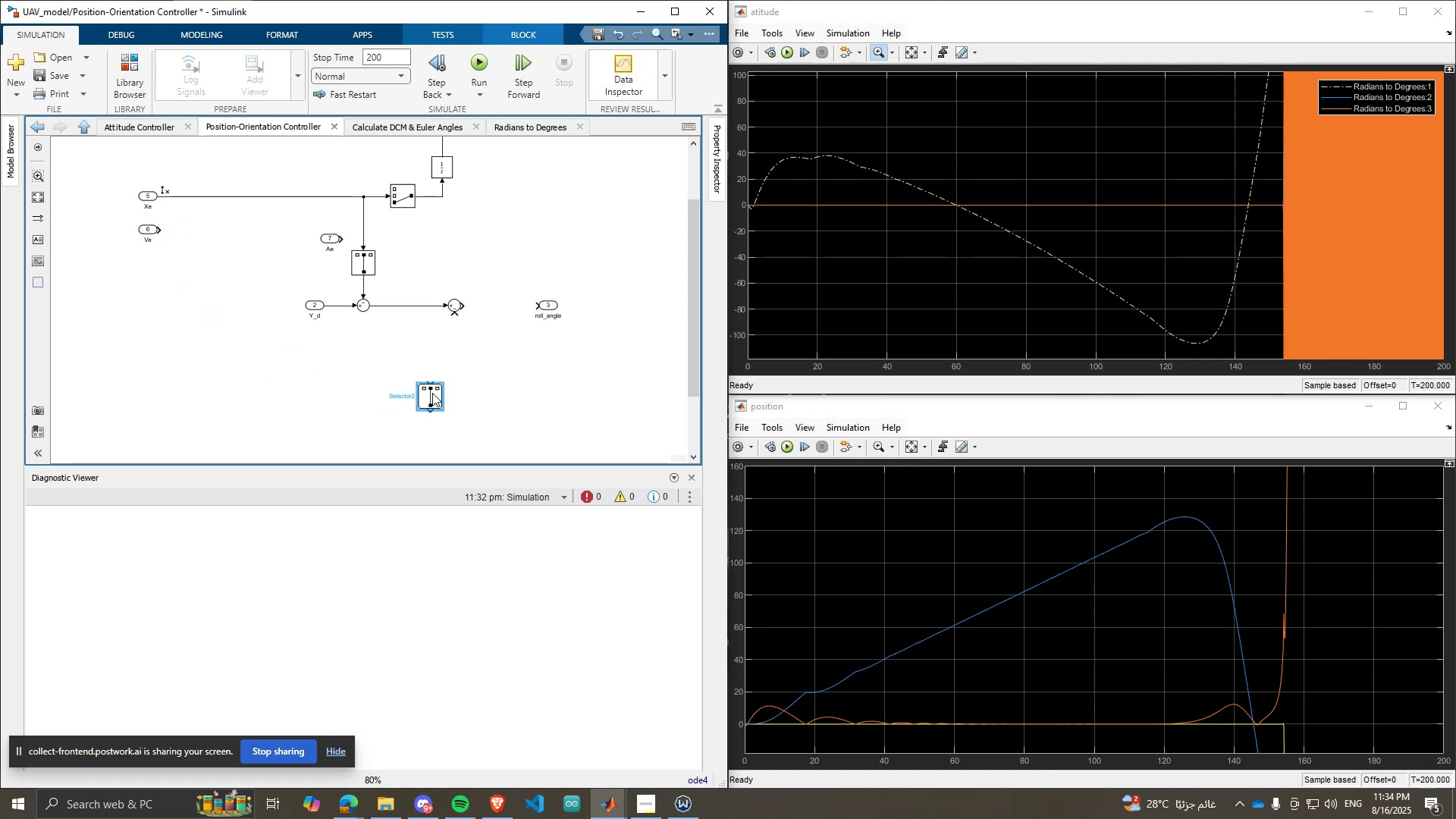 
right_click([432, 393])
 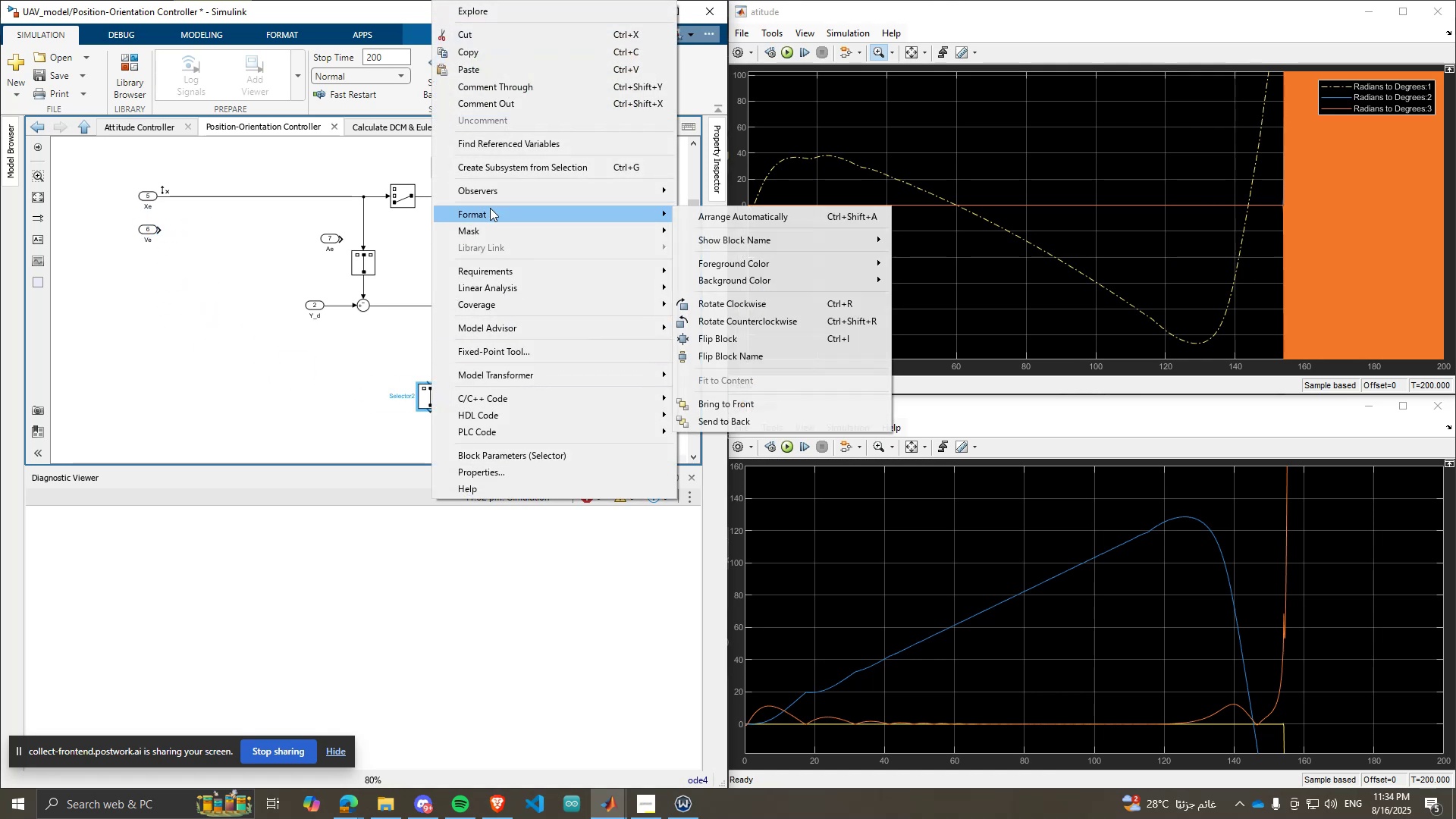 
left_click([783, 321])
 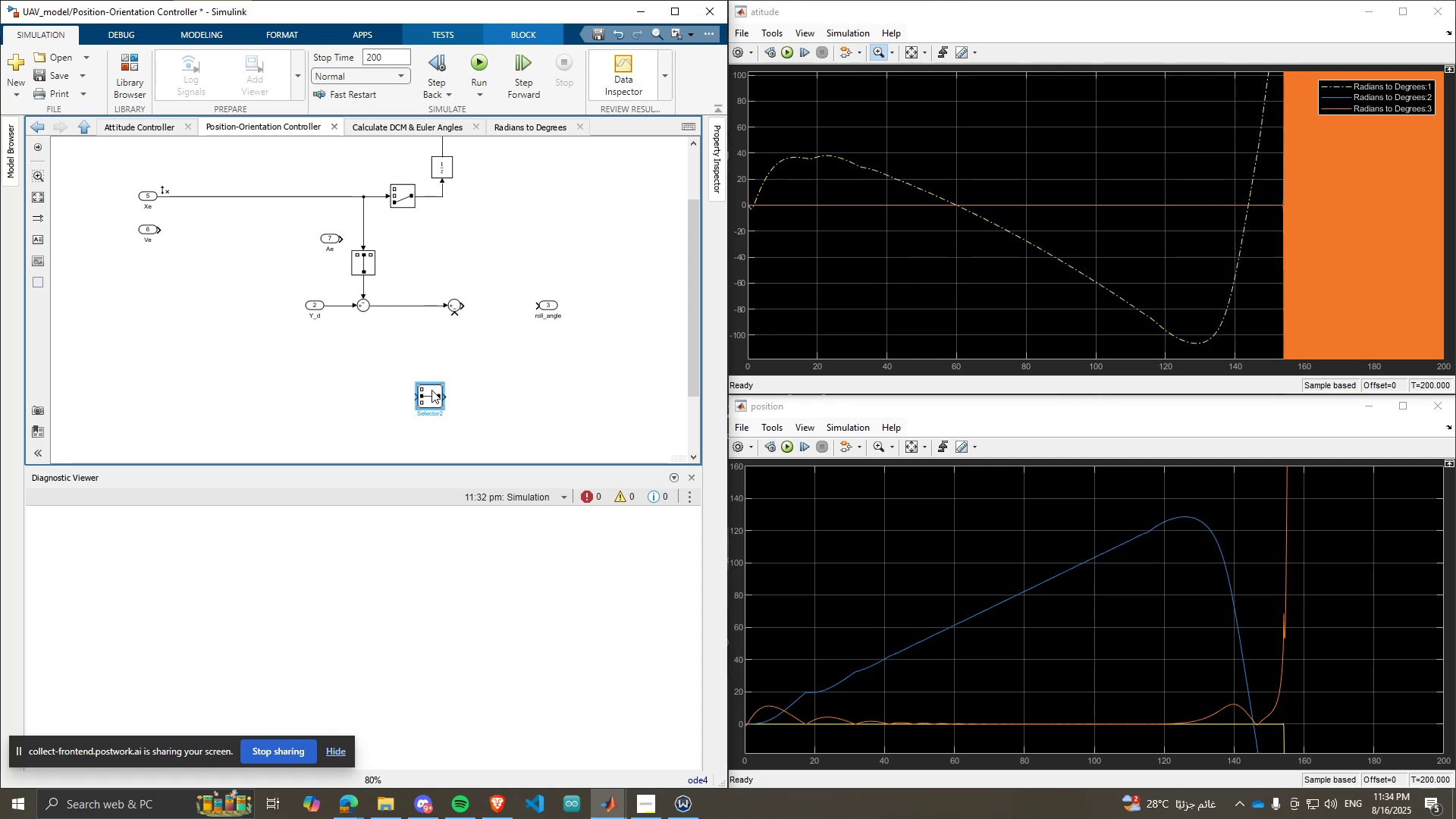 
scroll: coordinate [436, 228], scroll_direction: none, amount: 0.0
 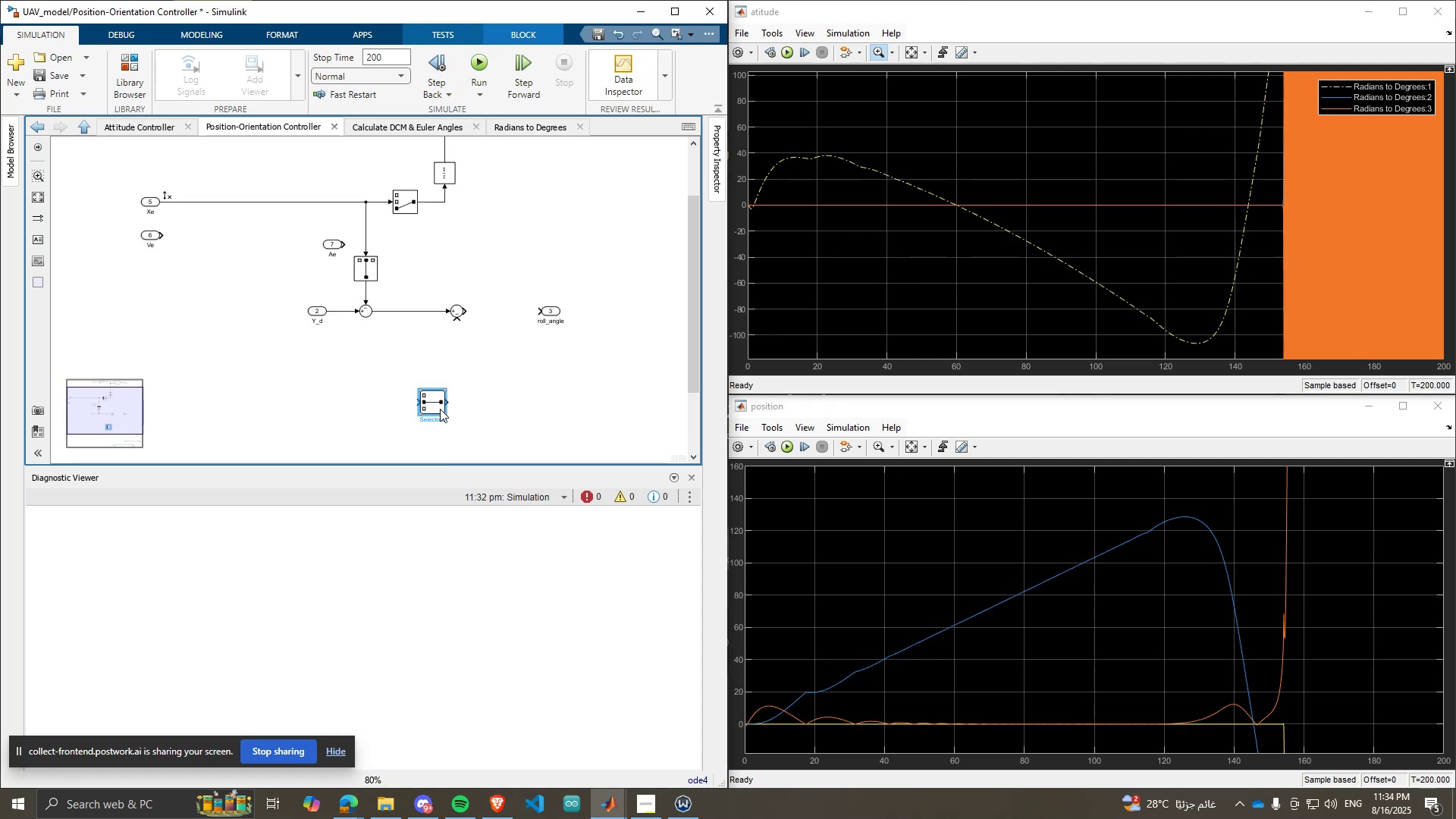 
left_click_drag(start_coordinate=[433, 405], to_coordinate=[427, 359])
 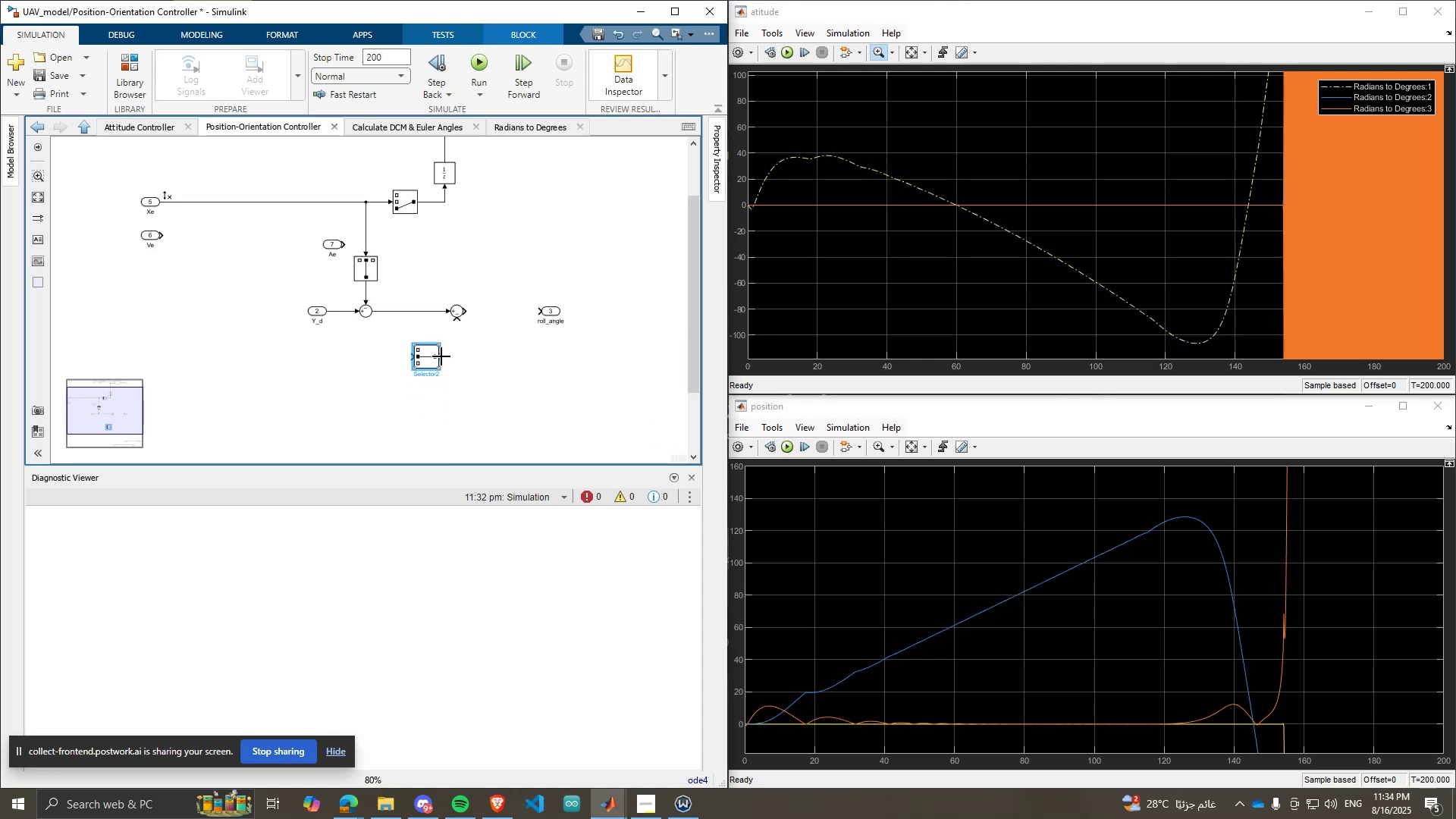 
left_click_drag(start_coordinate=[445, 358], to_coordinate=[457, 315])
 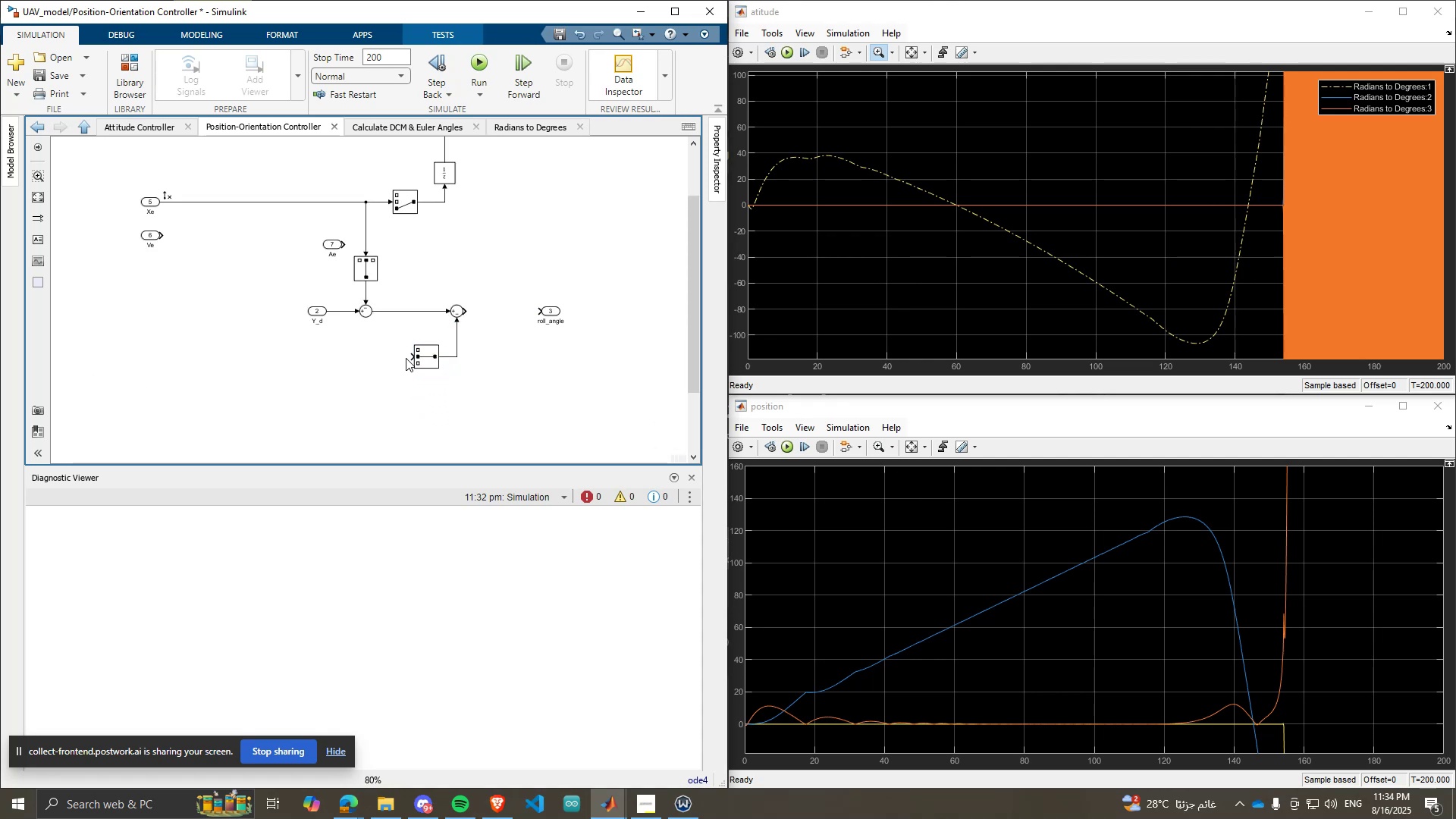 
left_click_drag(start_coordinate=[410, 358], to_coordinate=[147, 233])
 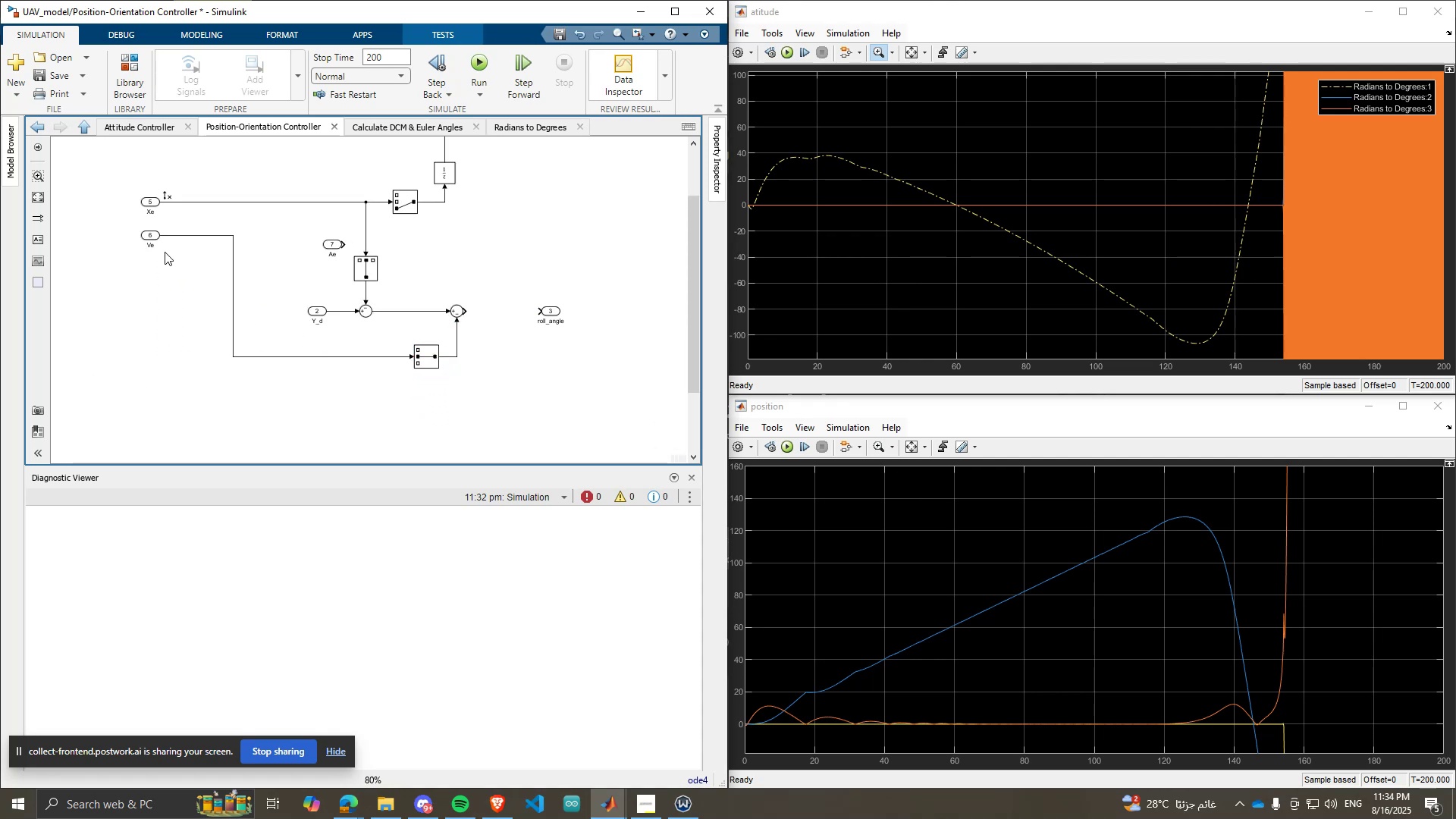 
scroll: coordinate [360, 361], scroll_direction: down, amount: 4.0
 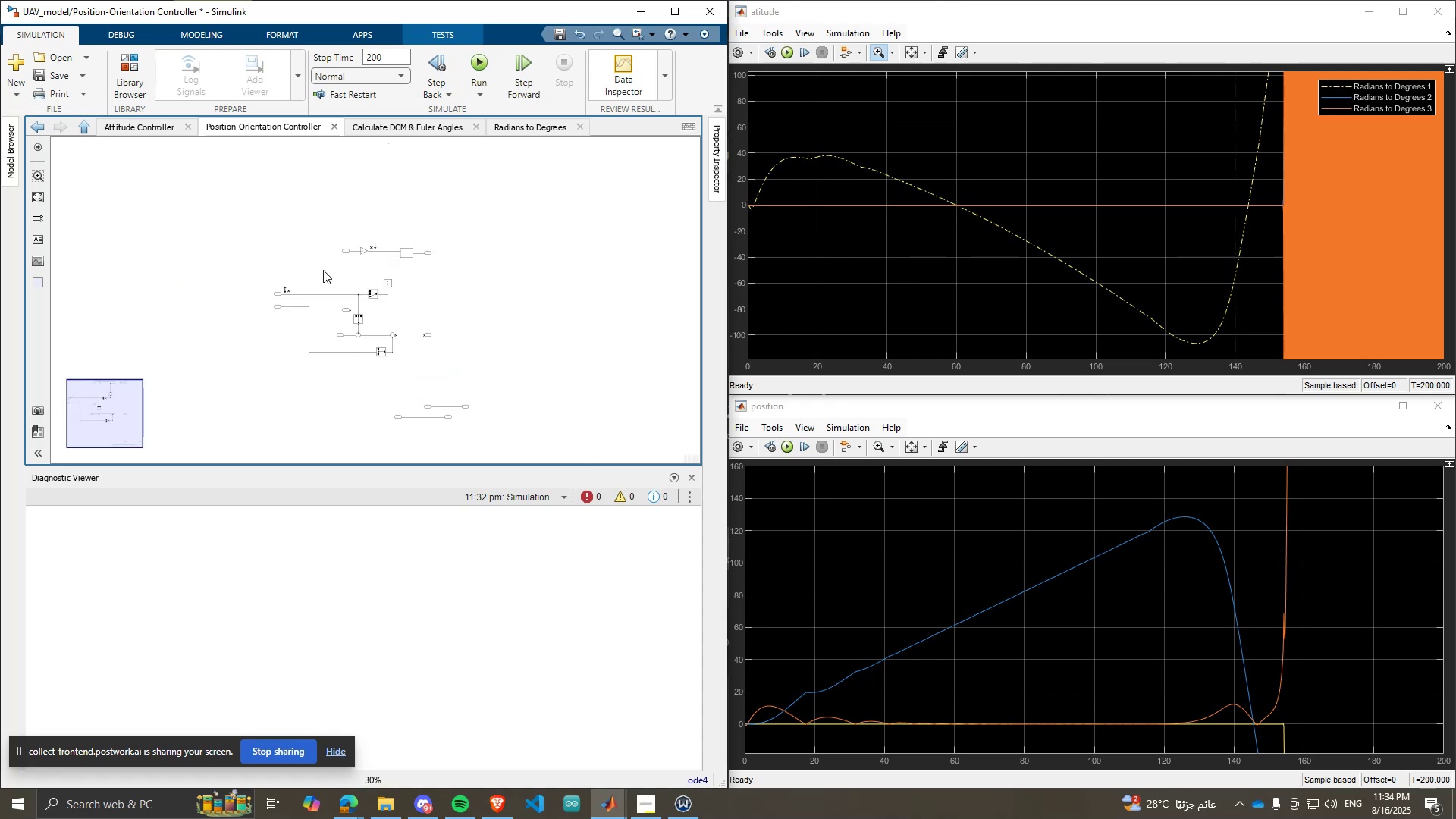 
scroll: coordinate [457, 364], scroll_direction: up, amount: 4.0
 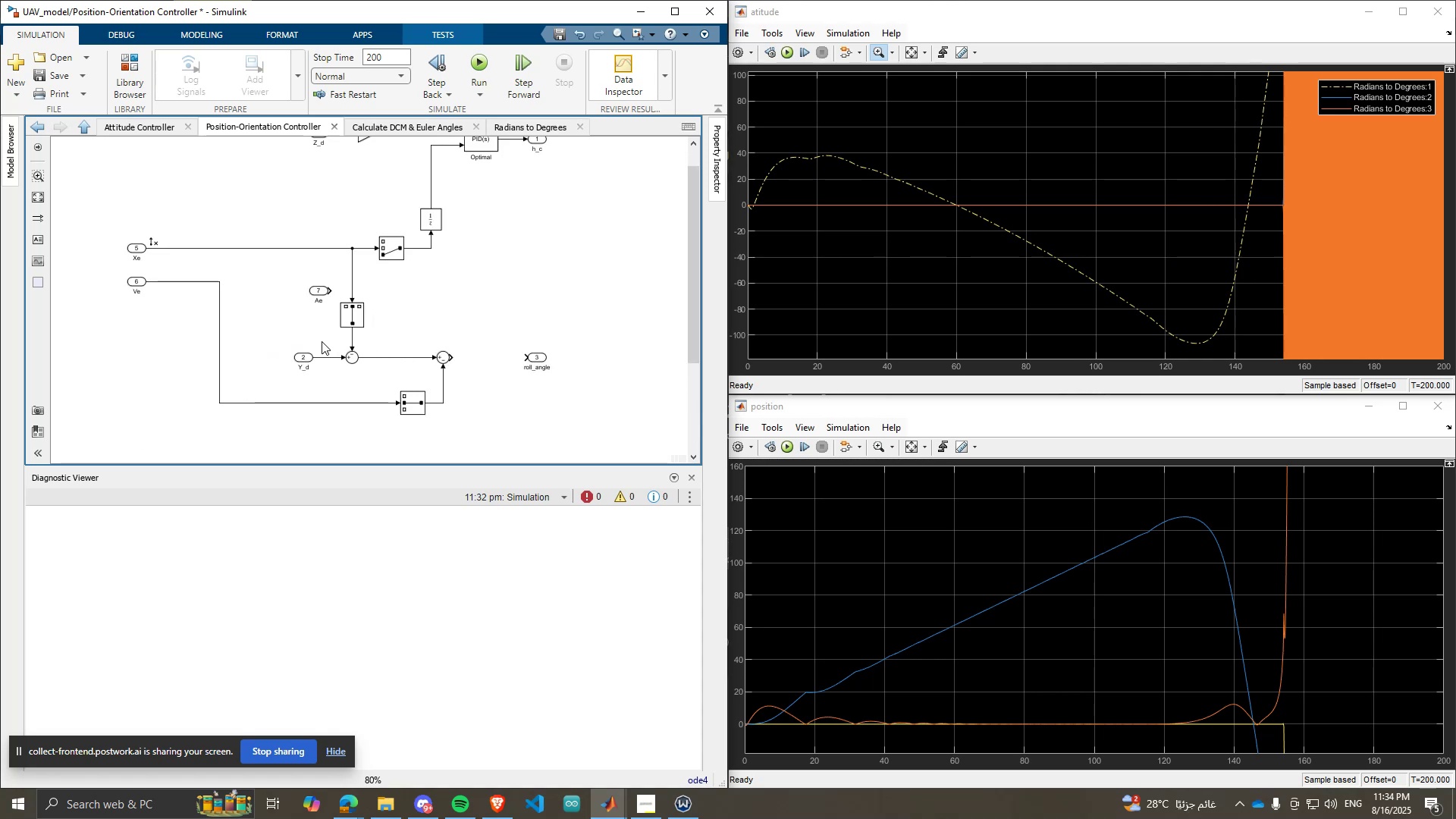 
left_click_drag(start_coordinate=[134, 280], to_coordinate=[149, 406])
 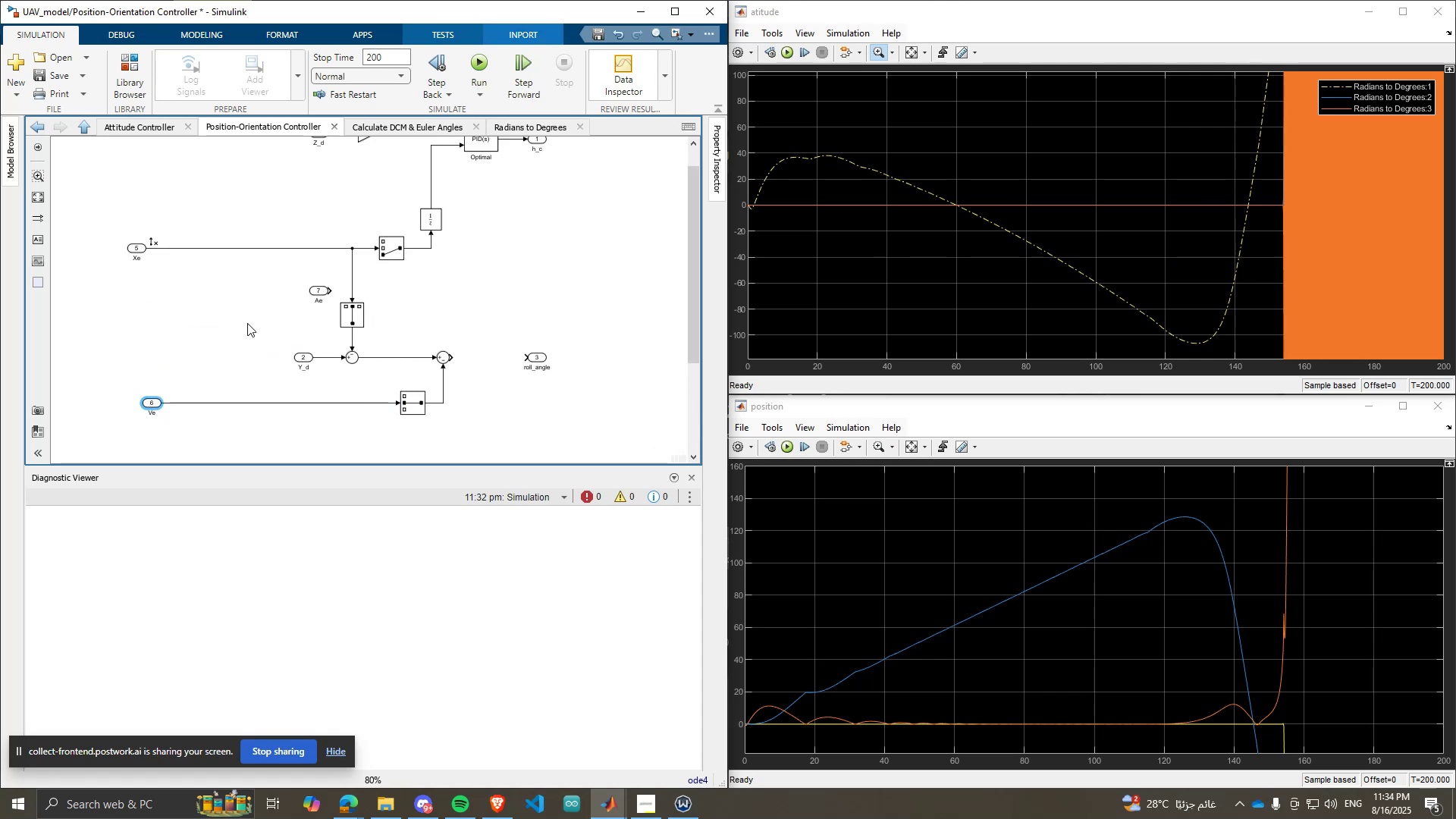 
scroll: coordinate [354, 367], scroll_direction: up, amount: 1.0
 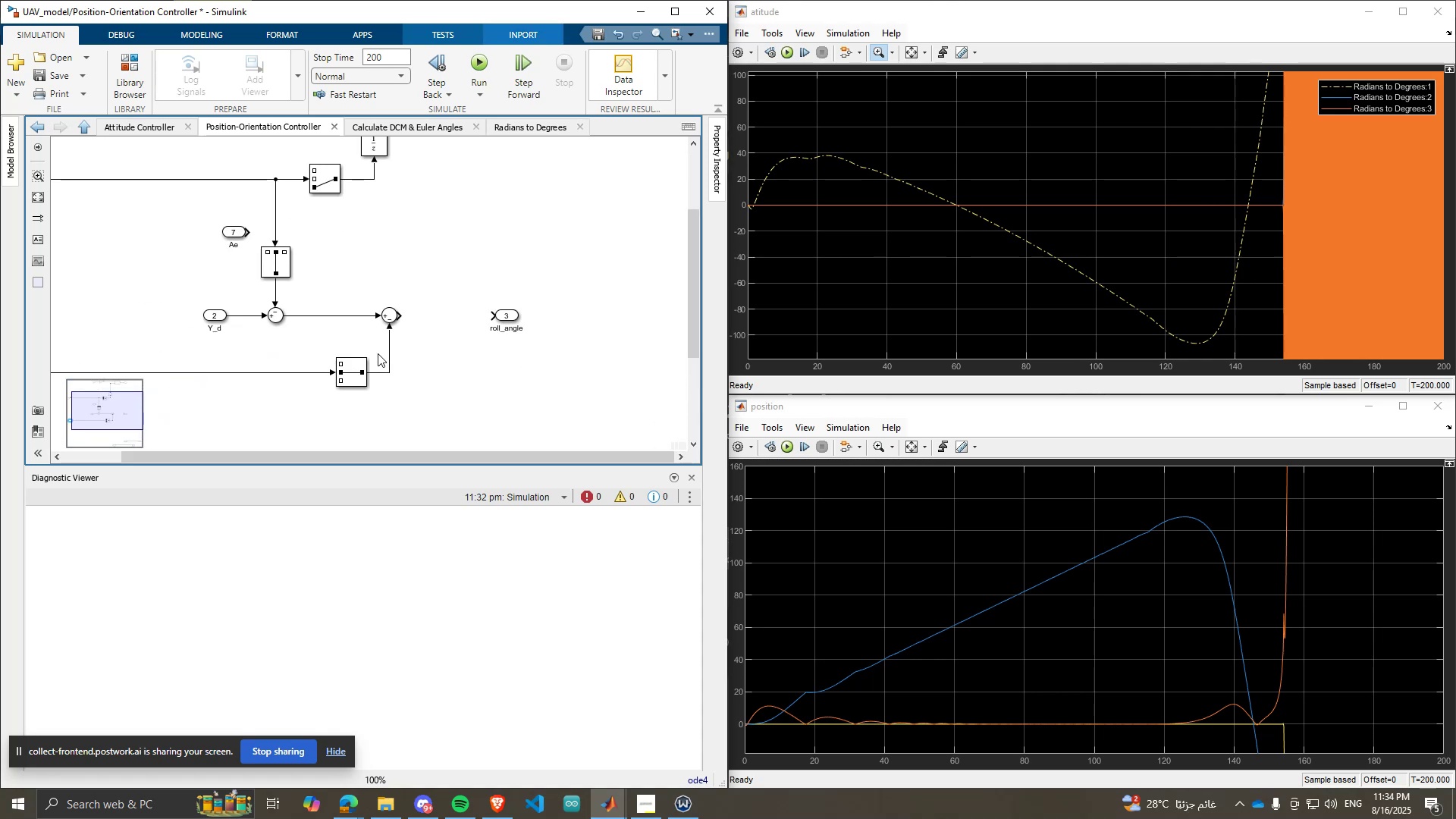 
scroll: coordinate [446, 275], scroll_direction: down, amount: 5.0
 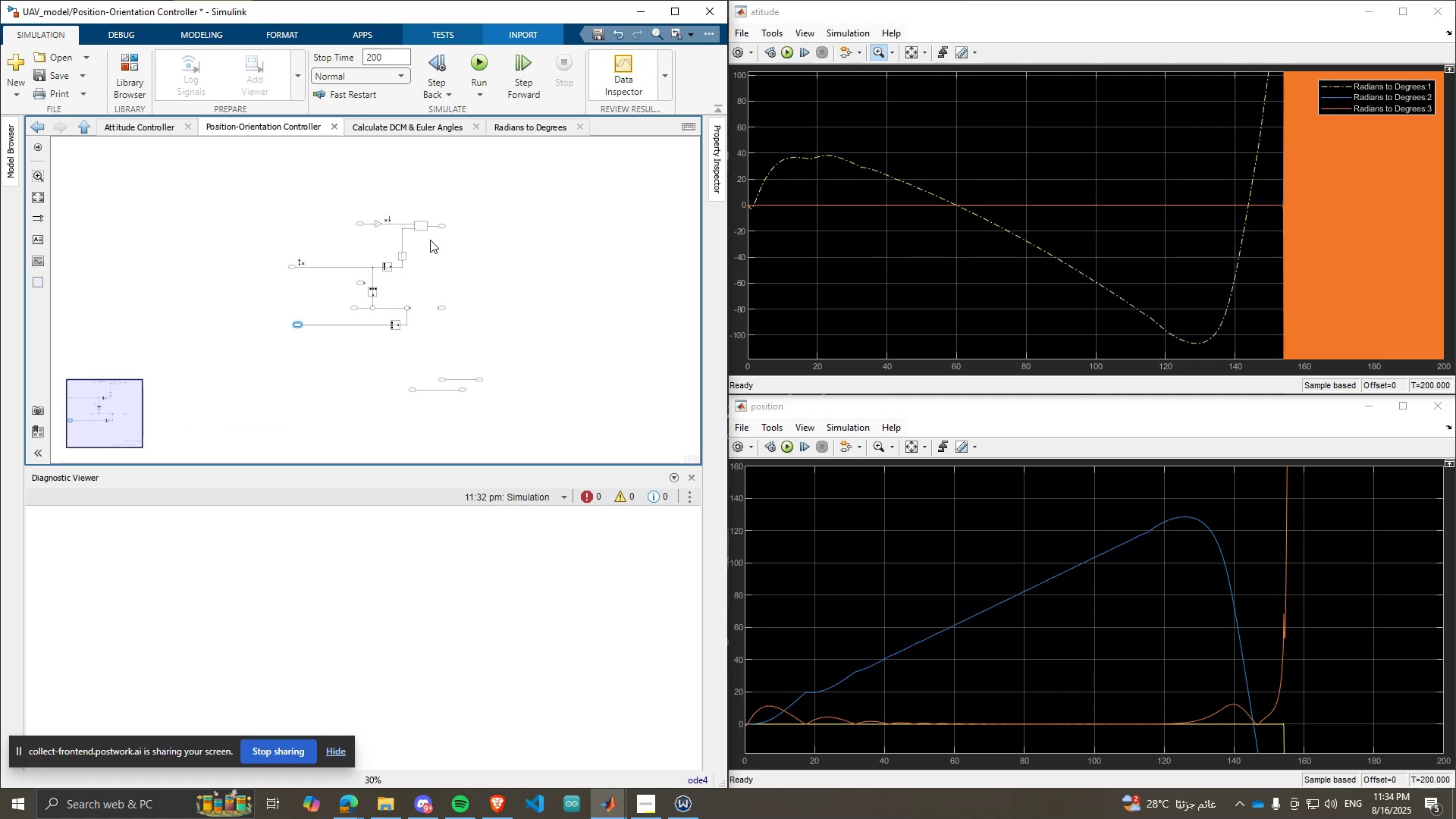 
scroll: coordinate [326, 293], scroll_direction: up, amount: 8.0
 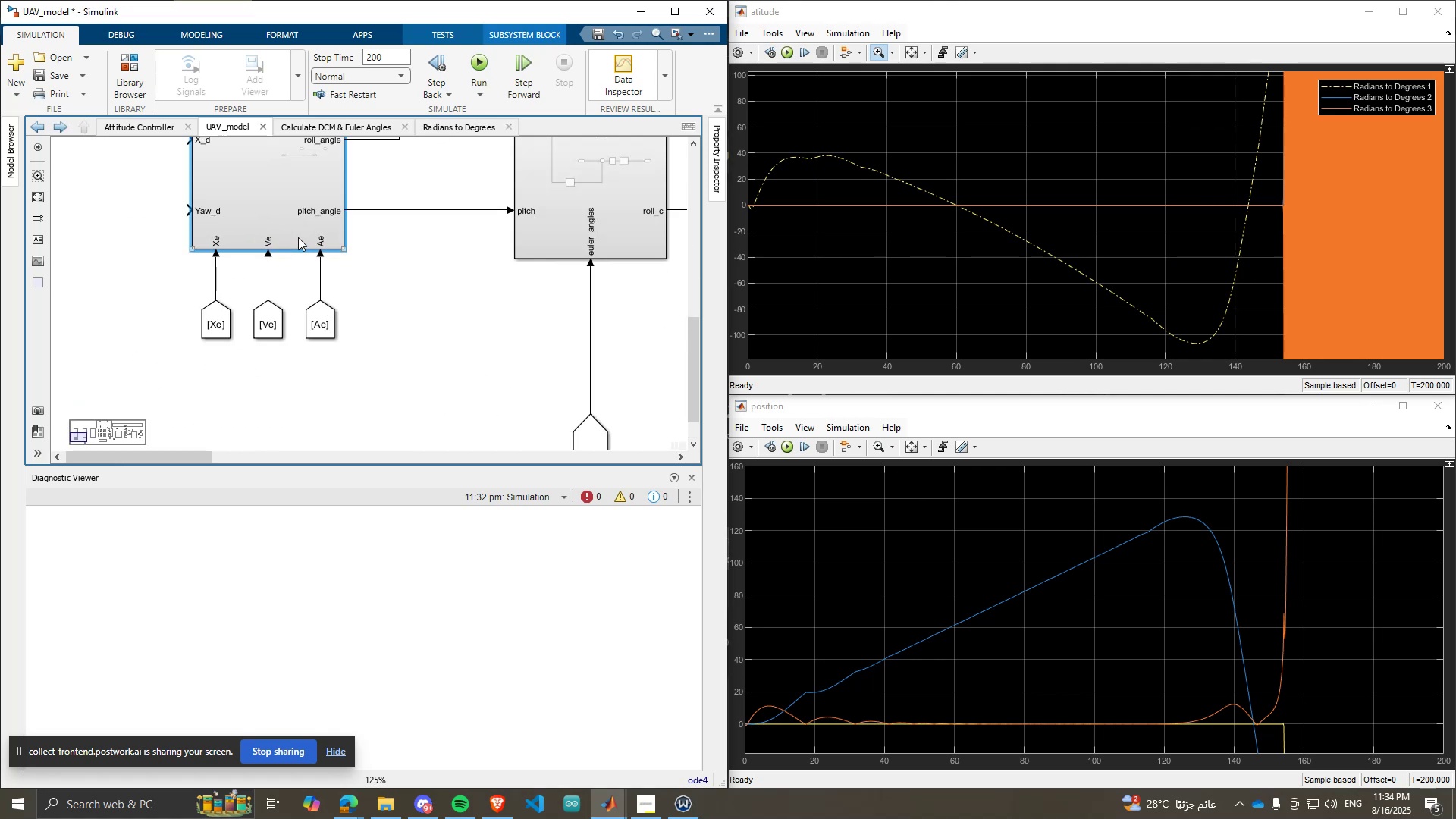 
double_click([298, 237])
 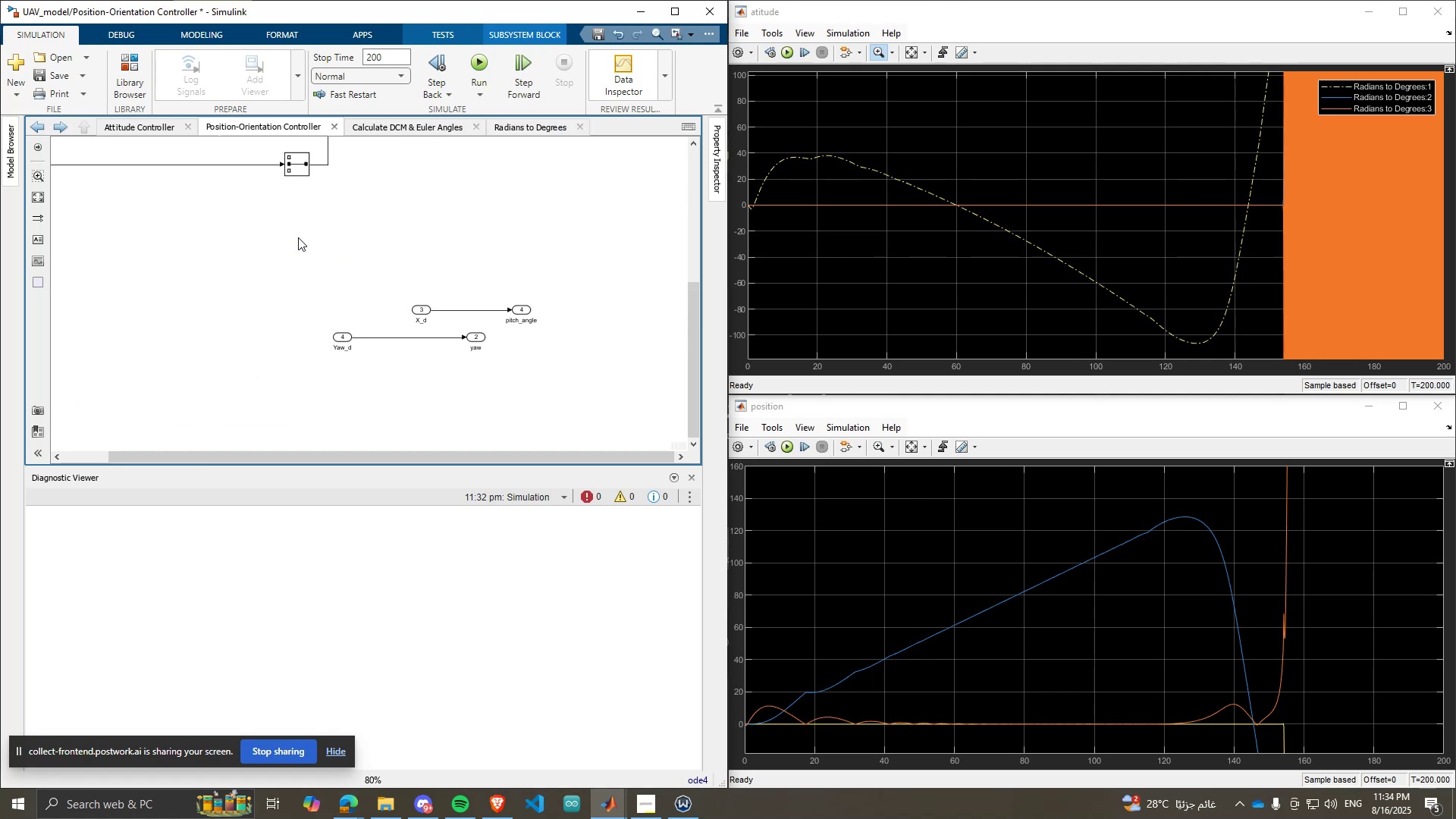 
scroll: coordinate [317, 268], scroll_direction: down, amount: 10.0
 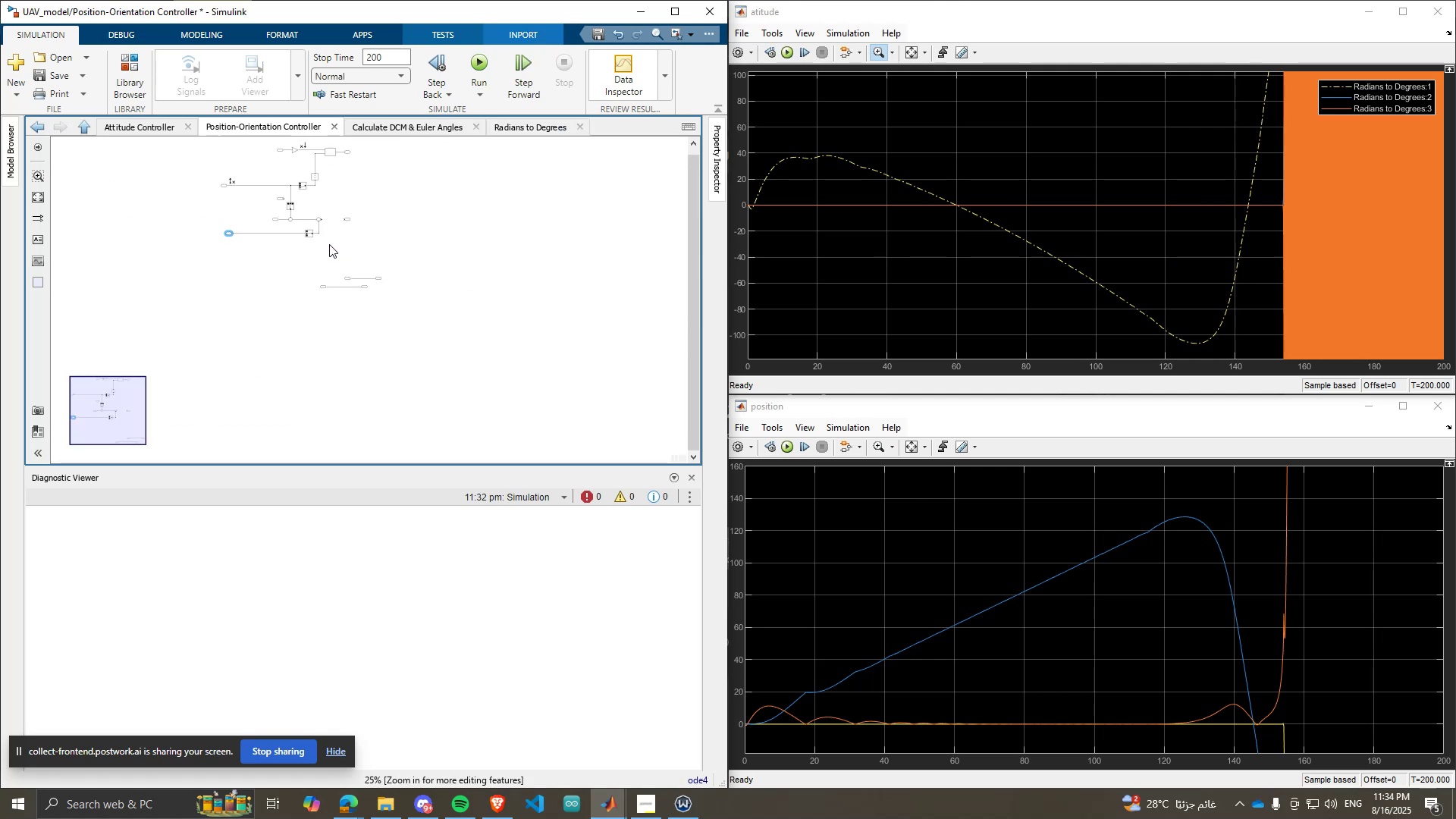 
key(Space)
 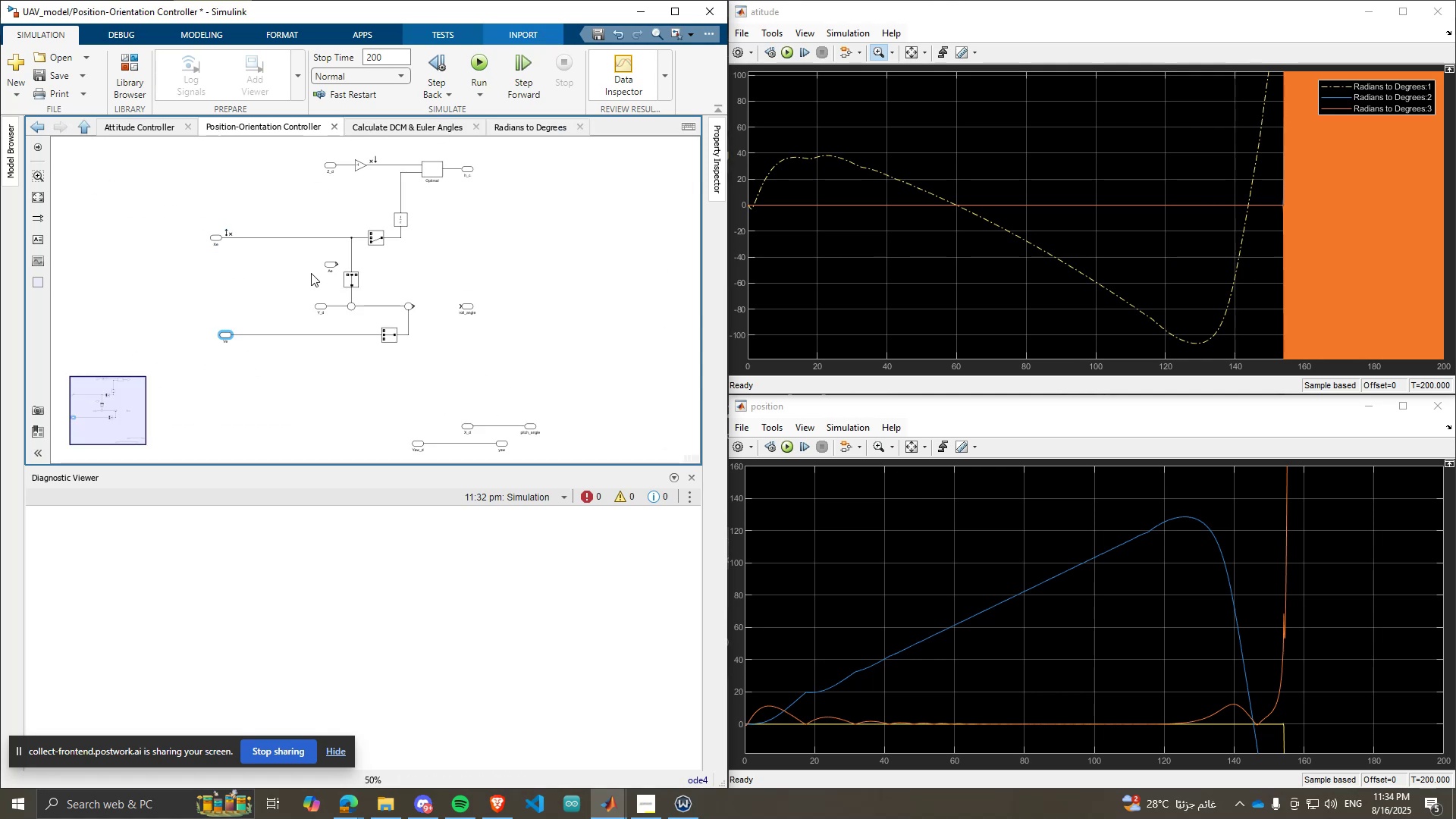 
scroll: coordinate [328, 266], scroll_direction: up, amount: 3.0
 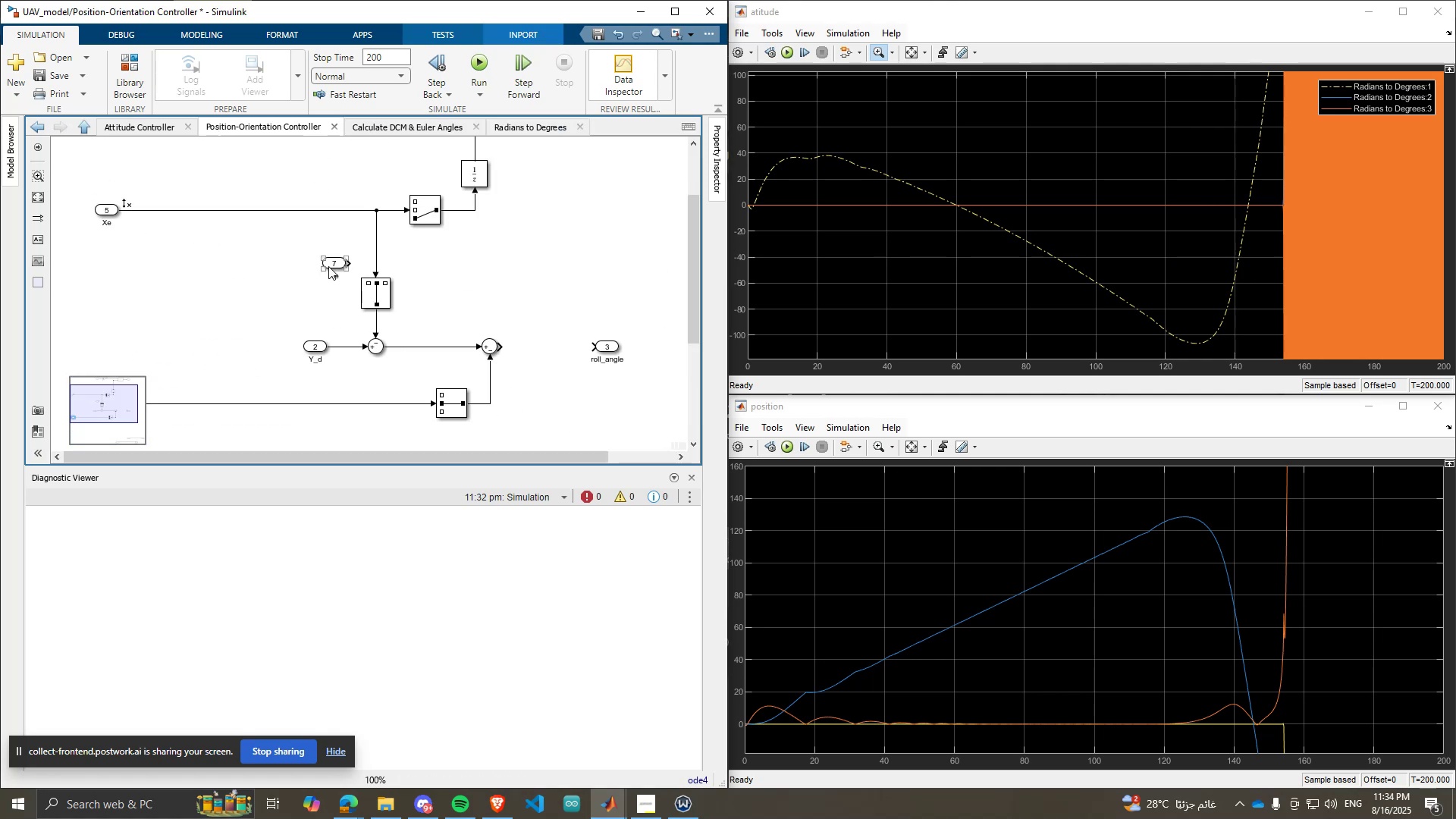 
scroll: coordinate [328, 267], scroll_direction: down, amount: 2.0
 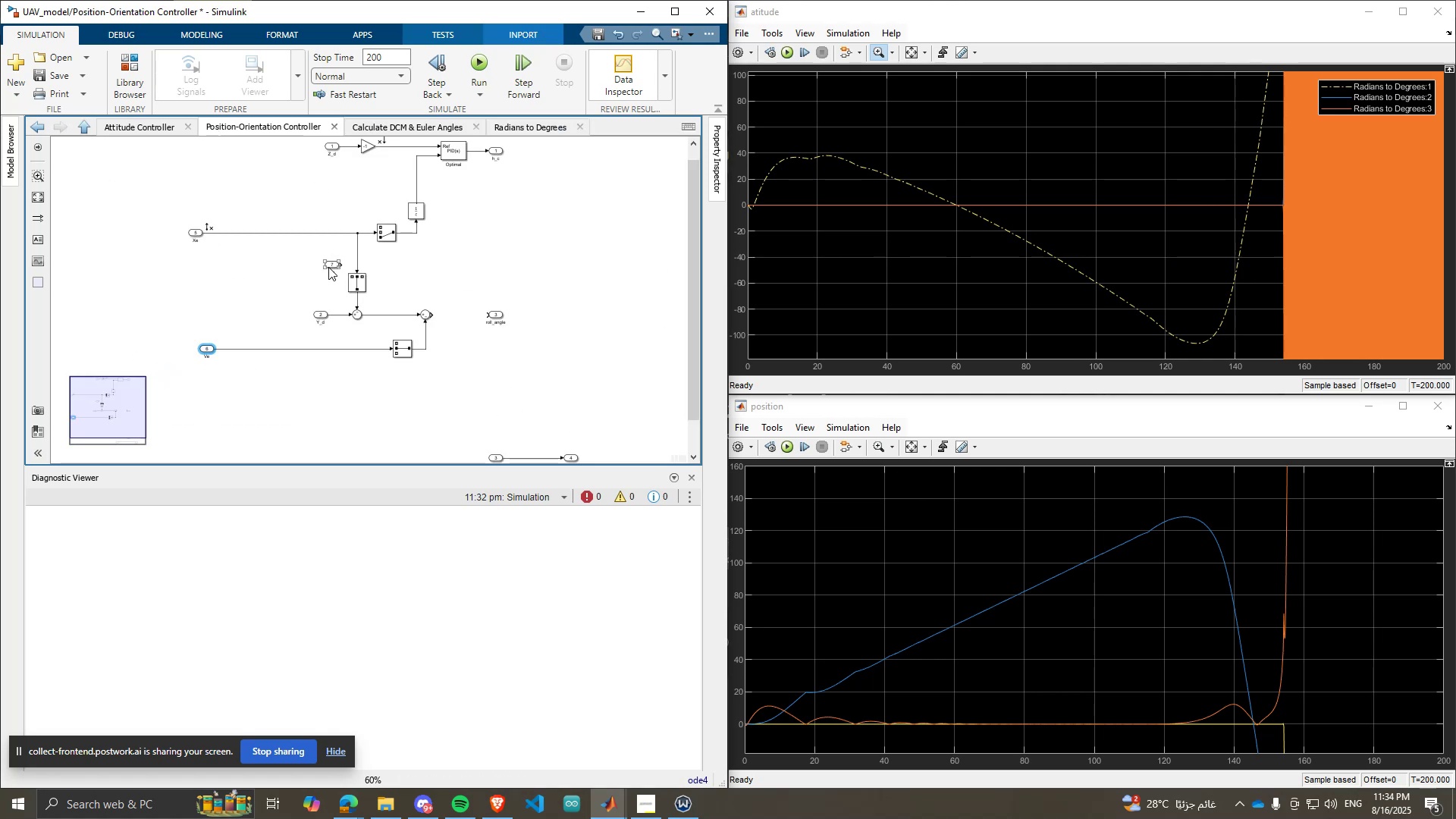 
left_click_drag(start_coordinate=[331, 265], to_coordinate=[213, 387])
 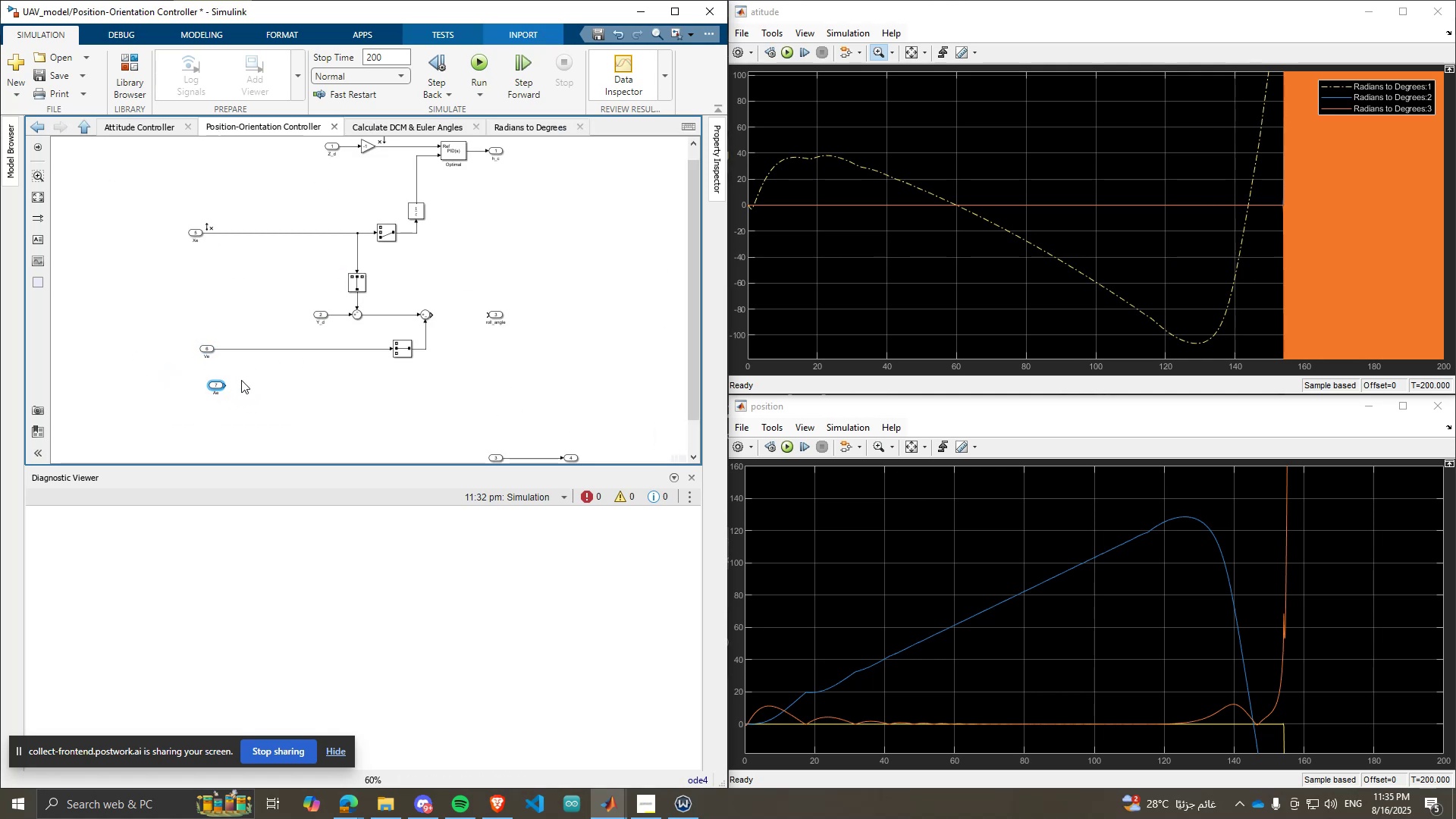 
scroll: coordinate [491, 323], scroll_direction: up, amount: 2.0
 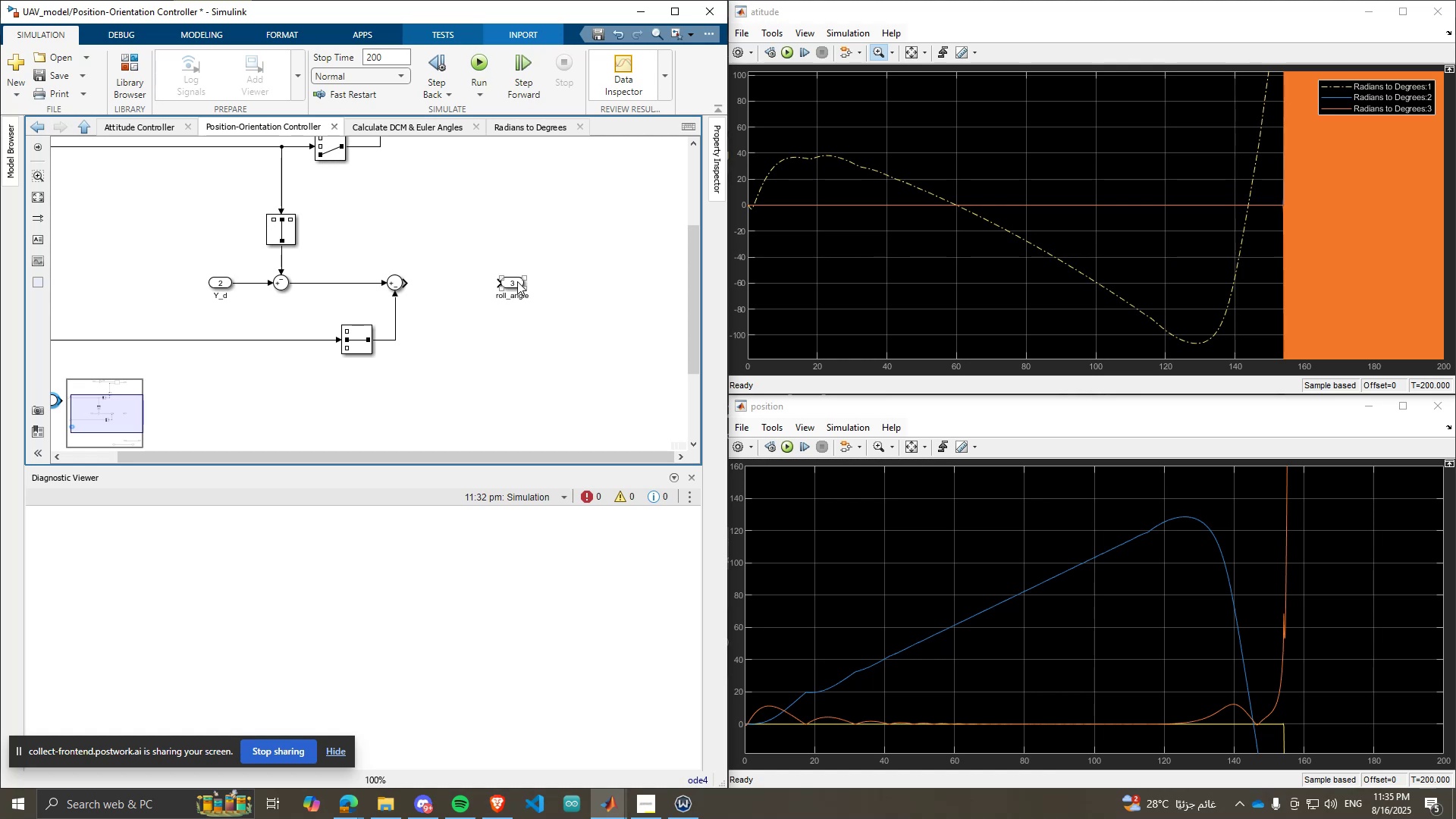 
left_click_drag(start_coordinate=[520, 282], to_coordinate=[603, 288])
 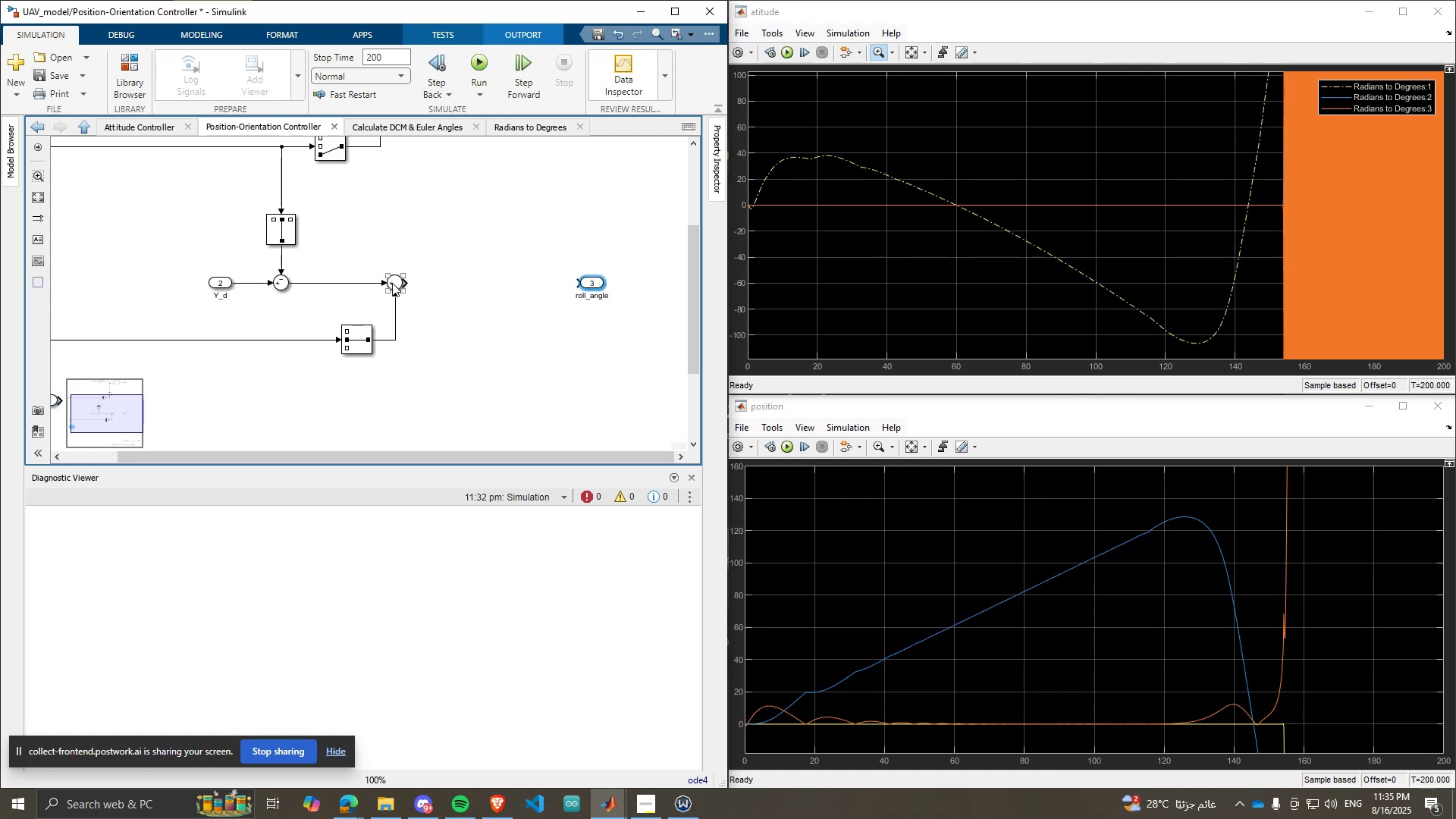 
left_click([391, 283])
 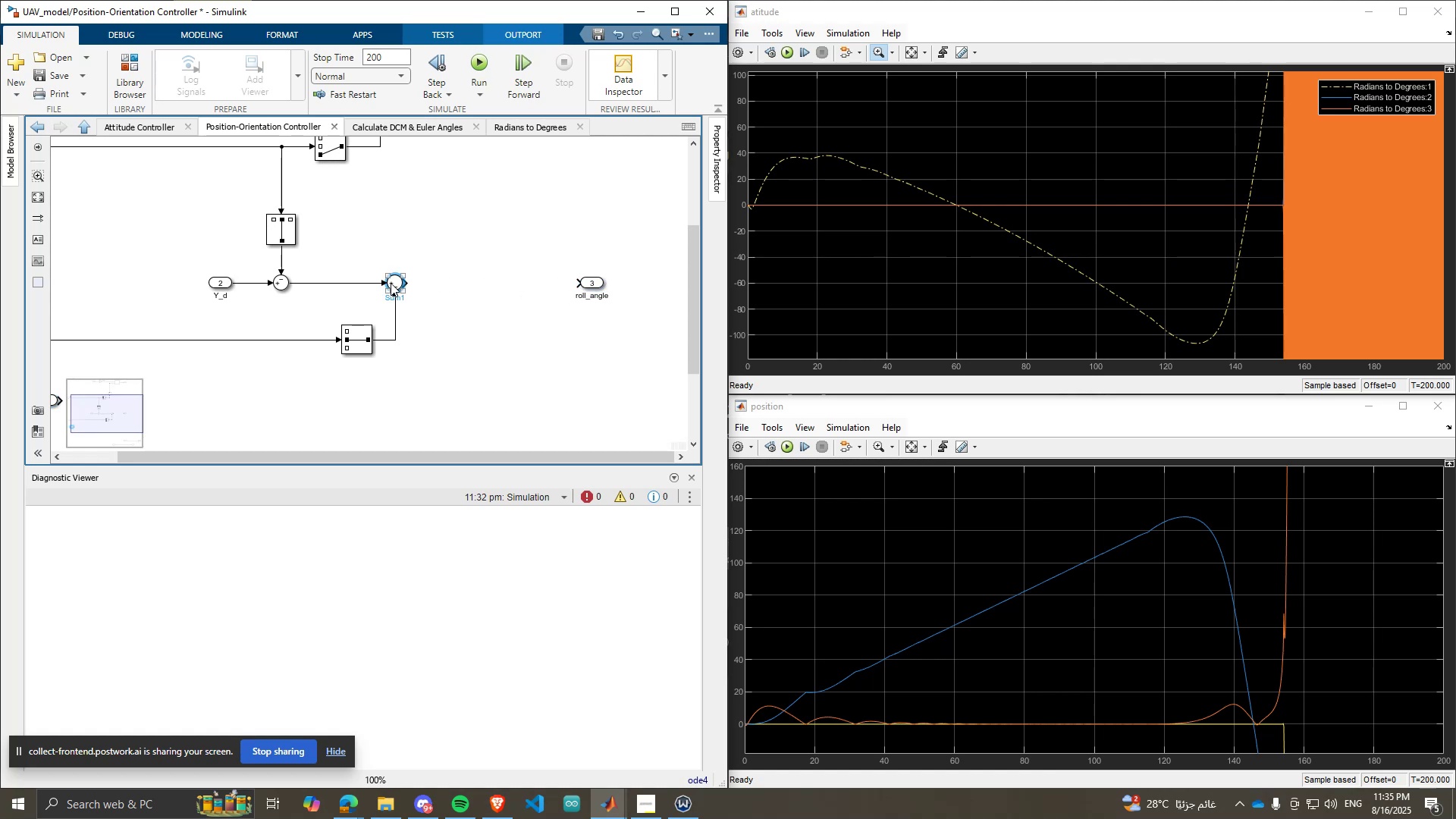 
key(Control+C)
 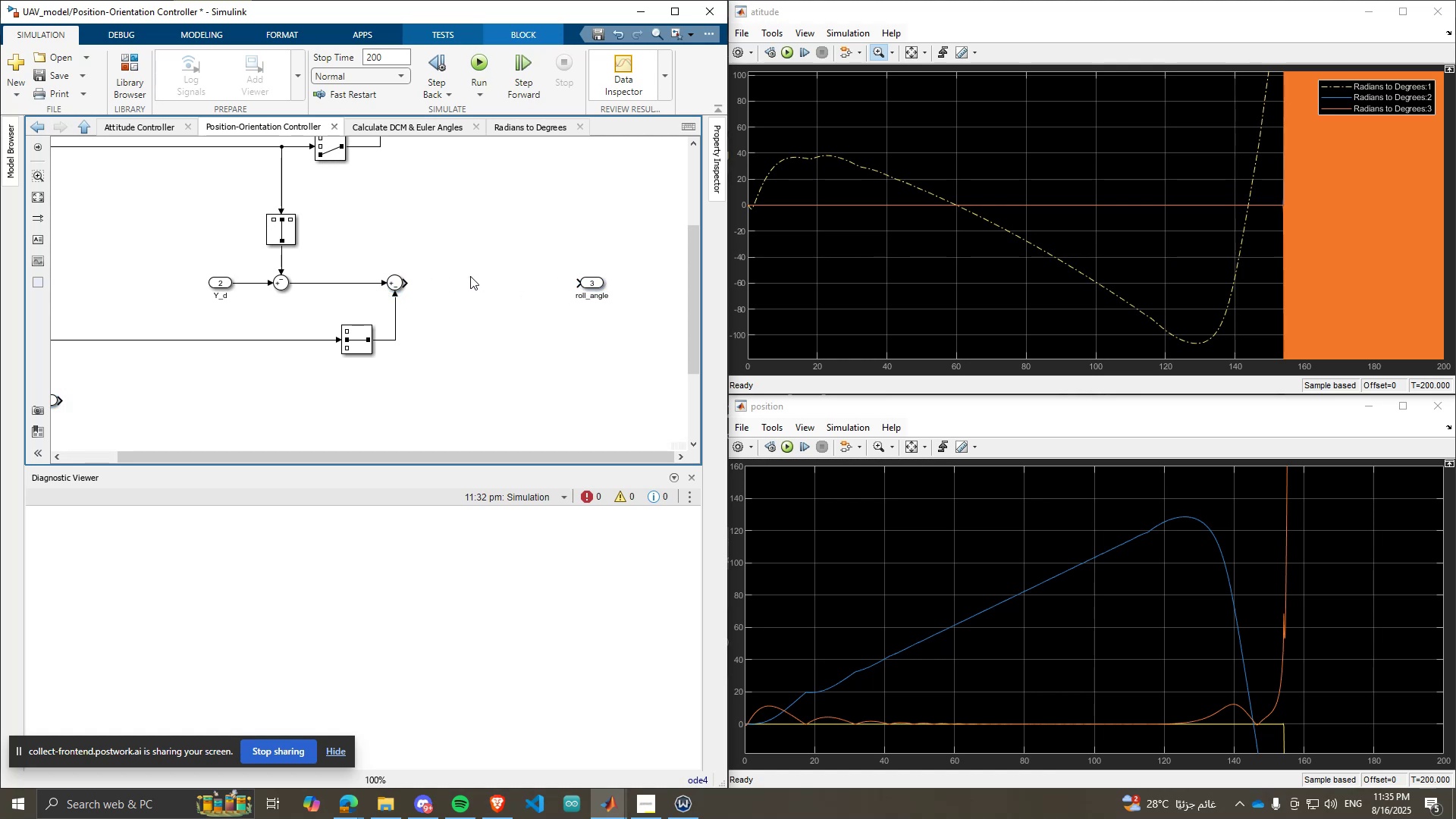 
key(Control+ControlLeft)
 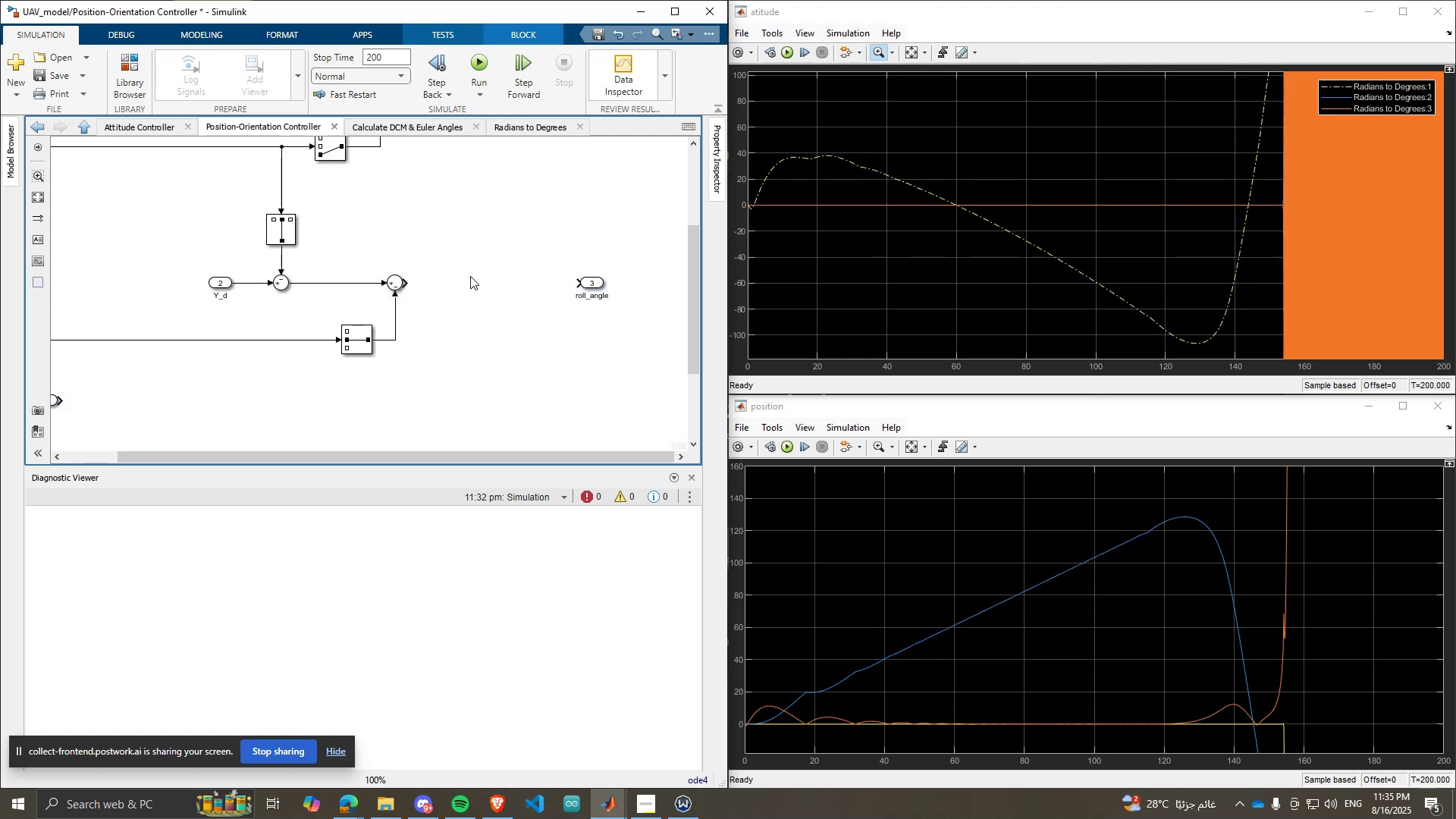 
key(Control+V)
 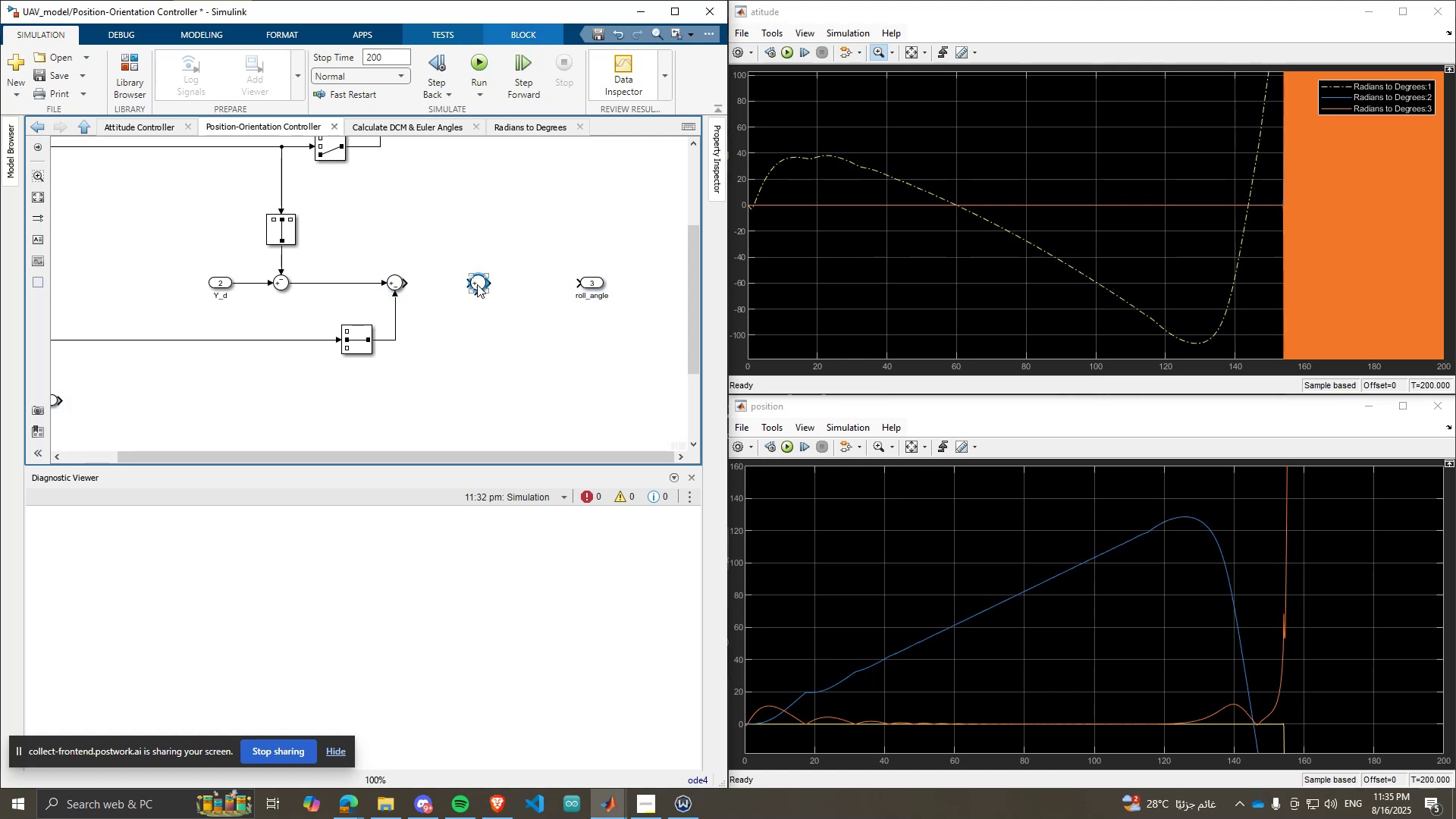 
left_click_drag(start_coordinate=[469, 283], to_coordinate=[401, 281])
 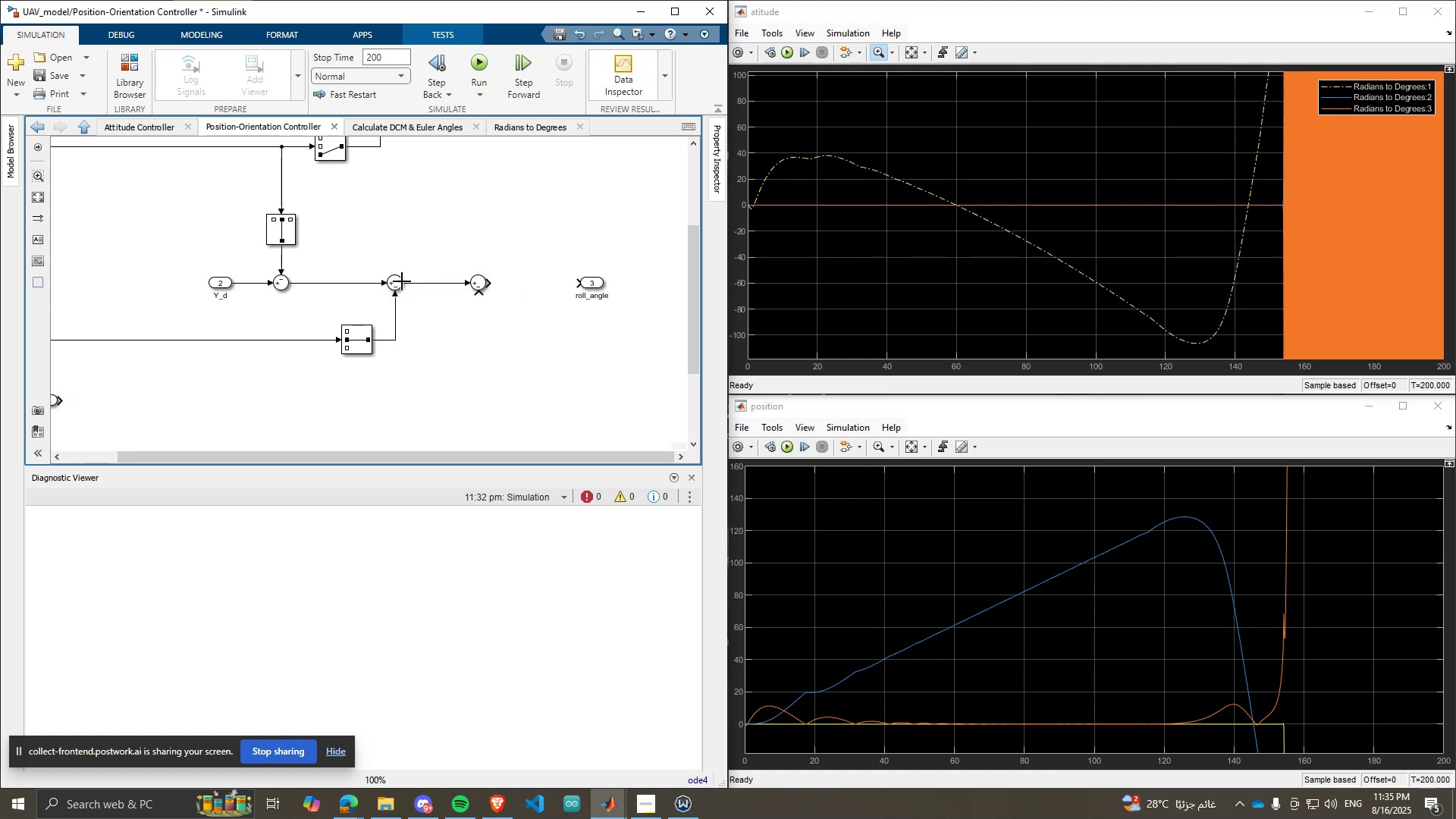 
scroll: coordinate [415, 281], scroll_direction: down, amount: 2.0
 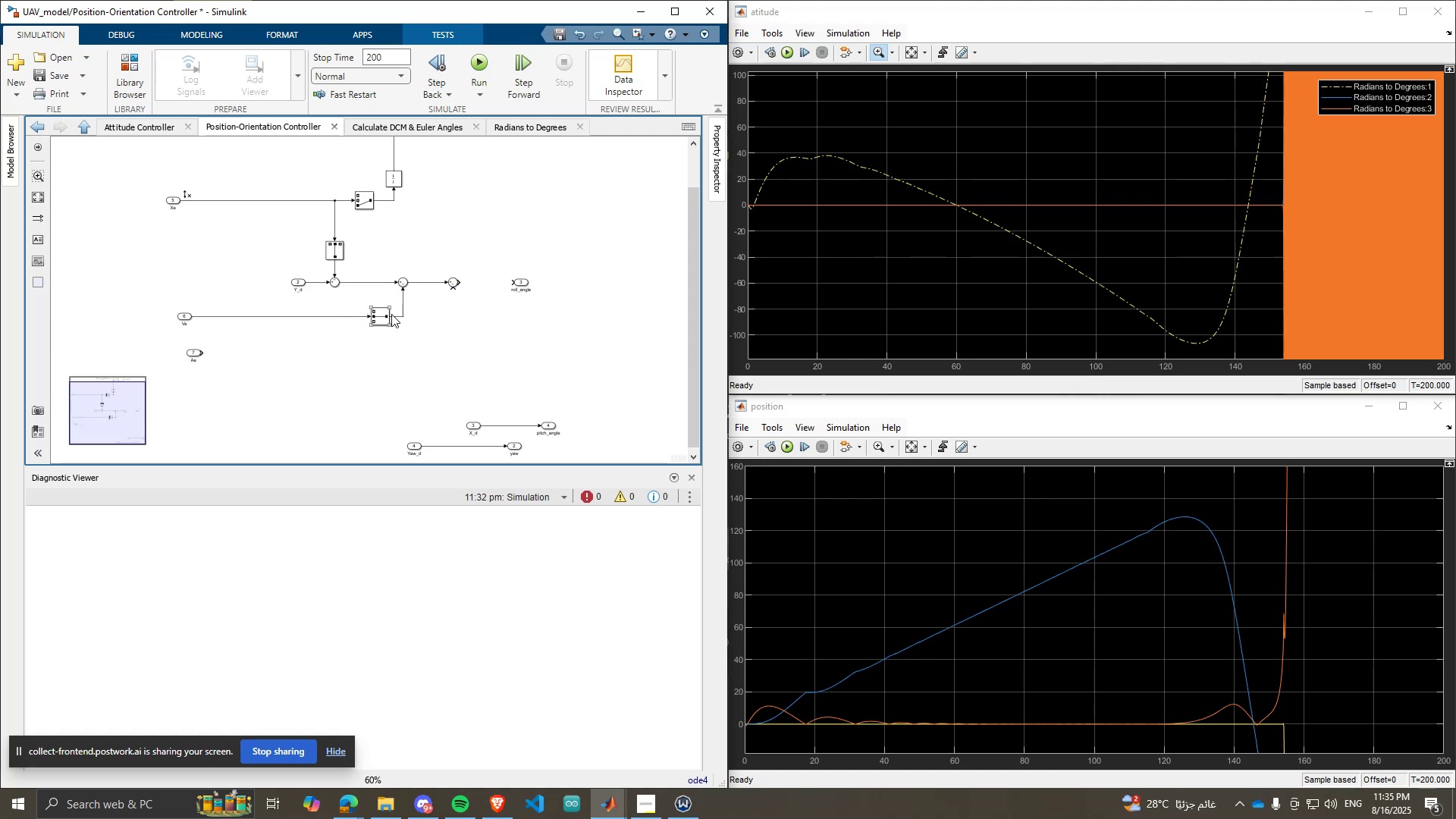 
left_click_drag(start_coordinate=[400, 304], to_coordinate=[400, 334])
 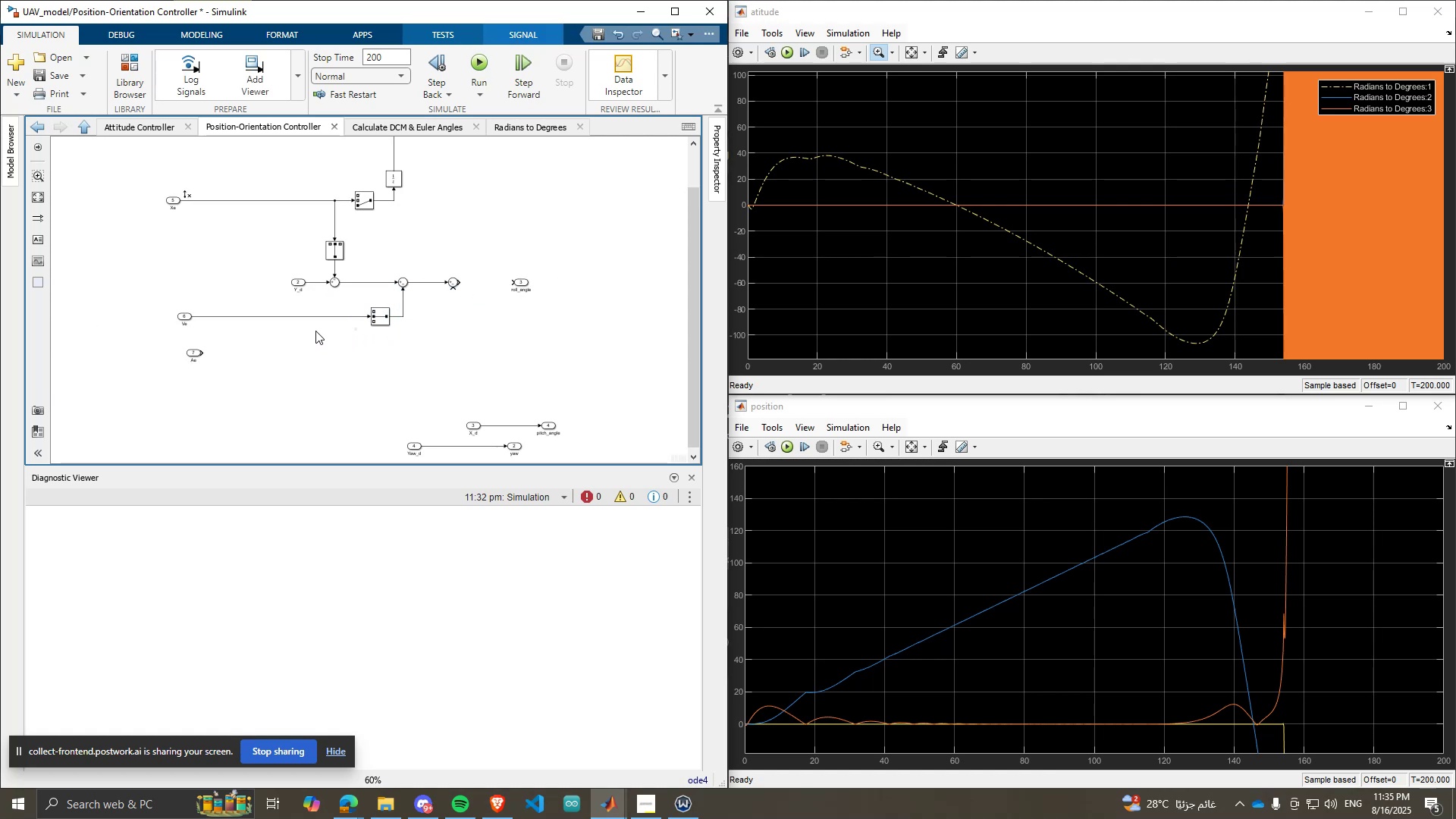 
left_click_drag(start_coordinate=[253, 334], to_coordinate=[407, 307])
 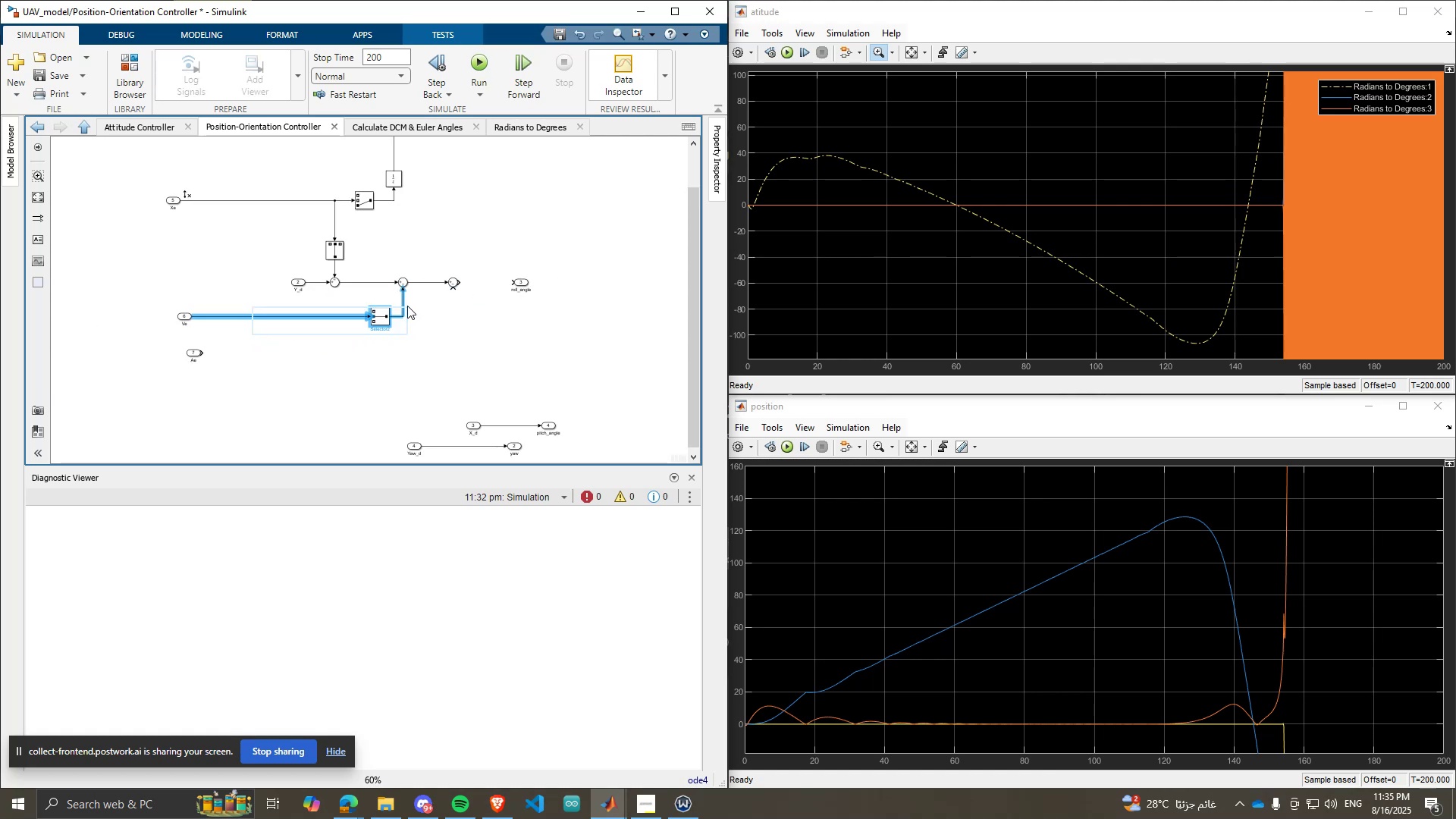 
key(Control+C)
 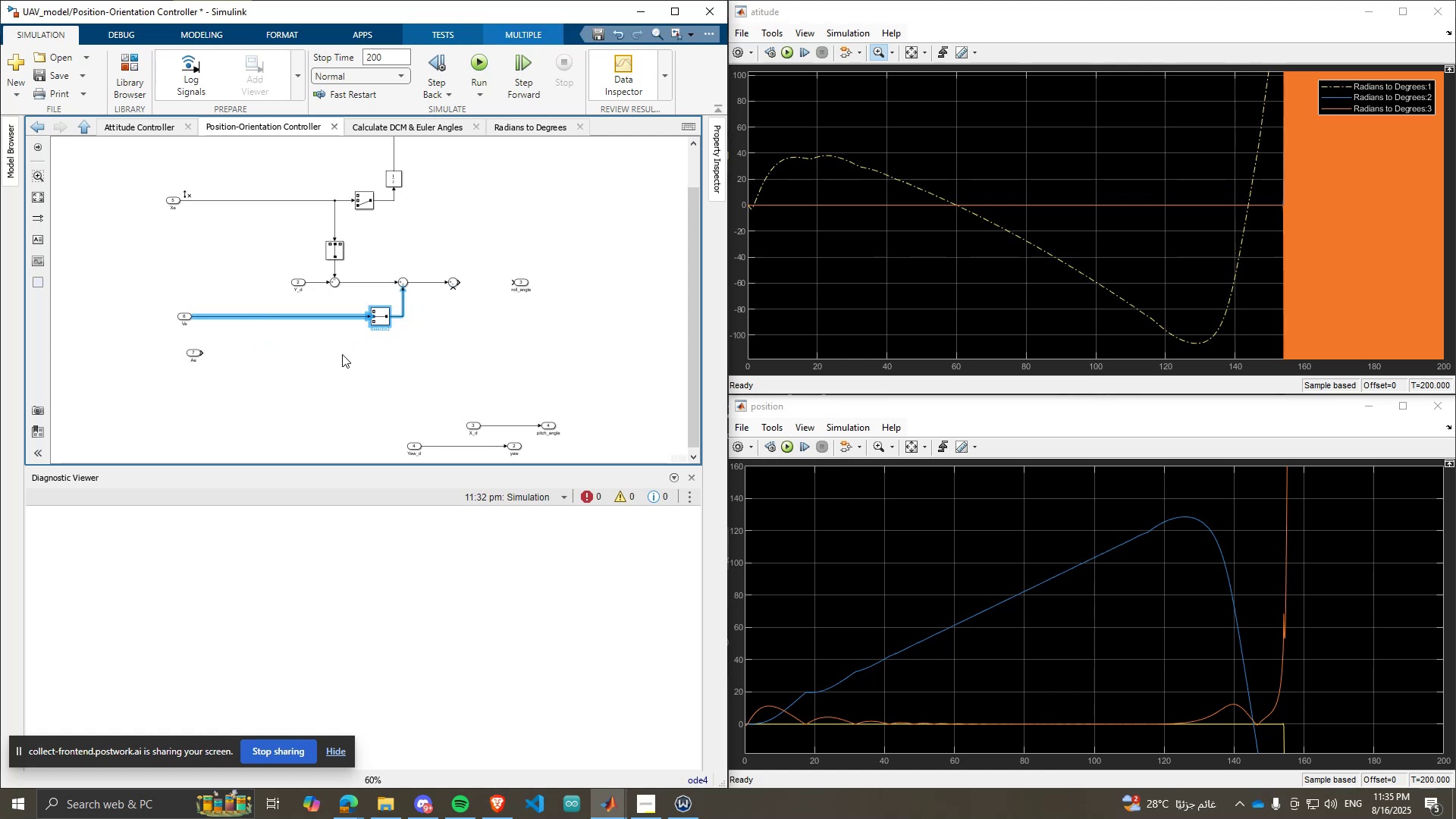 
key(Control+ControlLeft)
 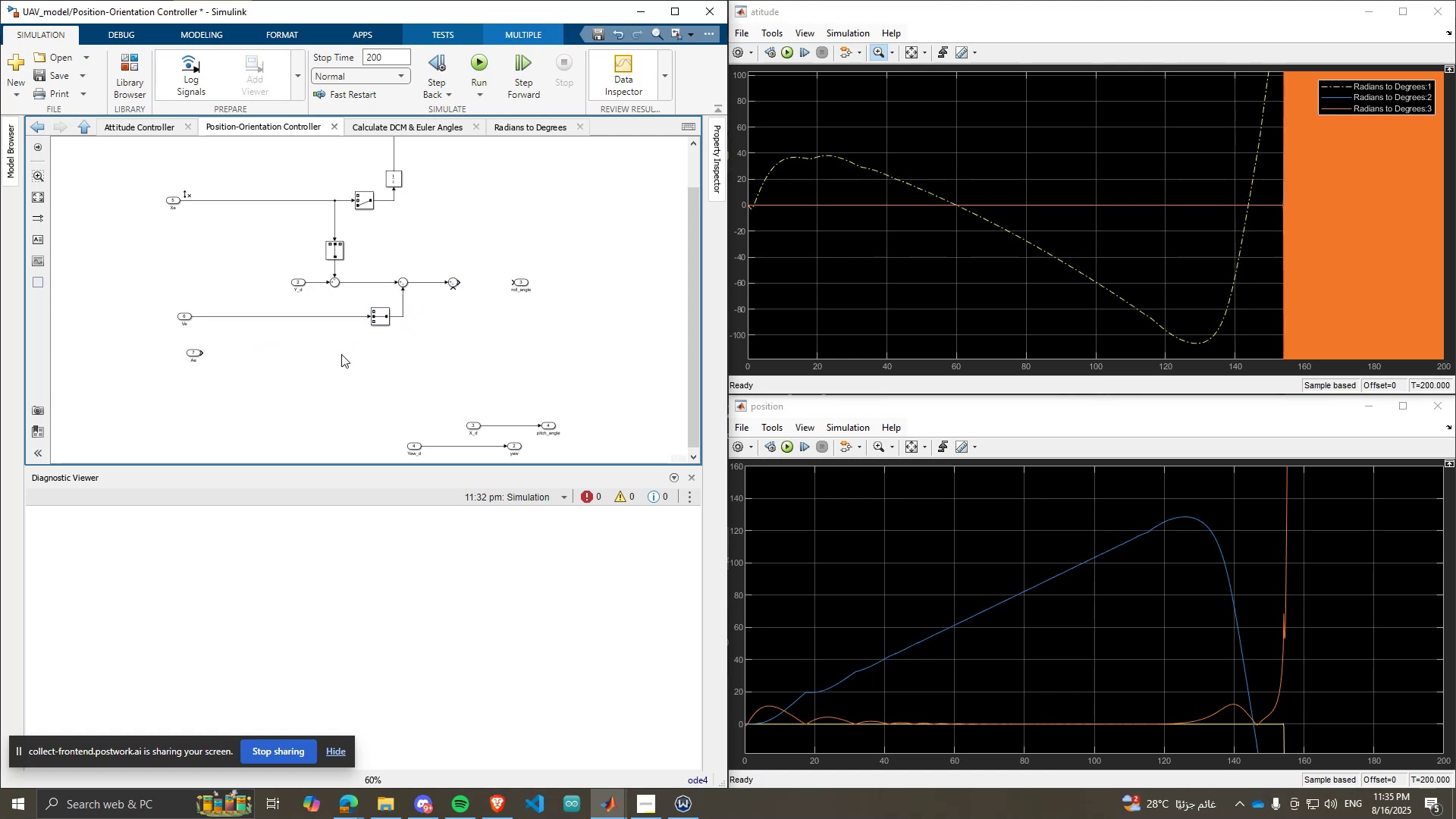 
key(Control+V)
 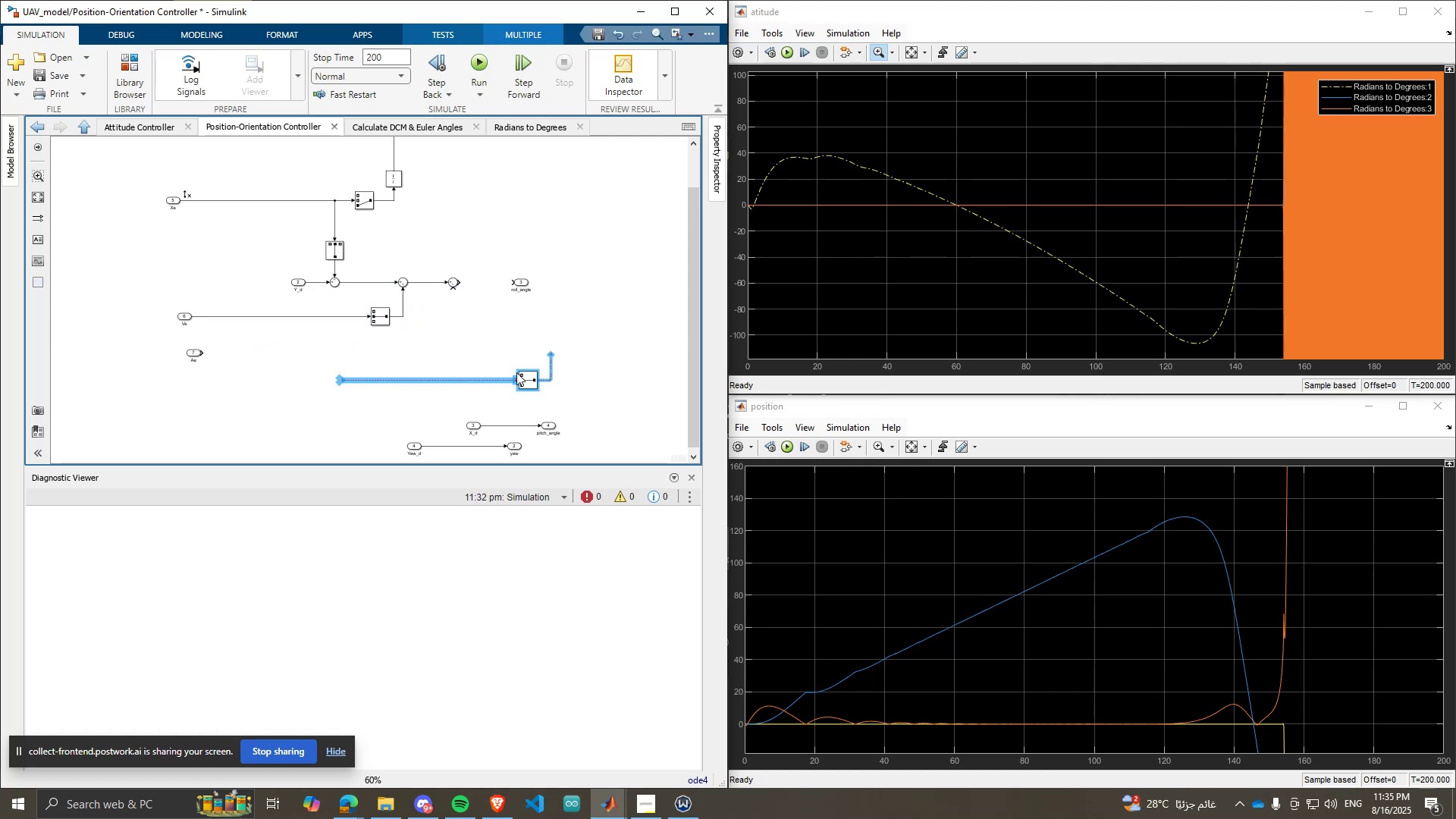 
left_click_drag(start_coordinate=[527, 375], to_coordinate=[387, 350])
 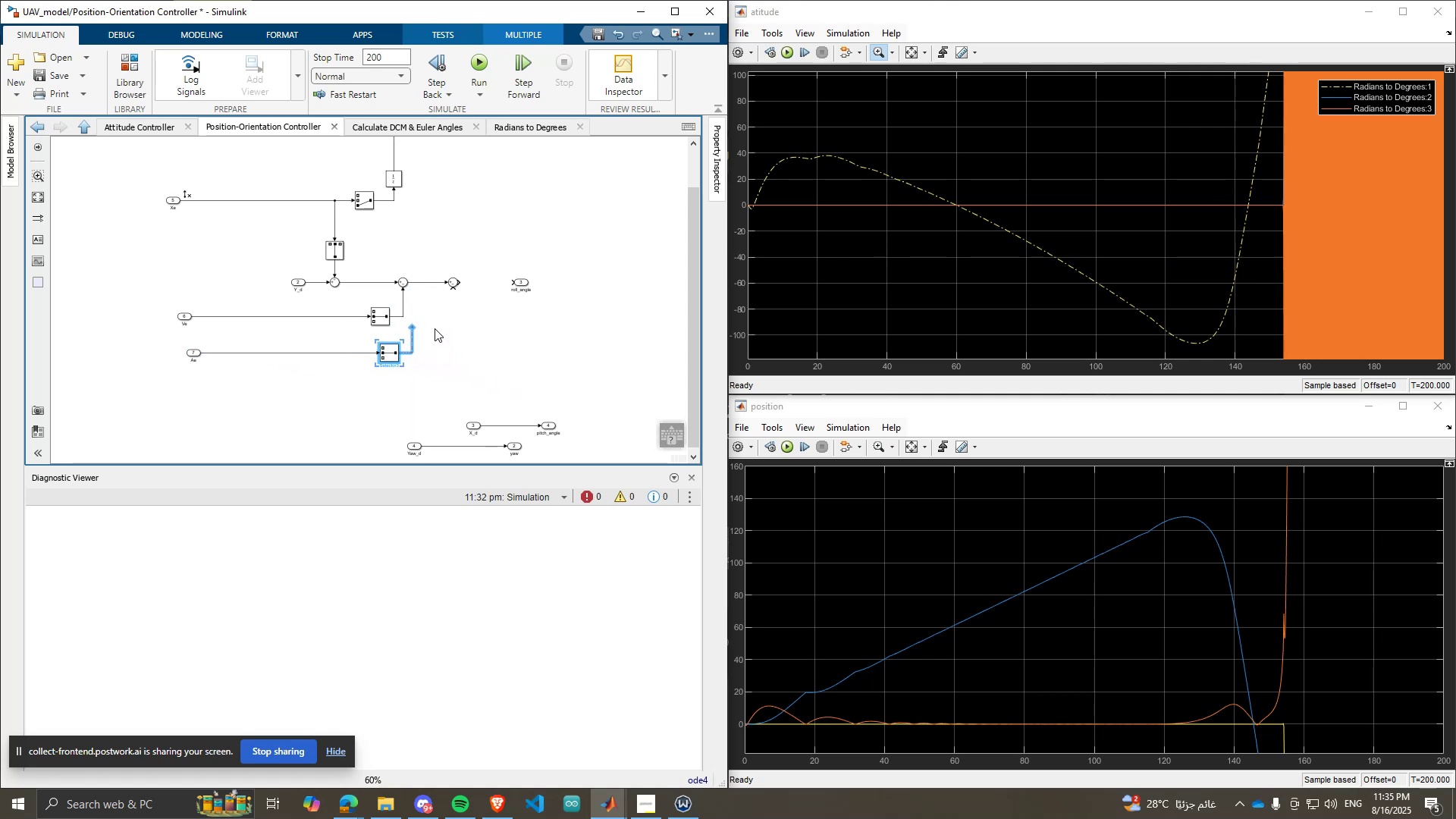 
left_click_drag(start_coordinate=[410, 328], to_coordinate=[449, 287])
 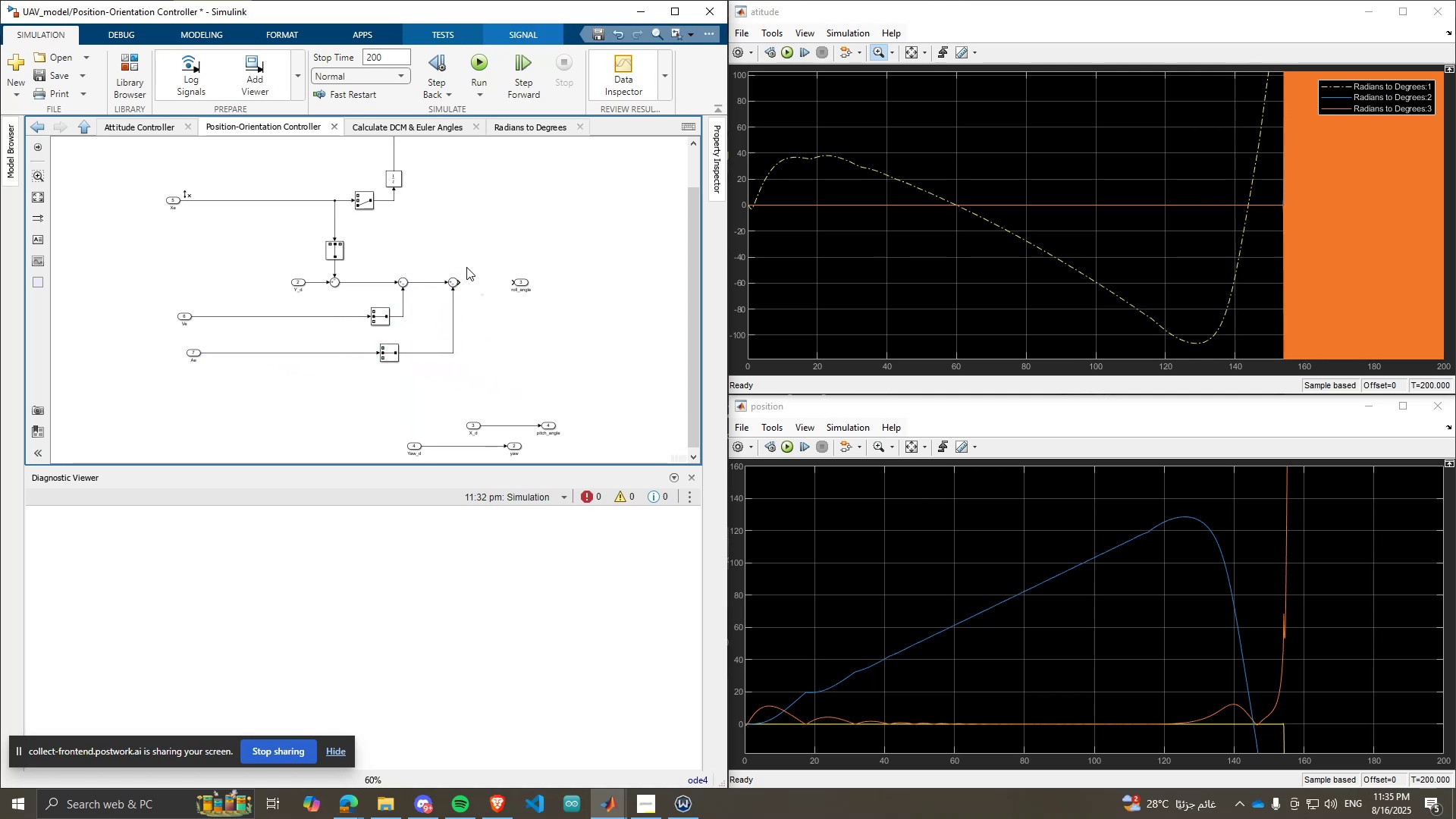 
scroll: coordinate [460, 261], scroll_direction: up, amount: 2.0
 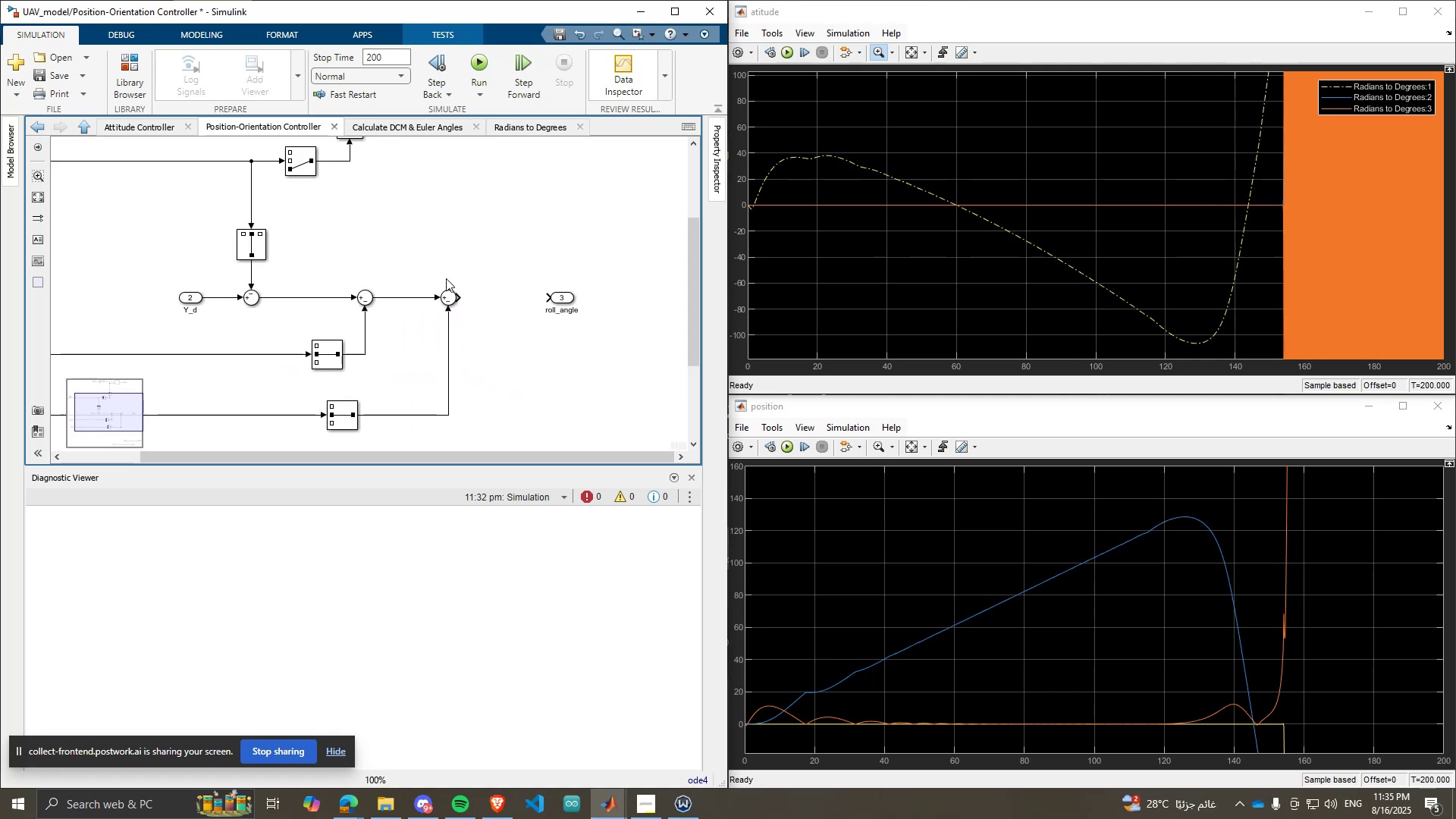 
double_click([507, 284])
 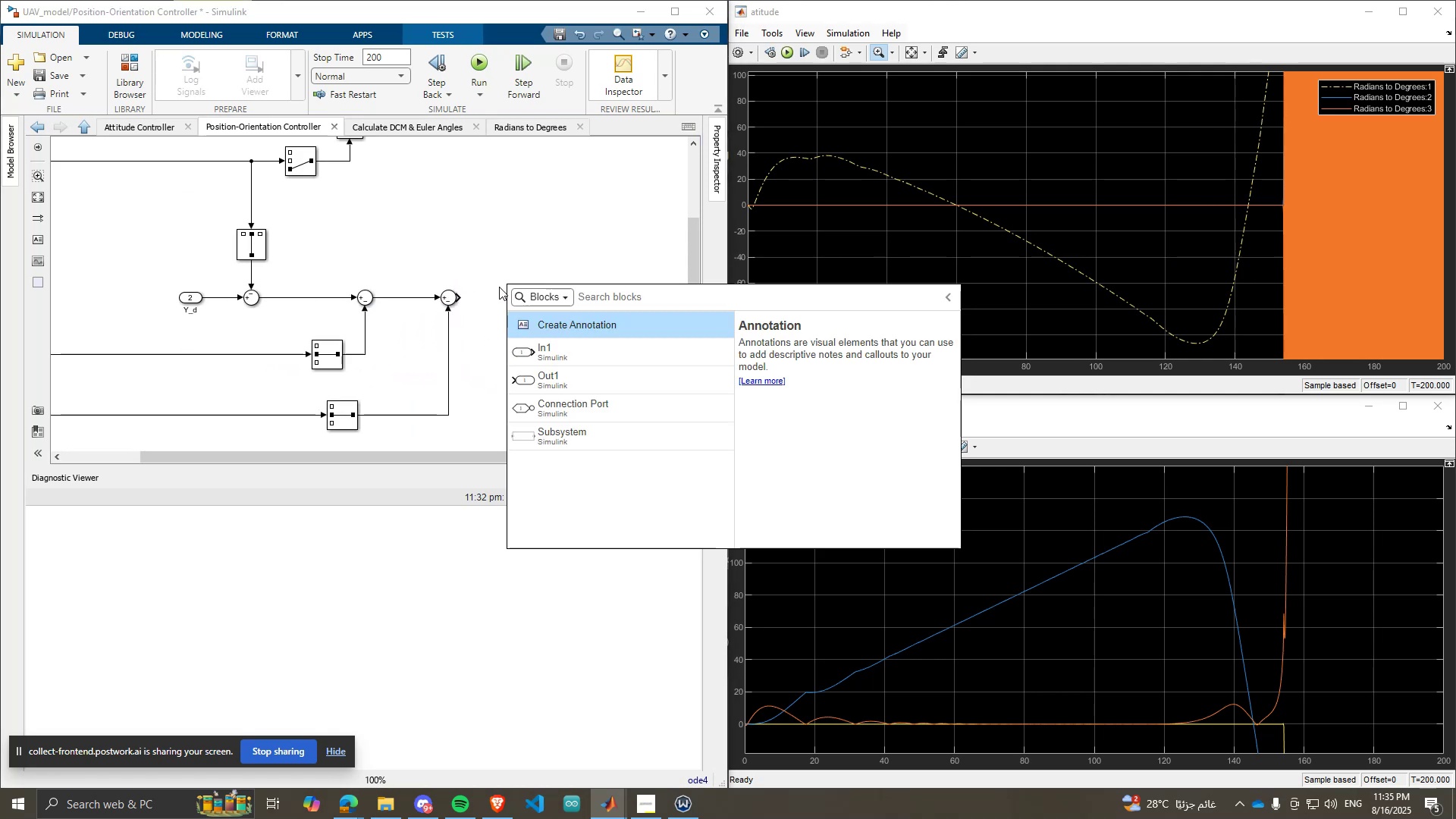 
type(PID)
 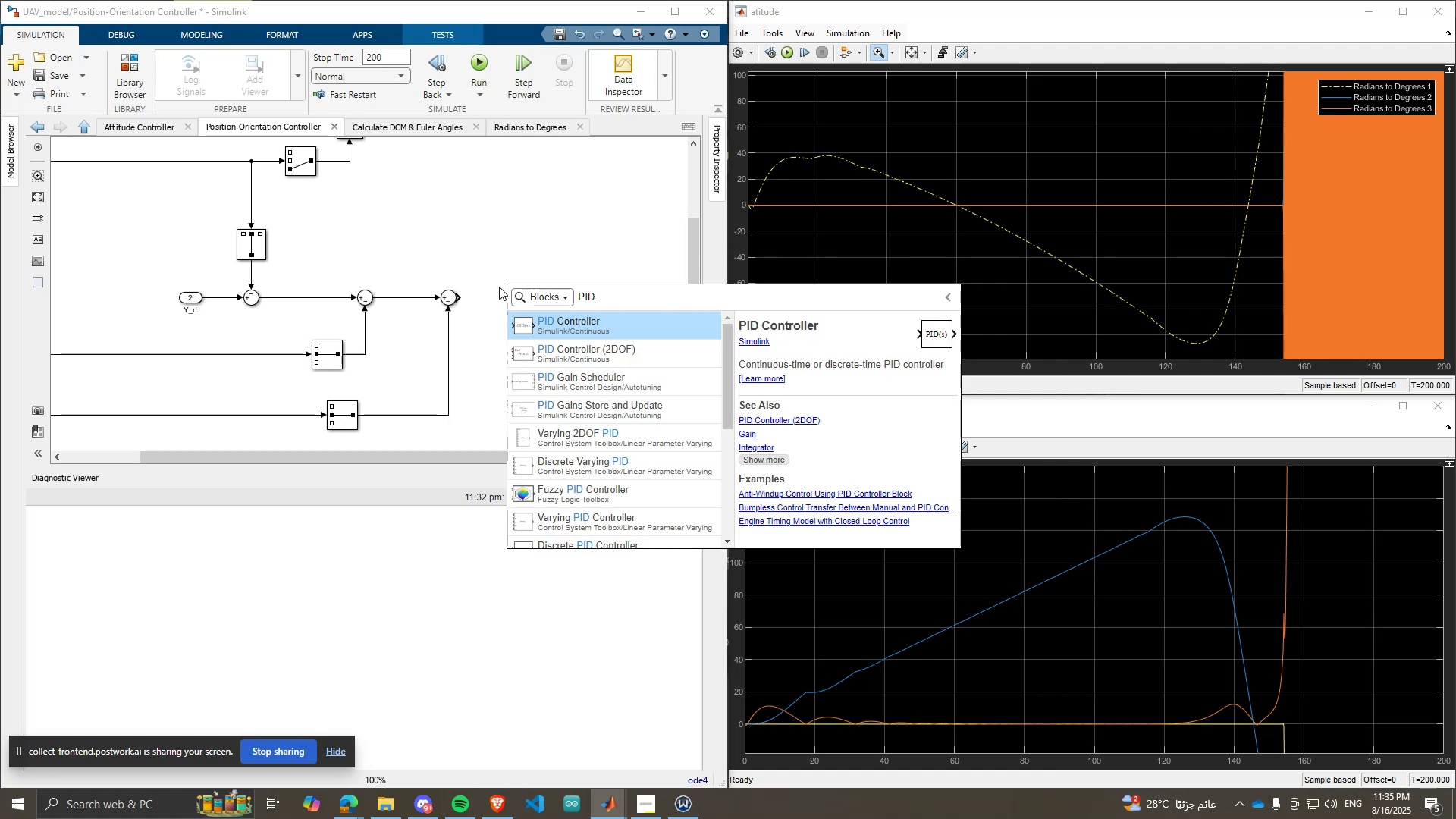 
key(Enter)
 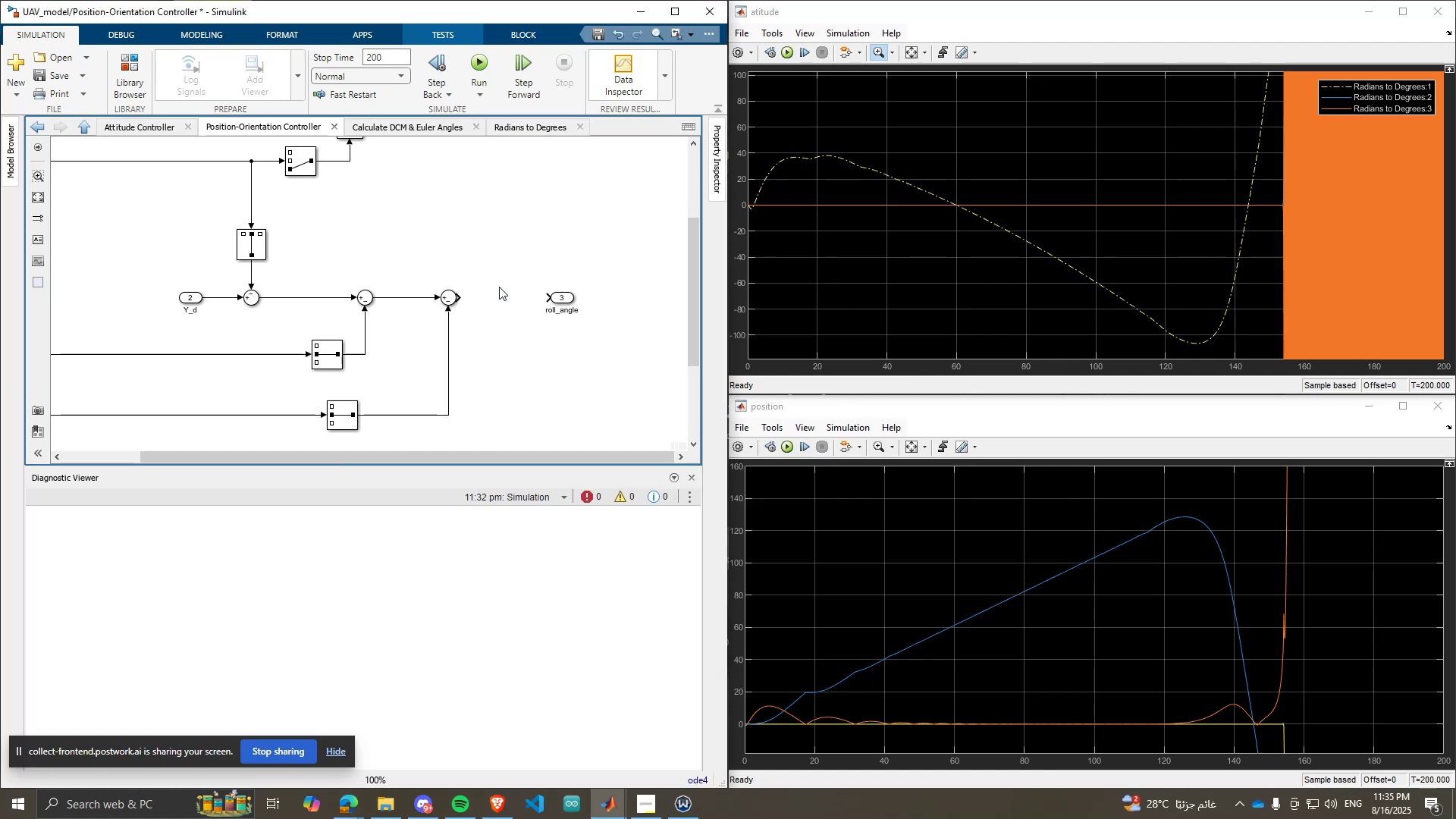 
left_click_drag(start_coordinate=[499, 287], to_coordinate=[497, 298])
 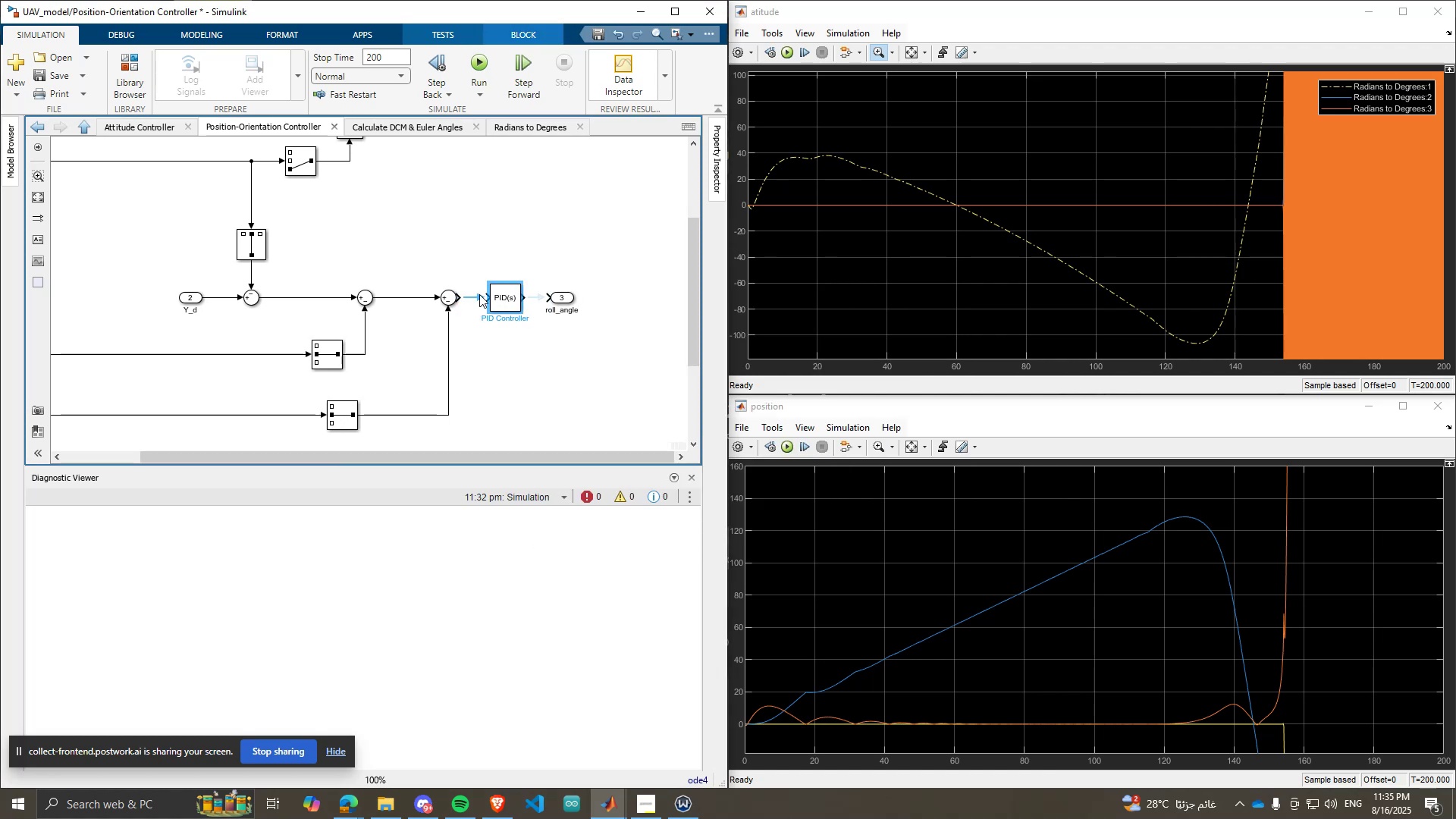 
left_click([476, 295])
 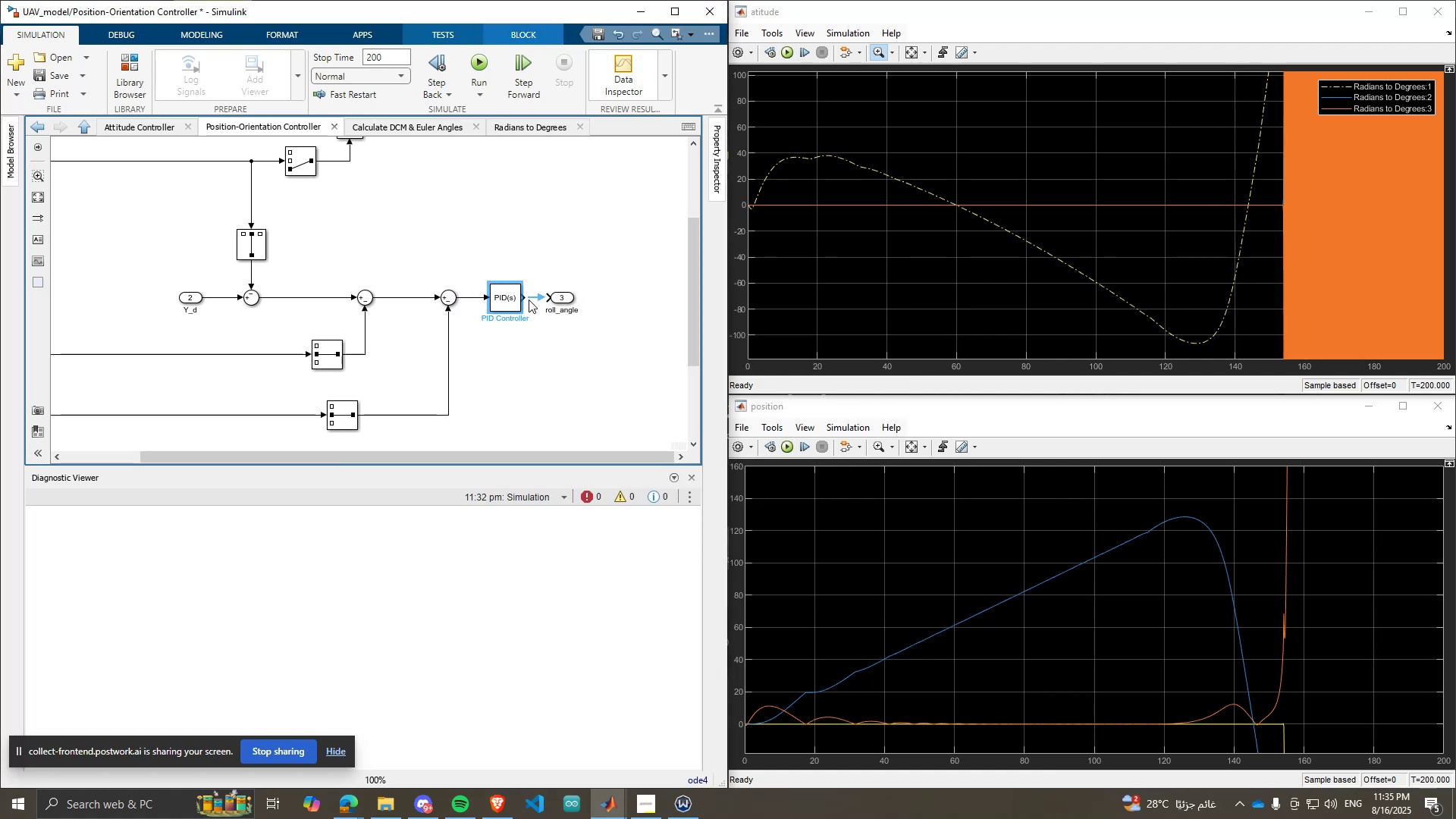 
scroll: coordinate [522, 309], scroll_direction: down, amount: 1.0
 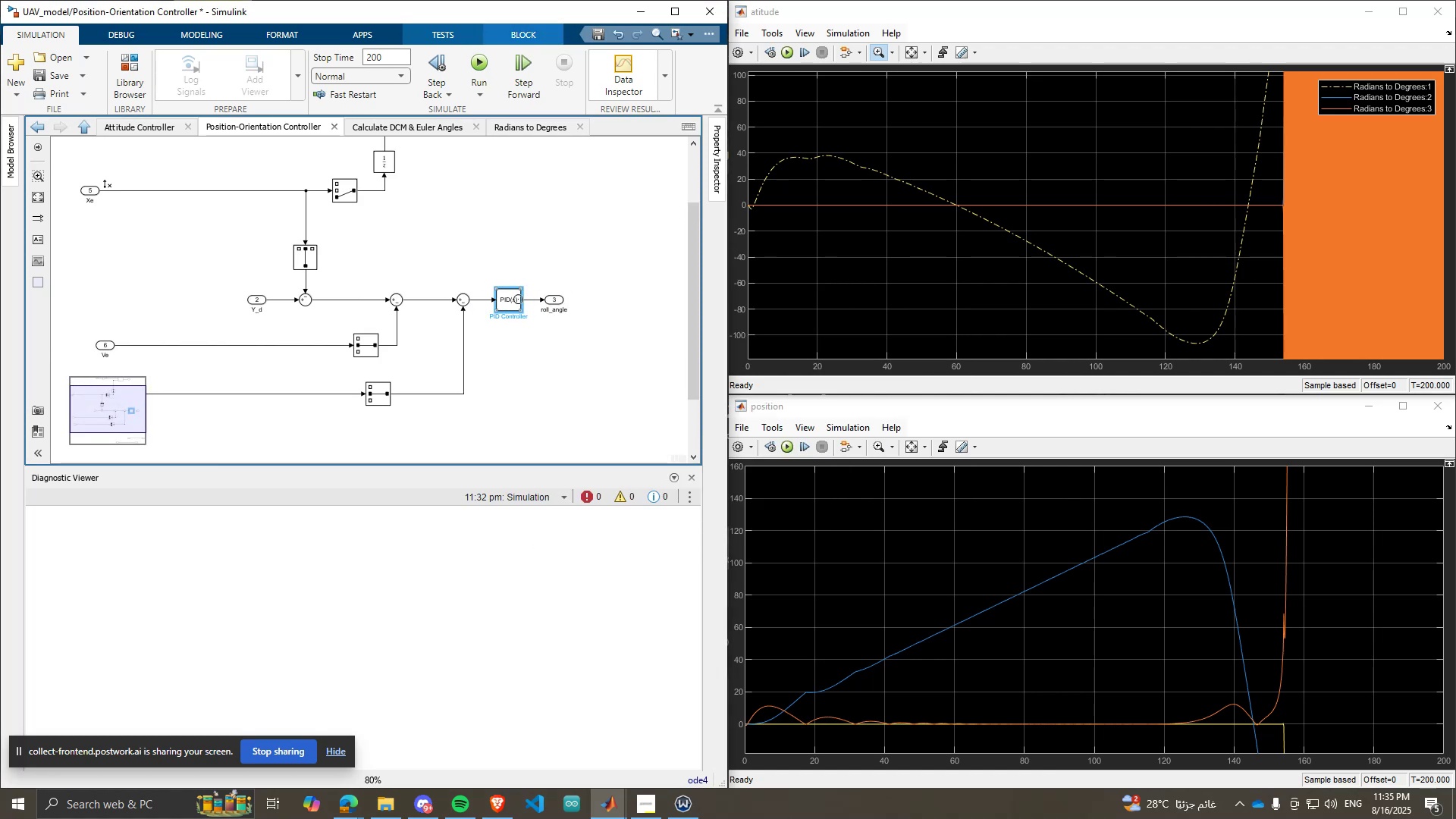 
double_click([506, 295])
 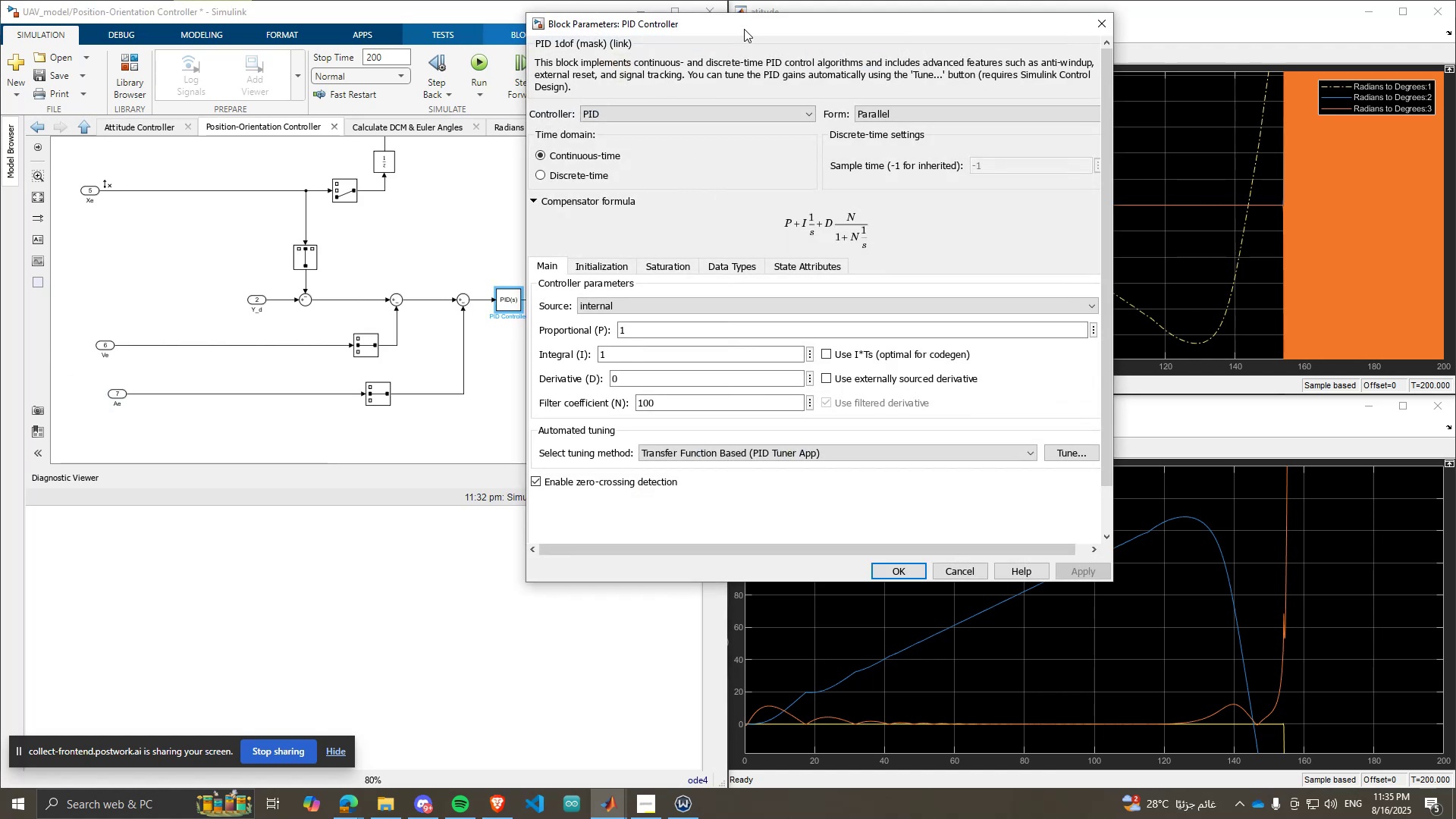 
left_click_drag(start_coordinate=[739, 32], to_coordinate=[438, 124])
 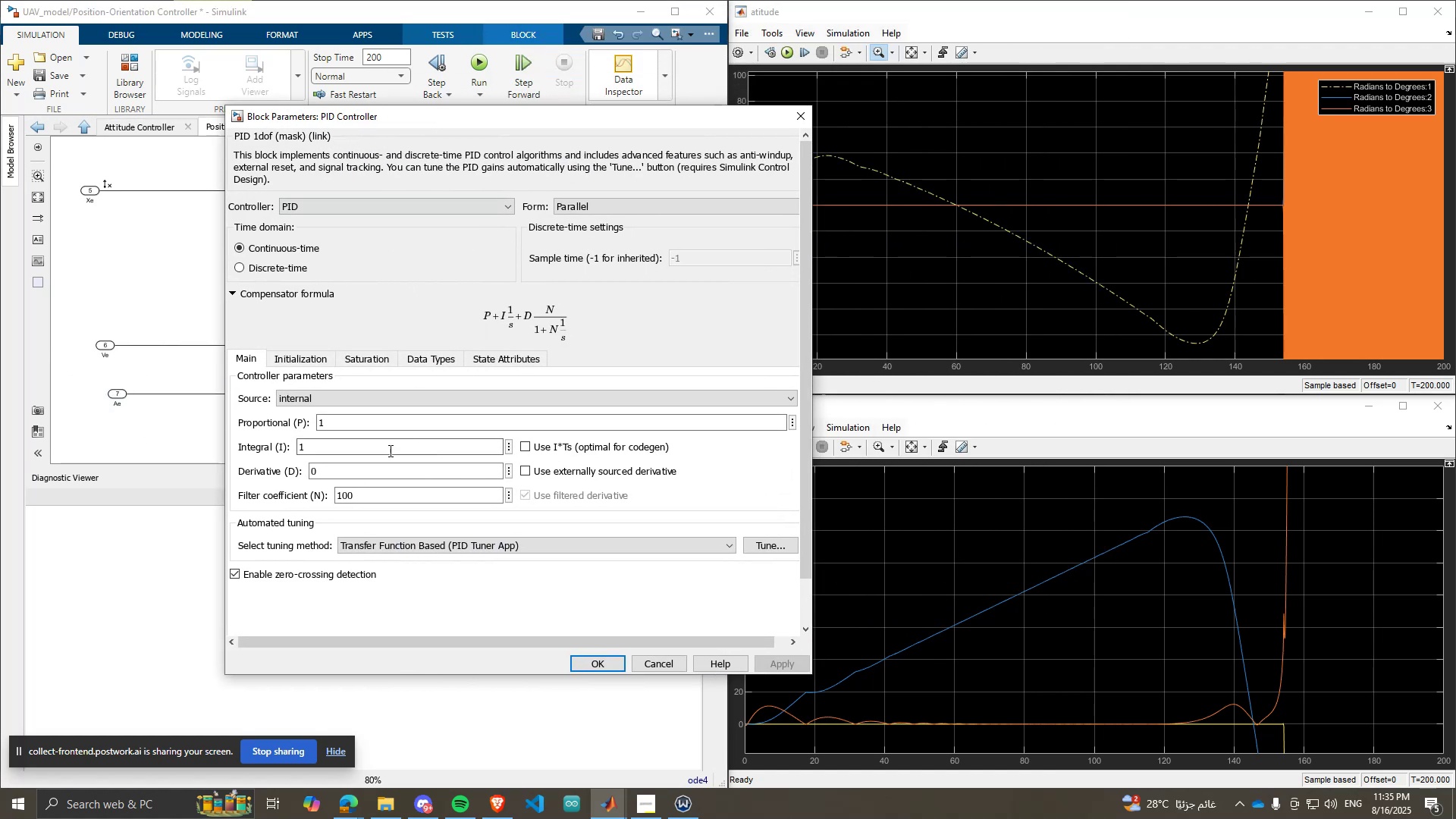 
left_click([388, 447])
 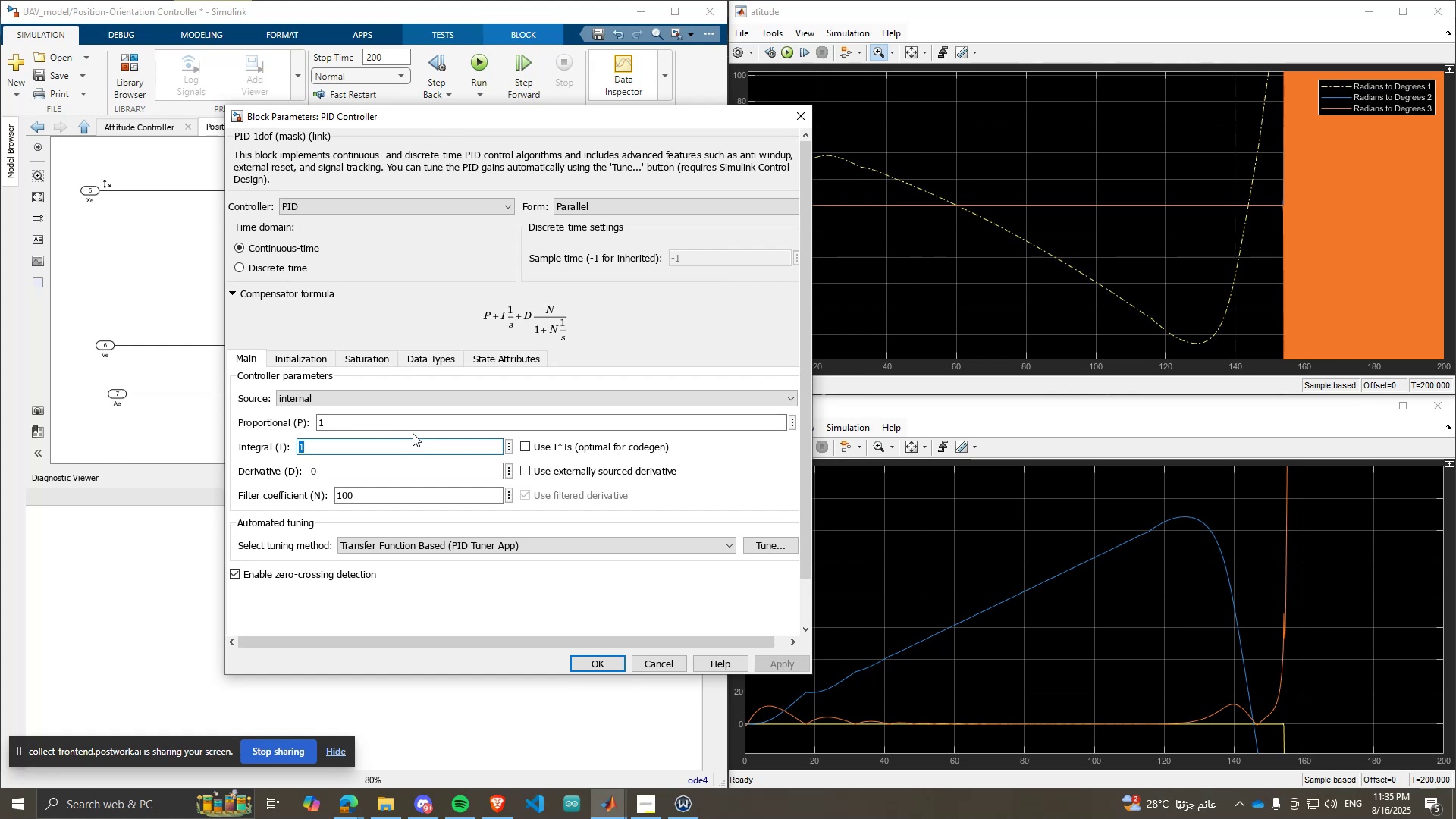 
key(0)
 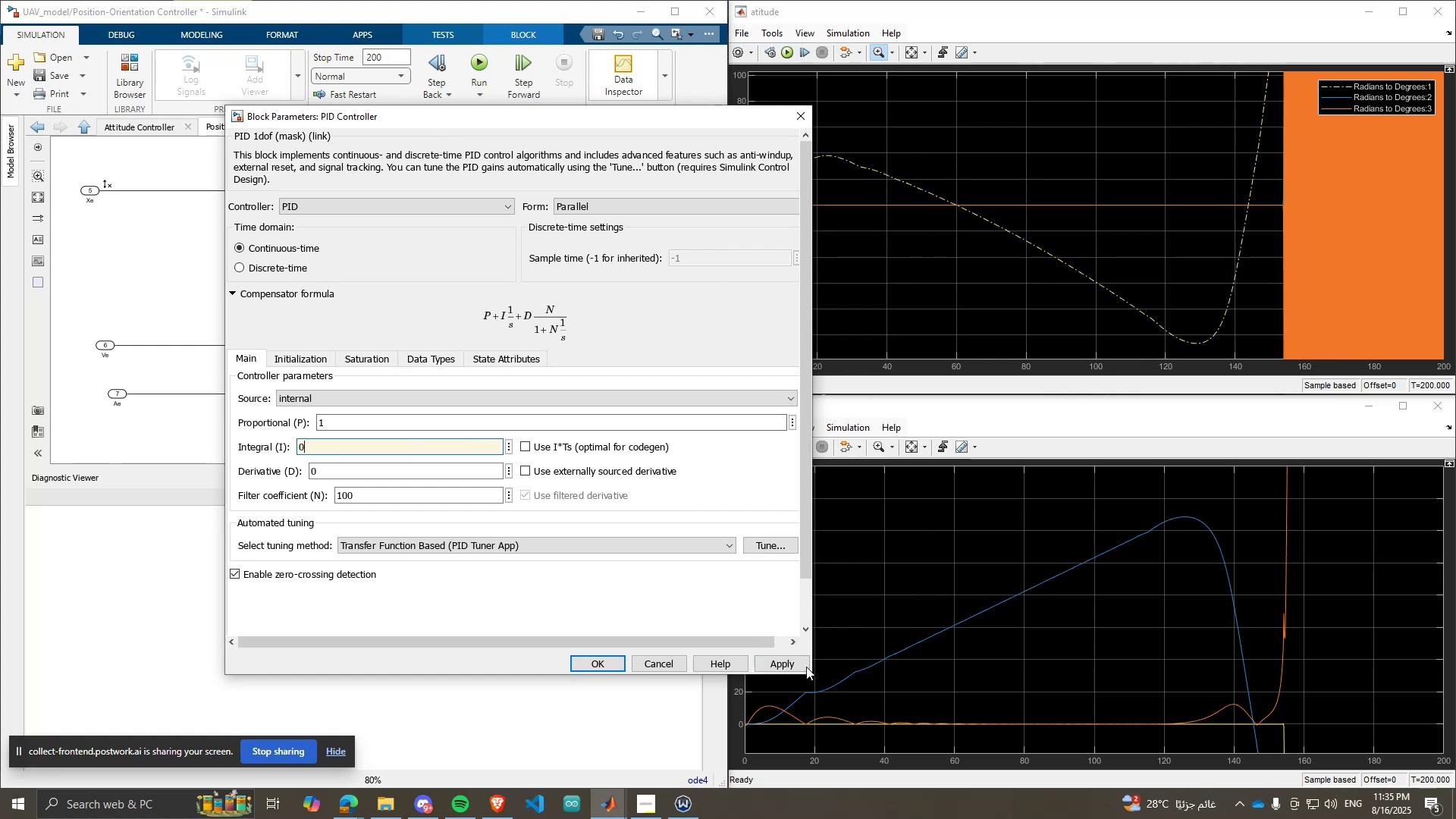 
left_click([805, 665])
 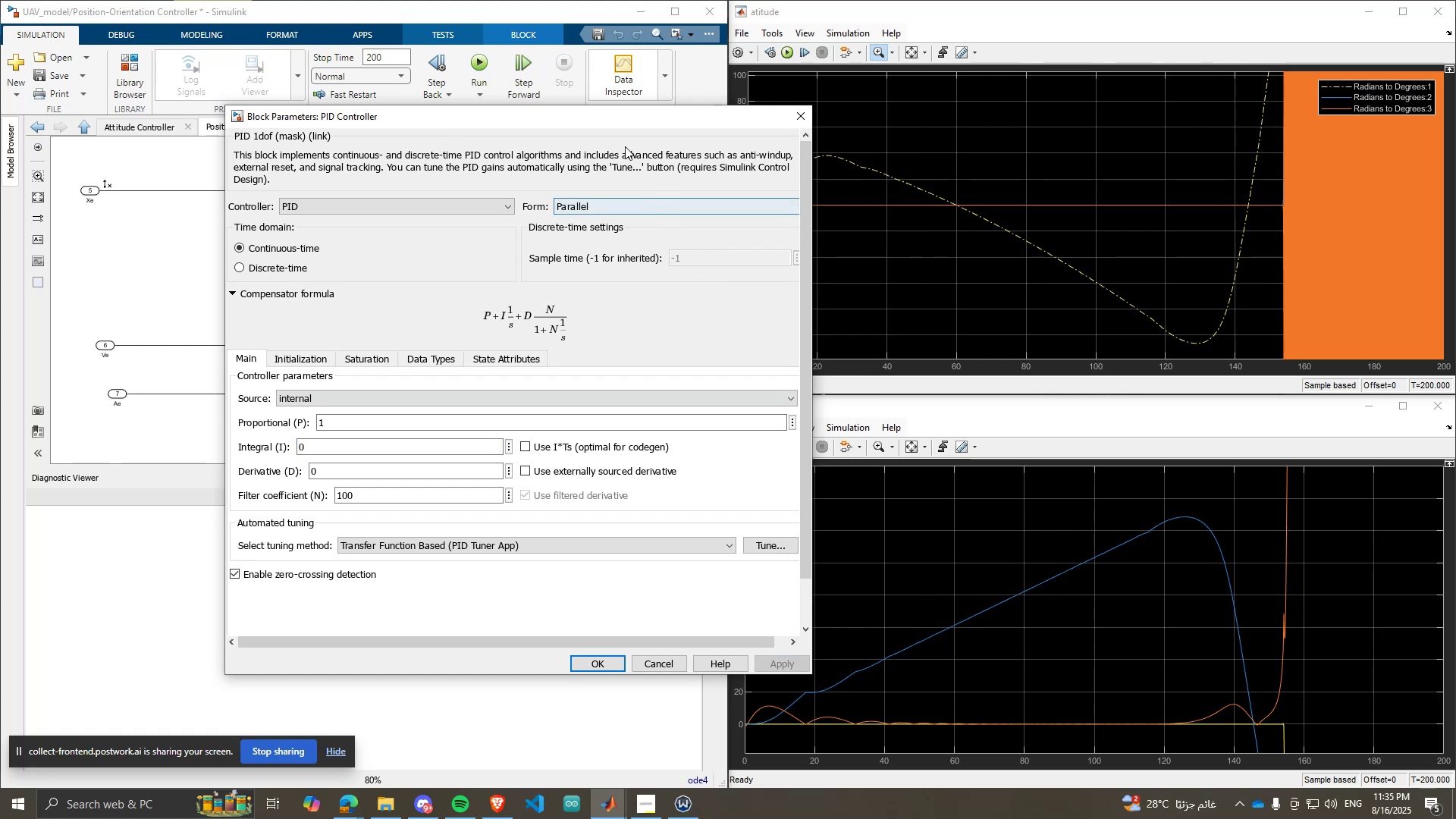 
left_click_drag(start_coordinate=[604, 123], to_coordinate=[478, 249])
 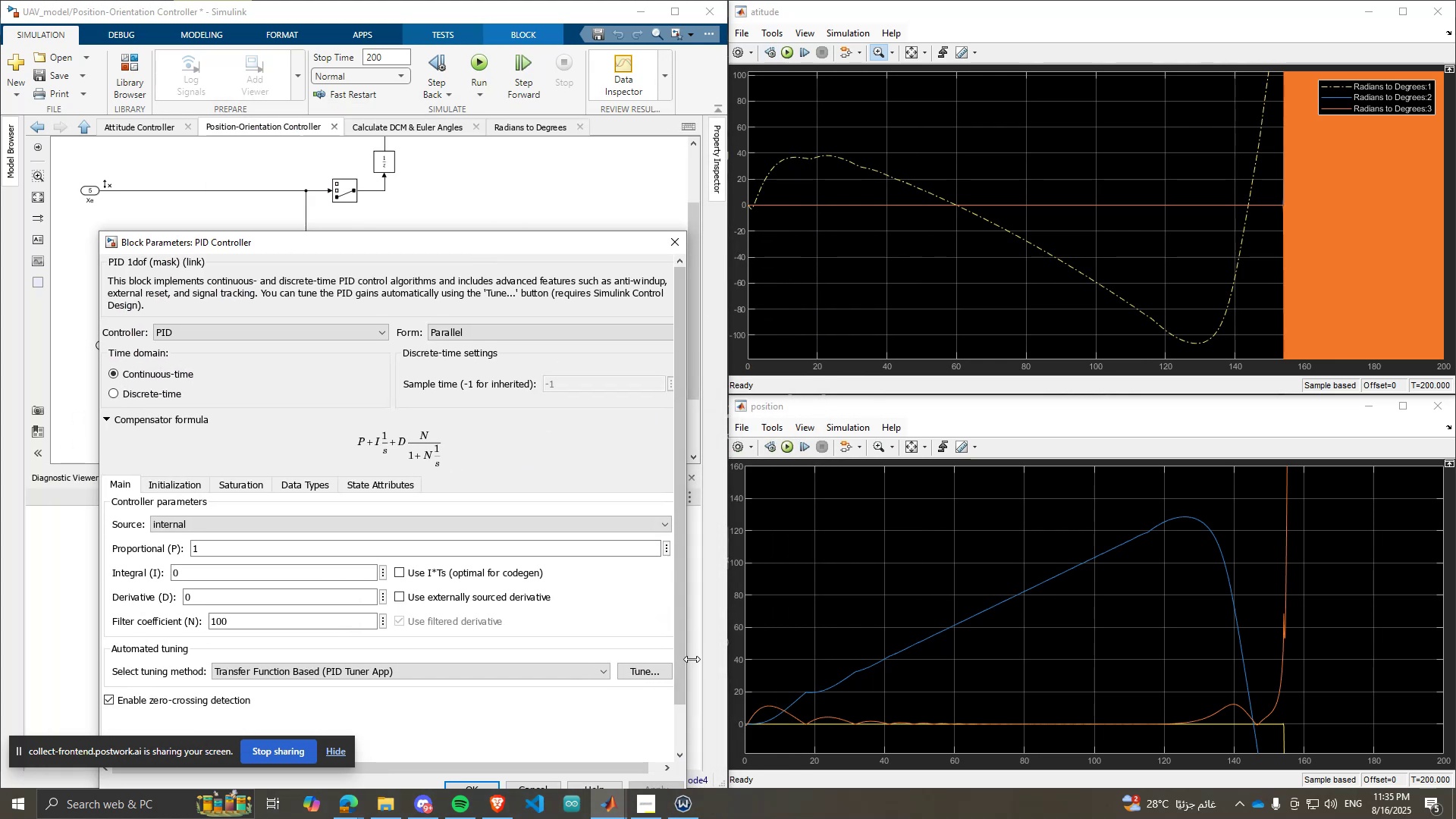 
left_click([656, 667])
 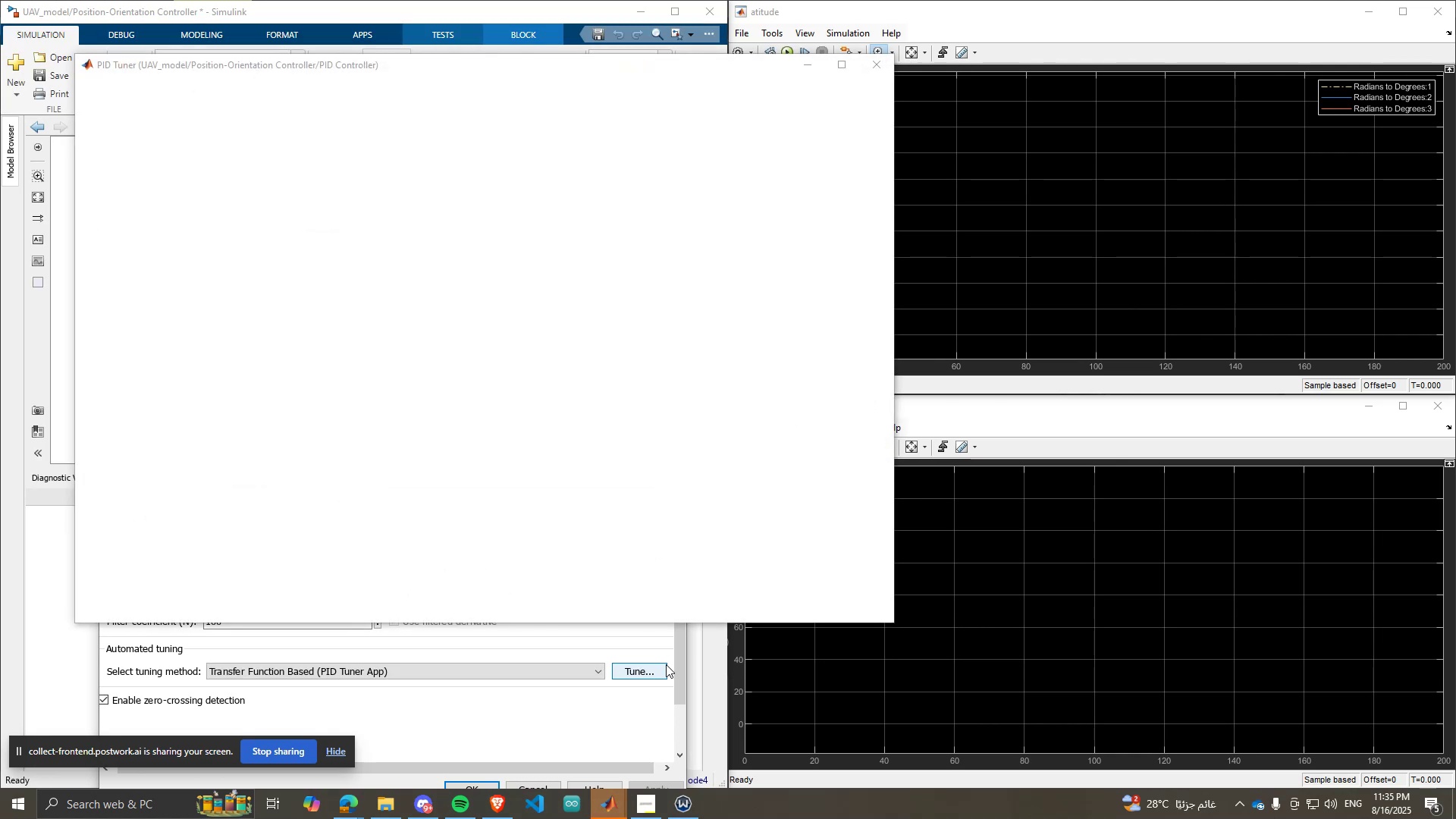 
wait(12.88)
 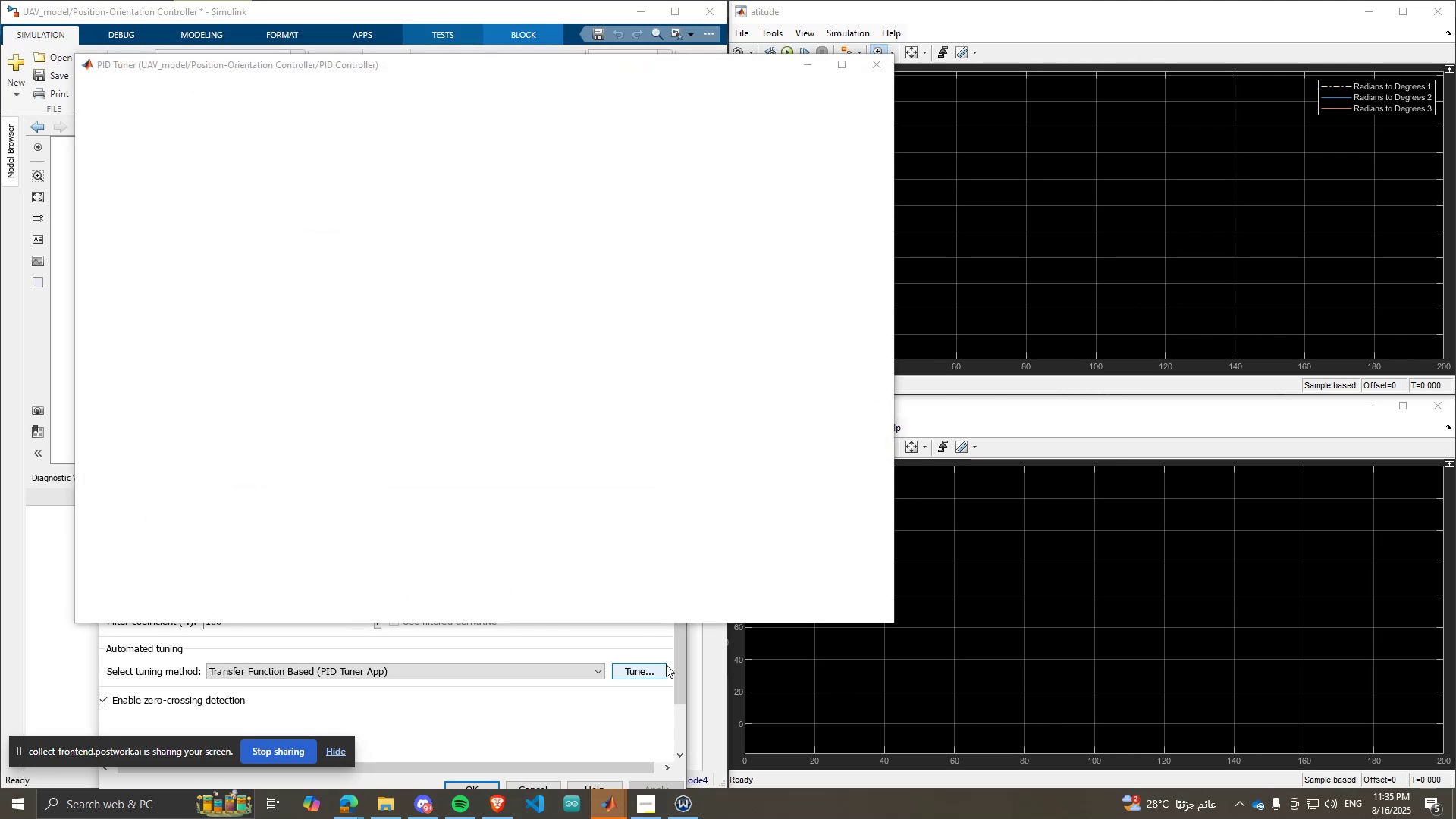 
left_click([644, 304])
 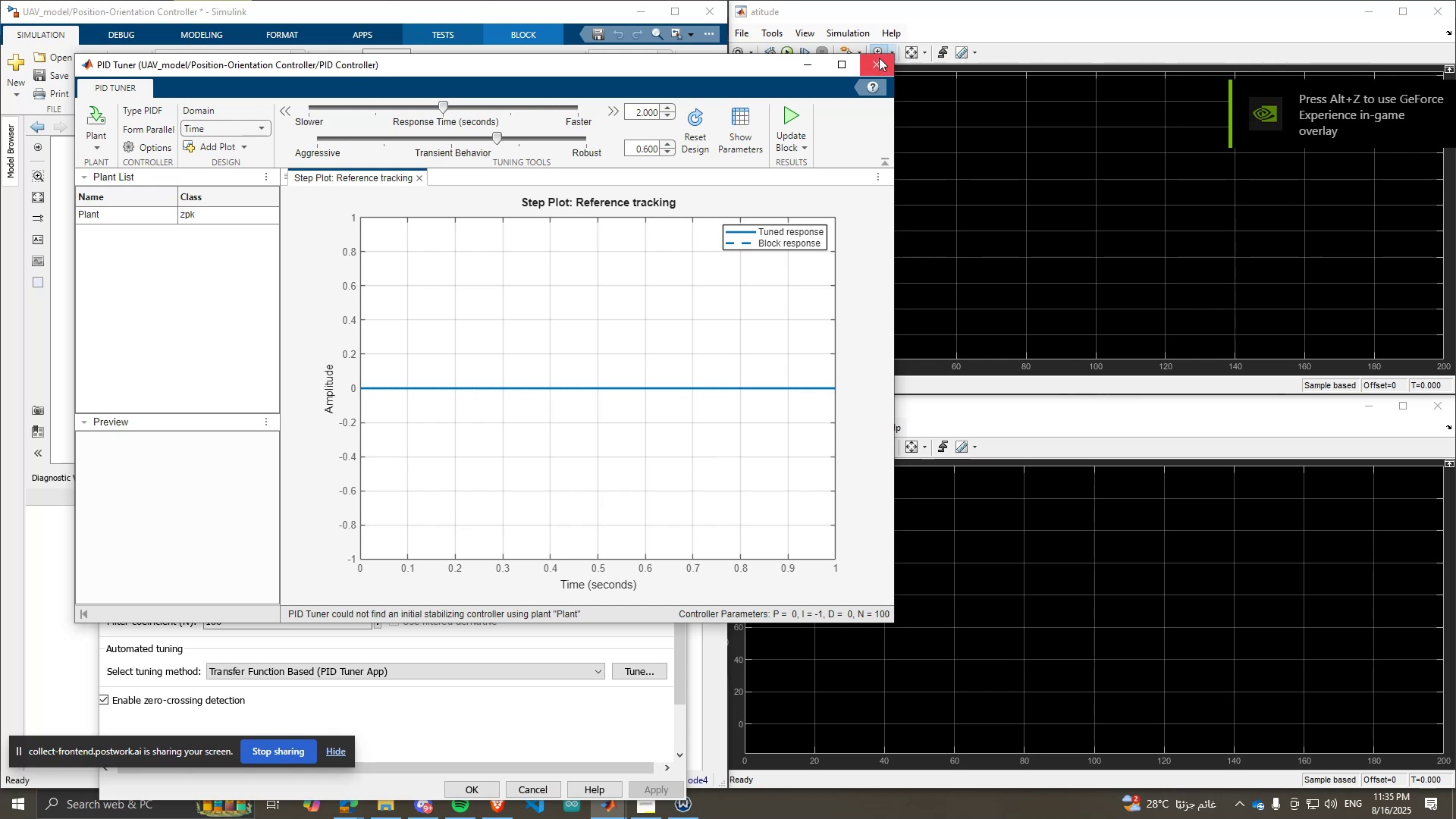 
left_click([880, 58])
 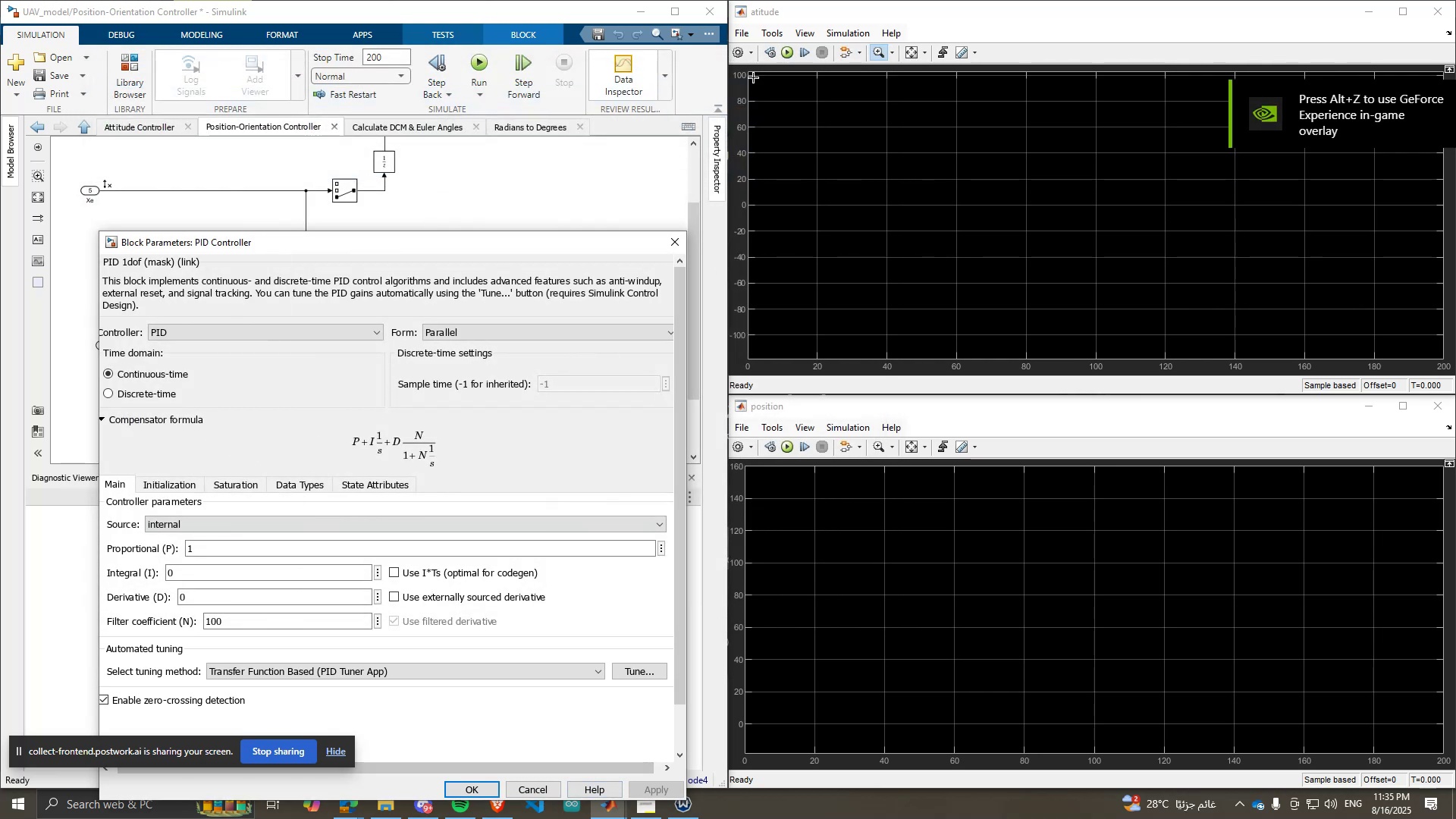 
left_click([783, 56])
 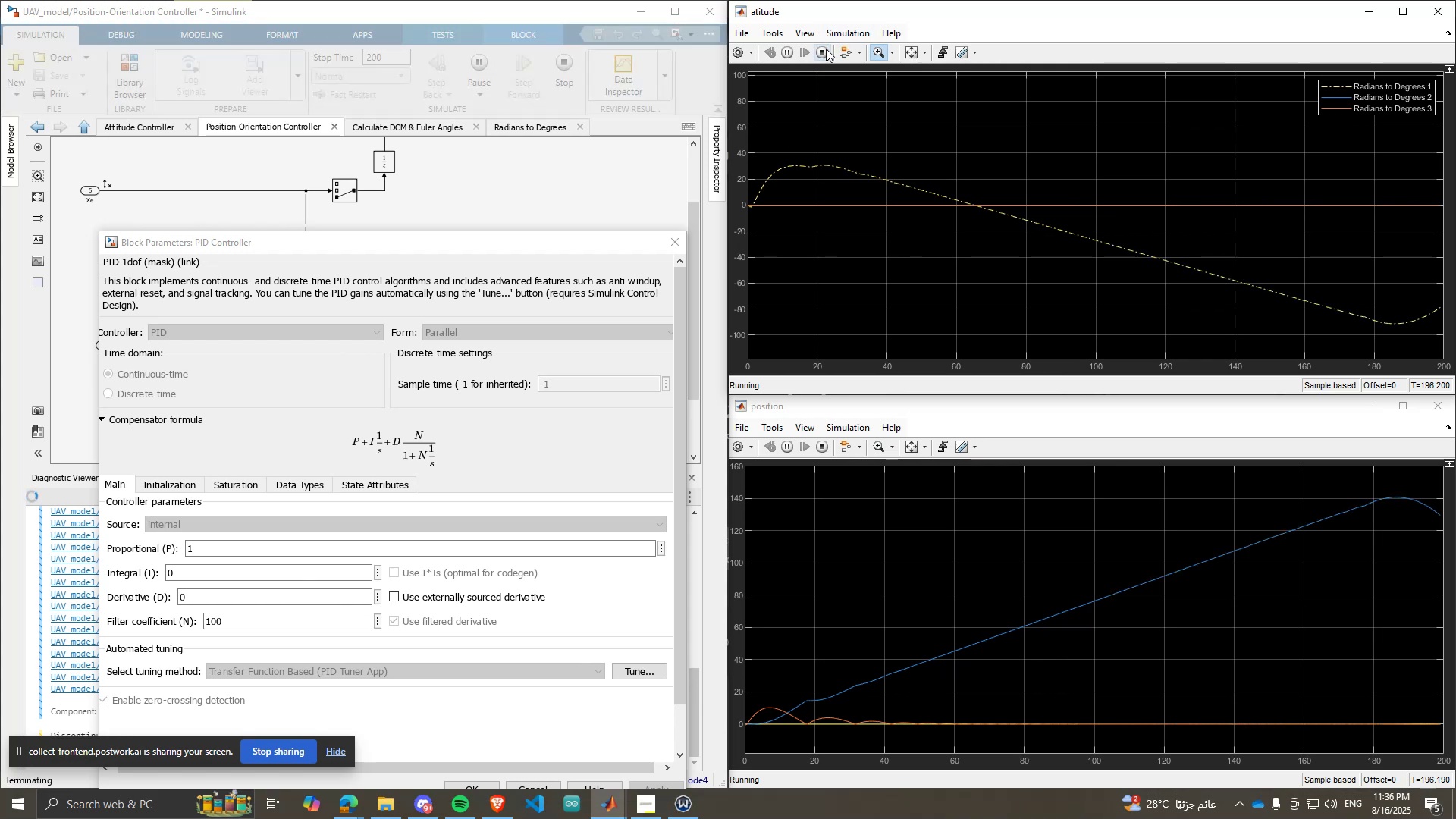 
wait(16.66)
 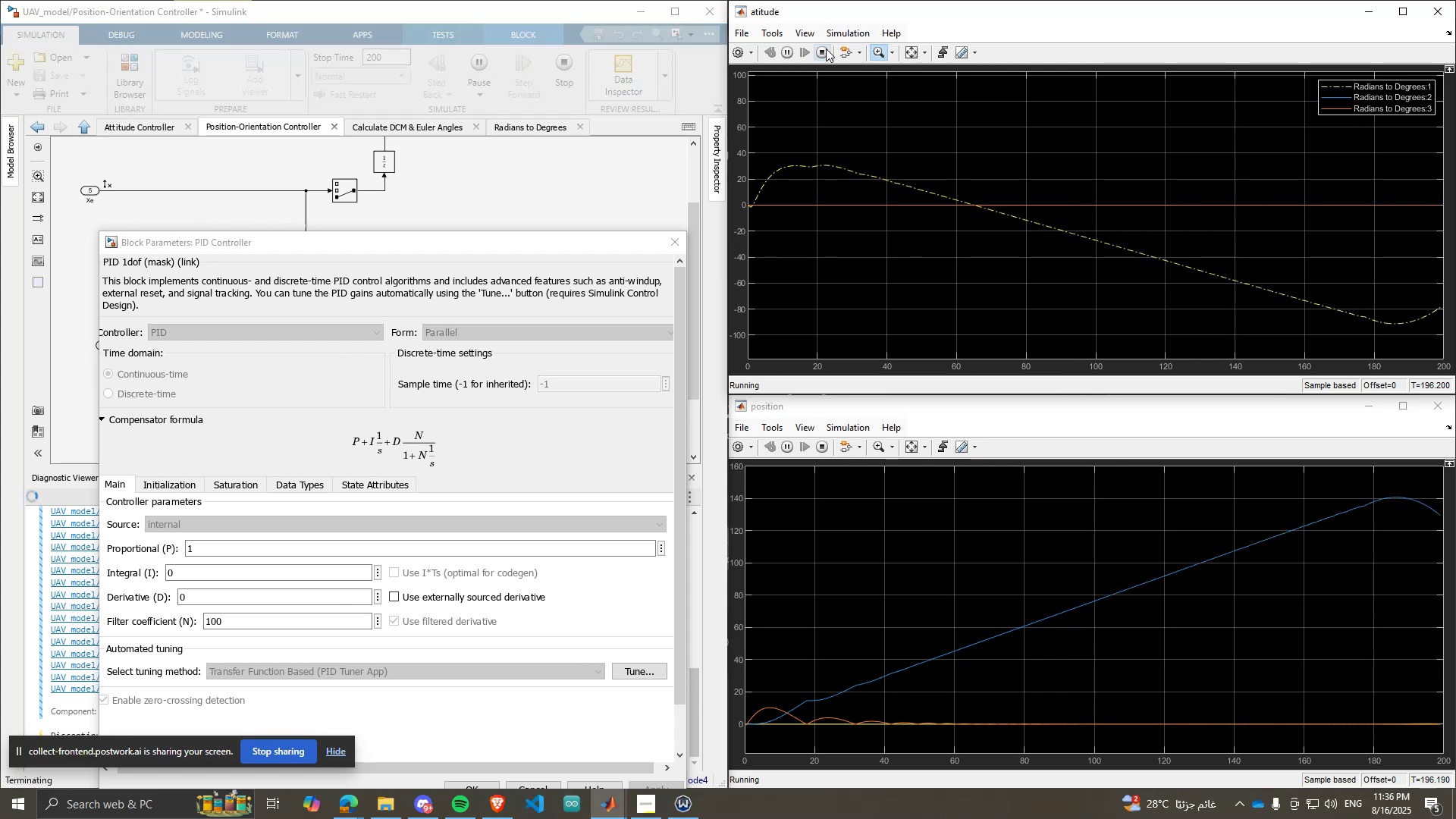 
type(1000)
 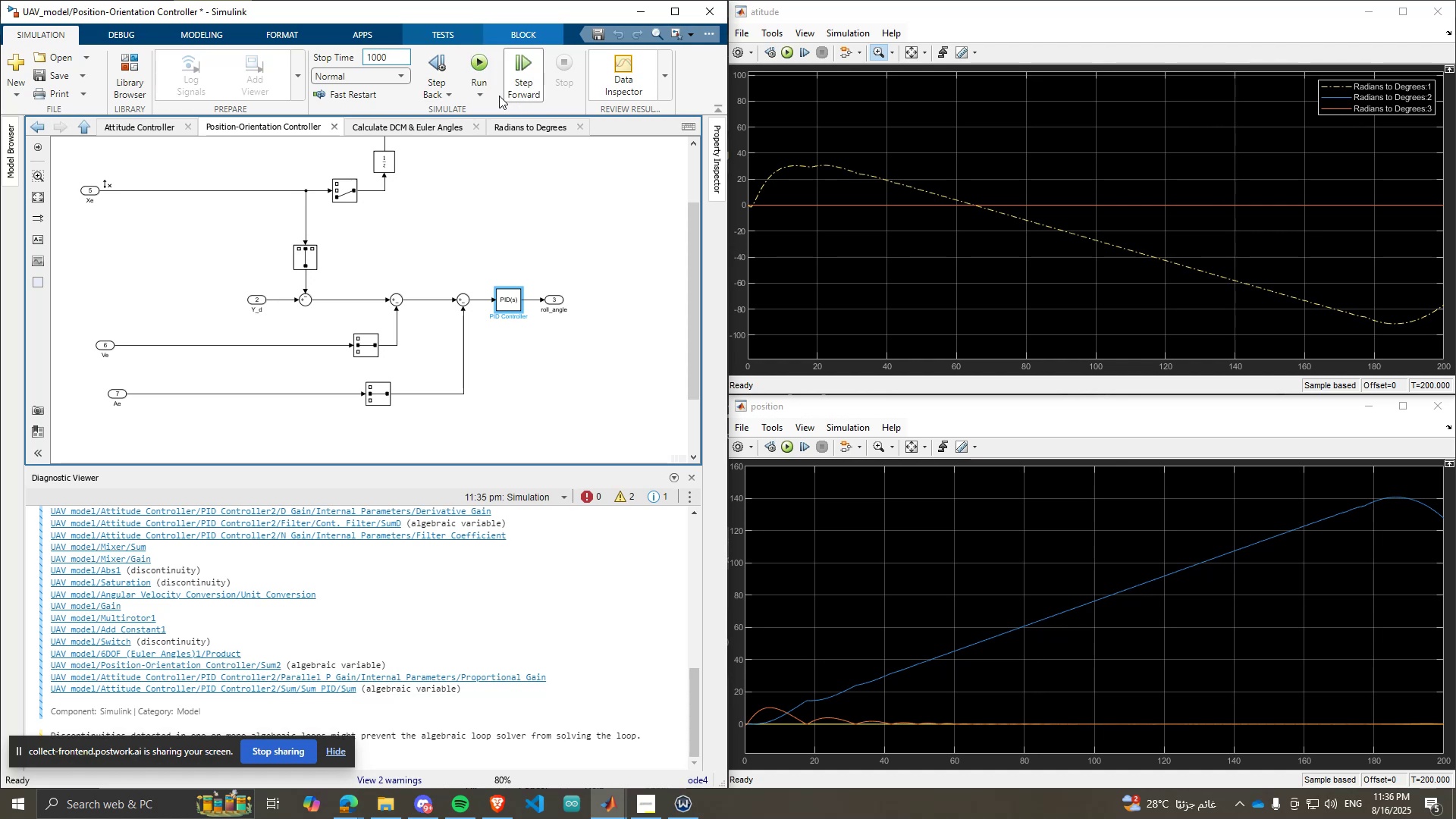 
double_click([511, 187])
 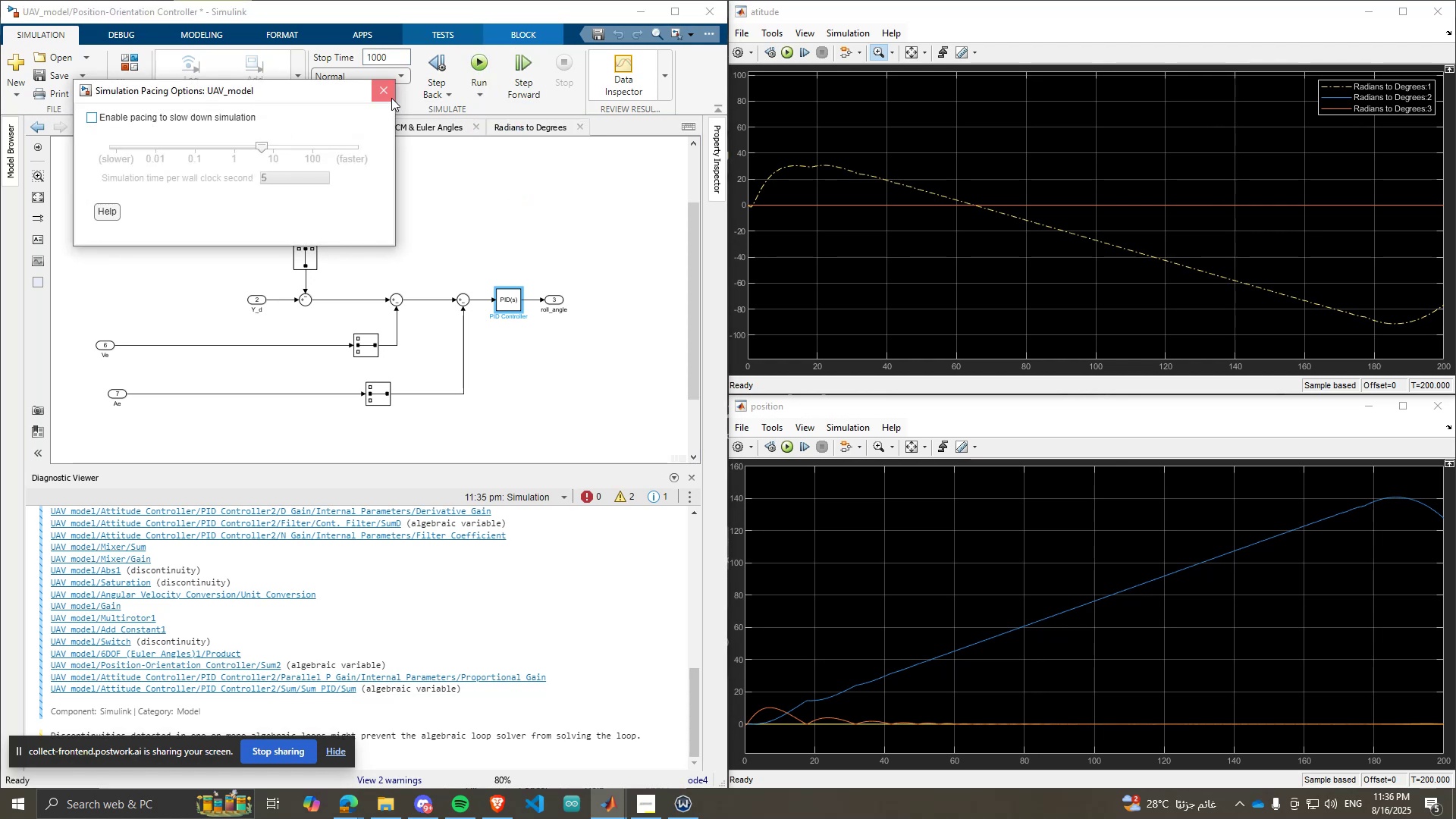 
double_click([475, 64])
 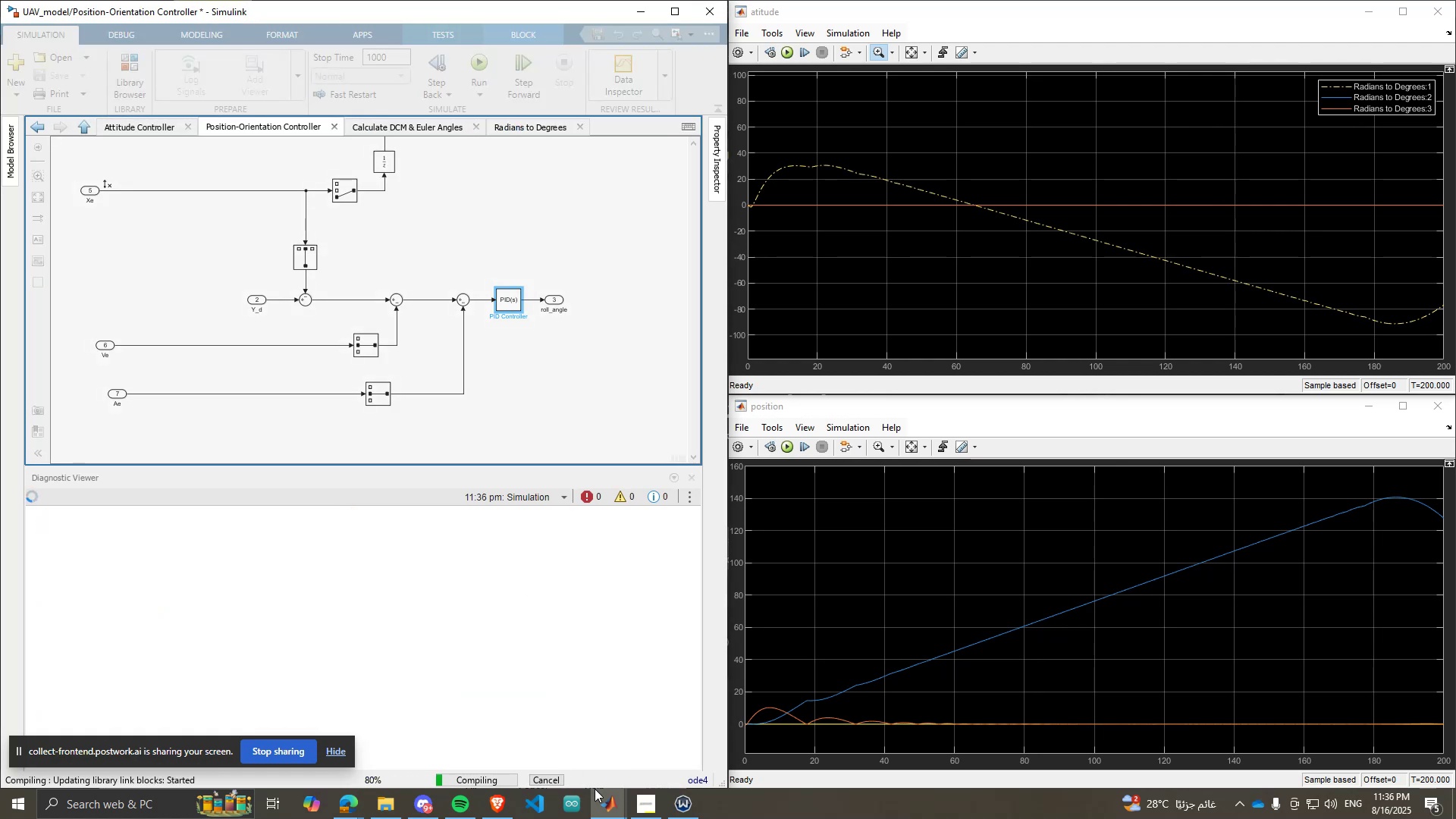 
left_click([600, 814])
 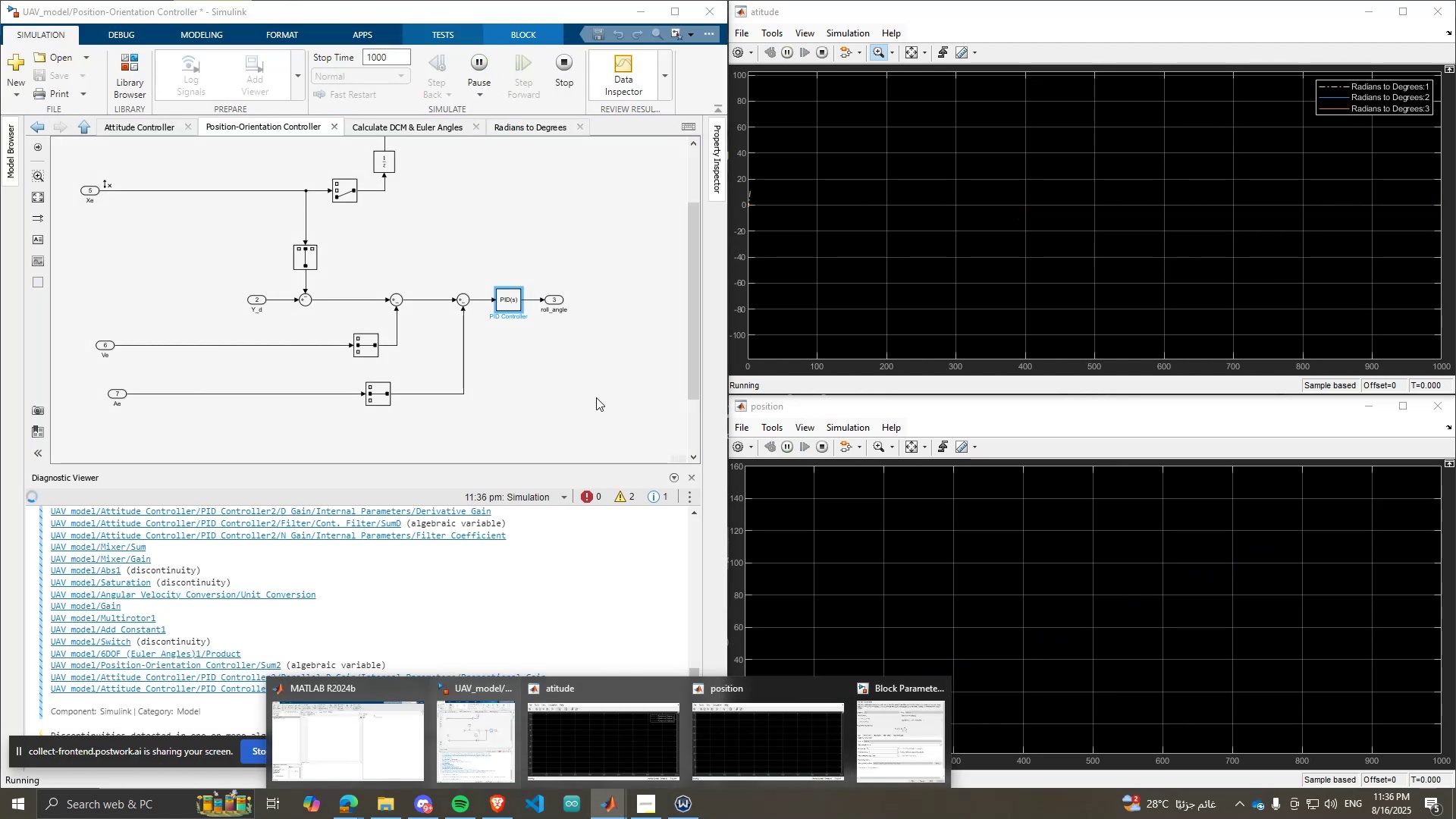 
left_click([557, 67])
 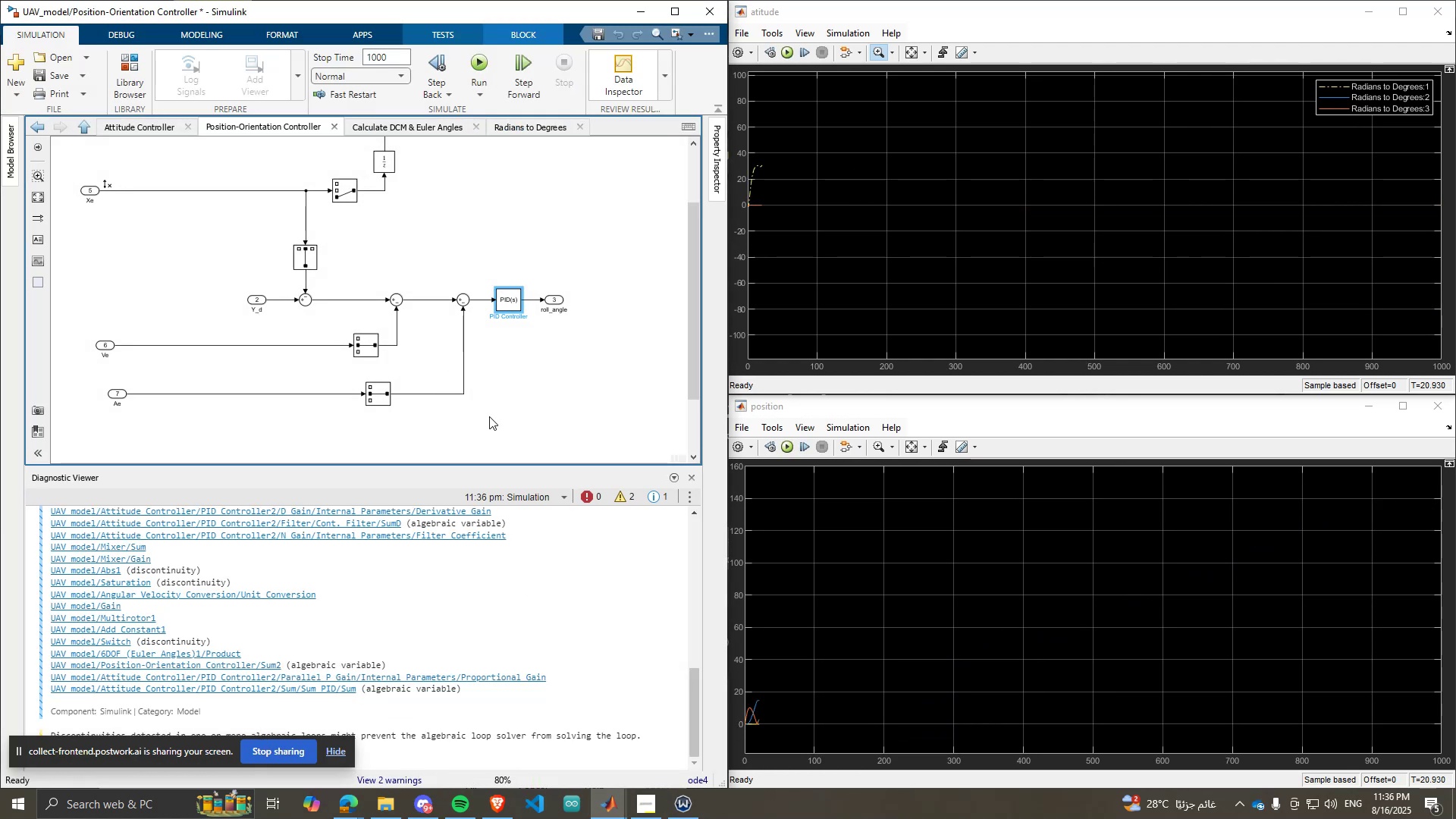 
scroll: coordinate [462, 281], scroll_direction: down, amount: 5.0
 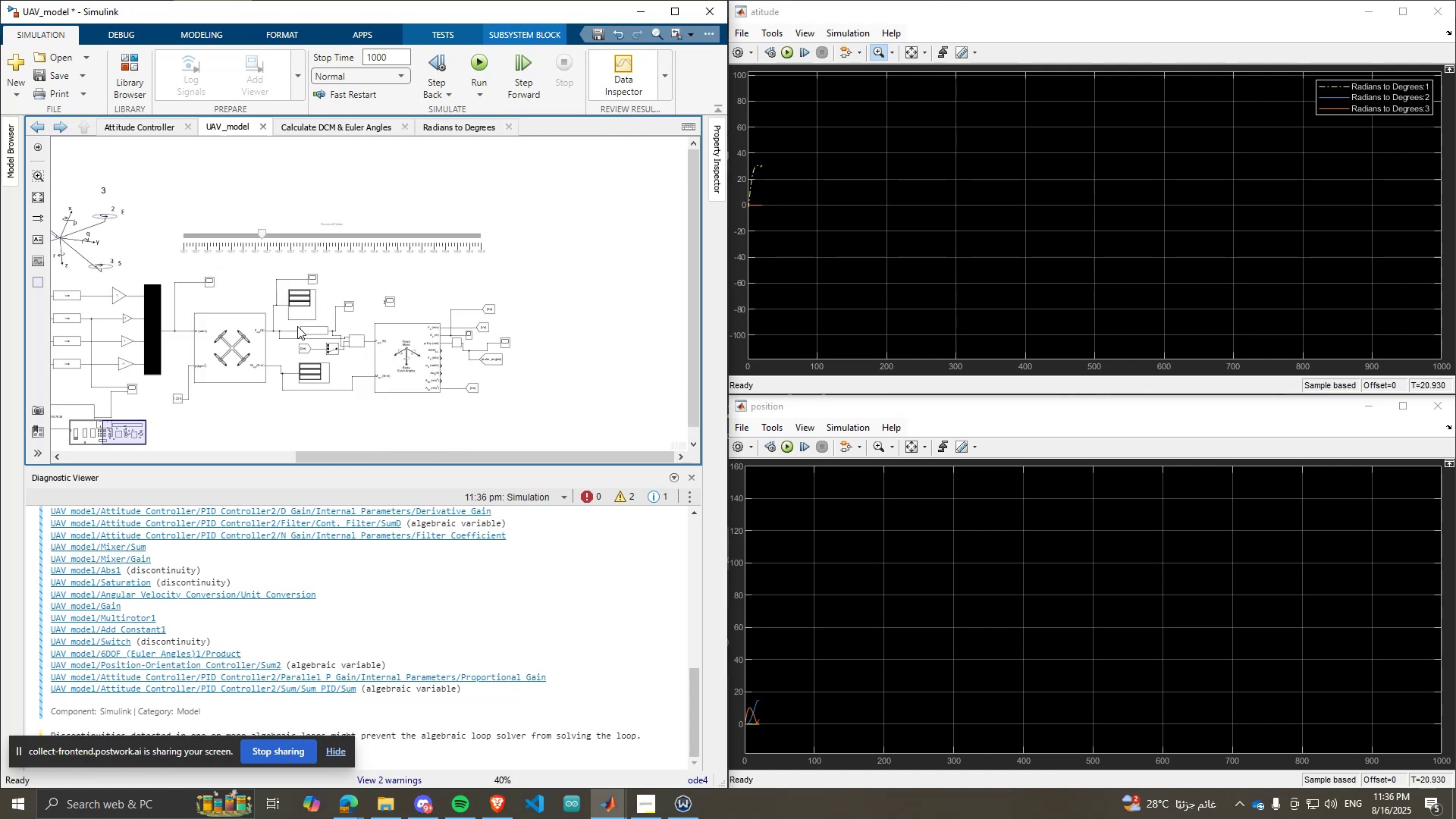 
scroll: coordinate [500, 304], scroll_direction: up, amount: 7.0
 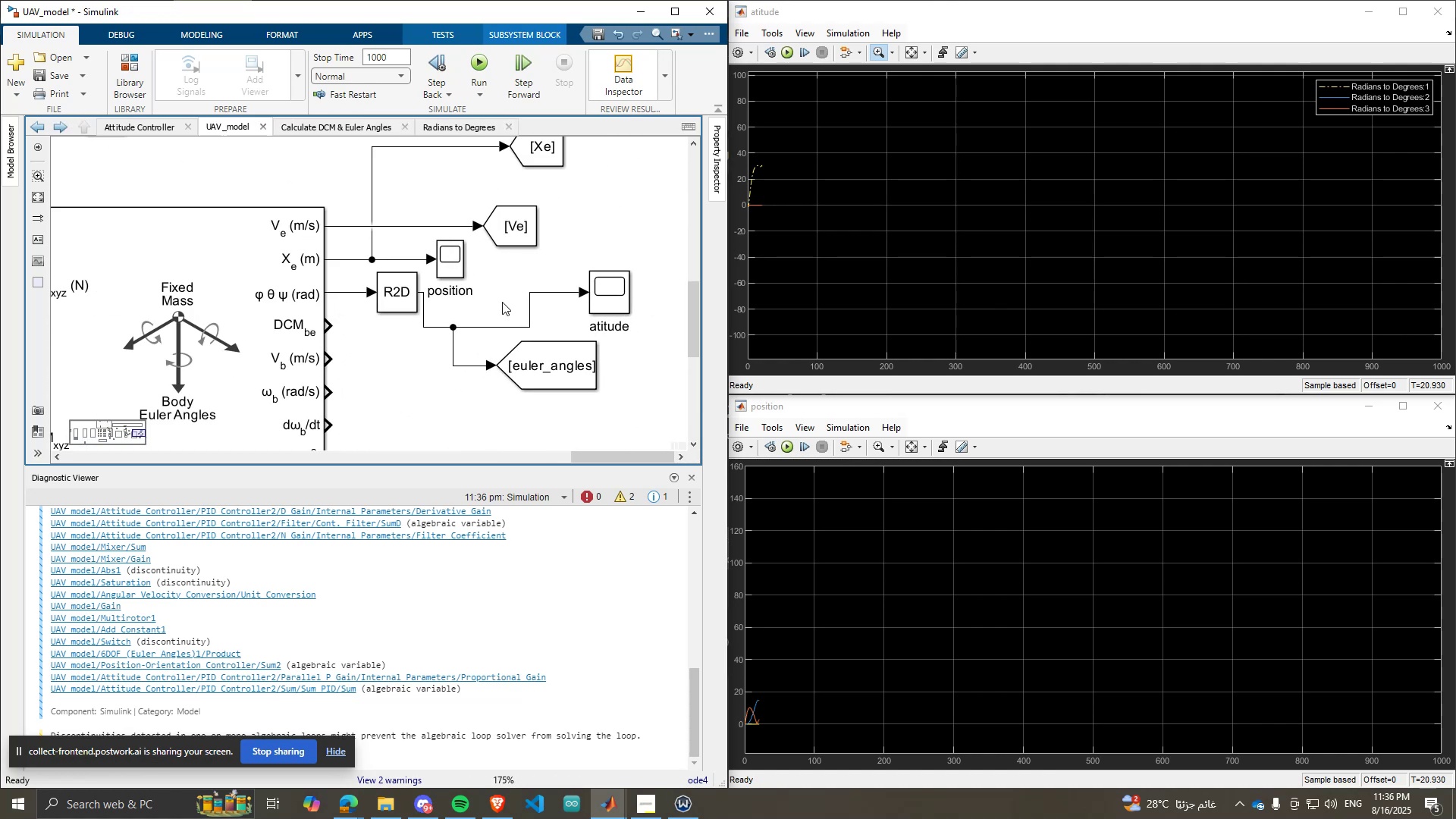 
scroll: coordinate [160, 340], scroll_direction: none, amount: 0.0
 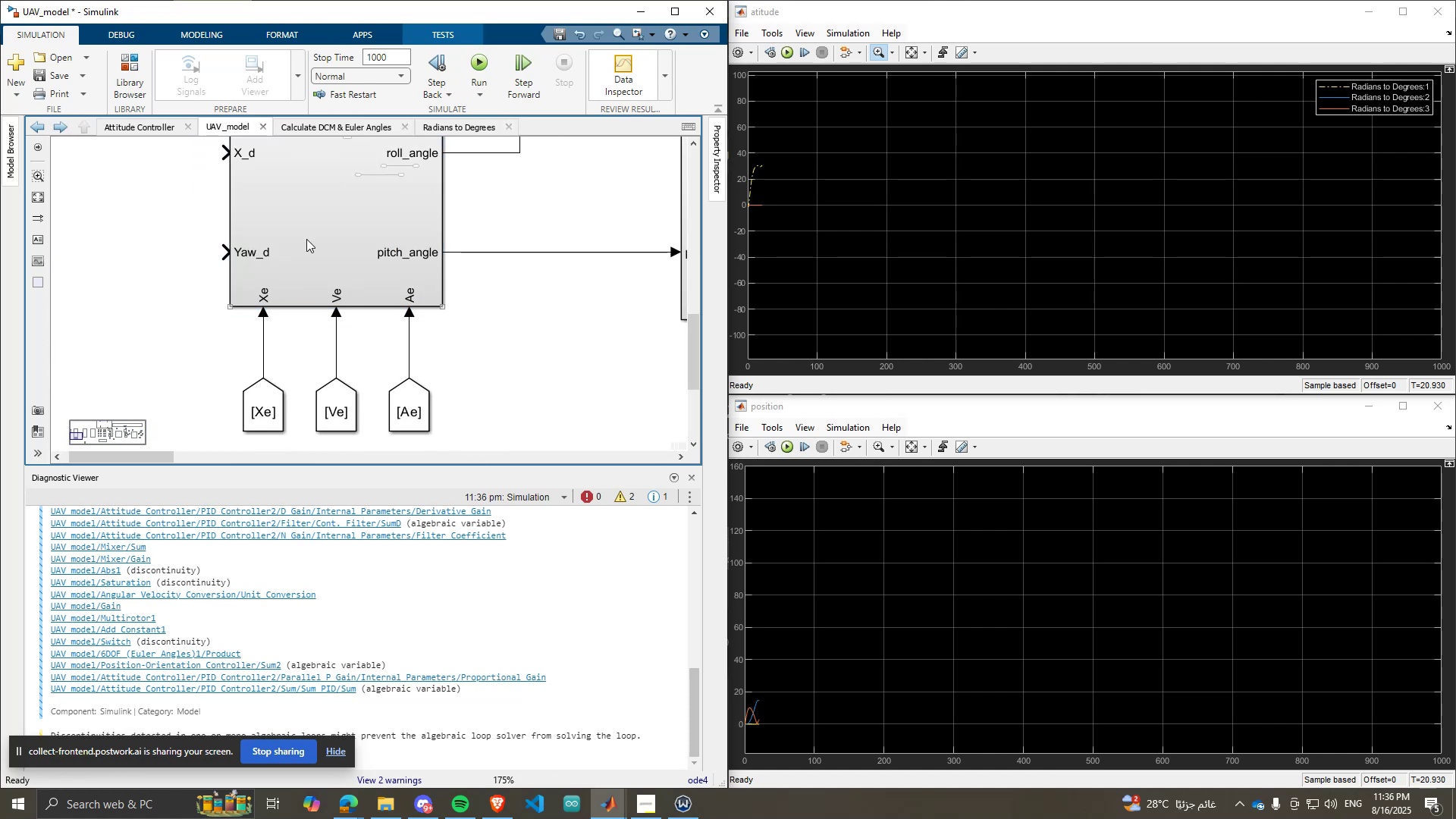 
triple_click([307, 238])
 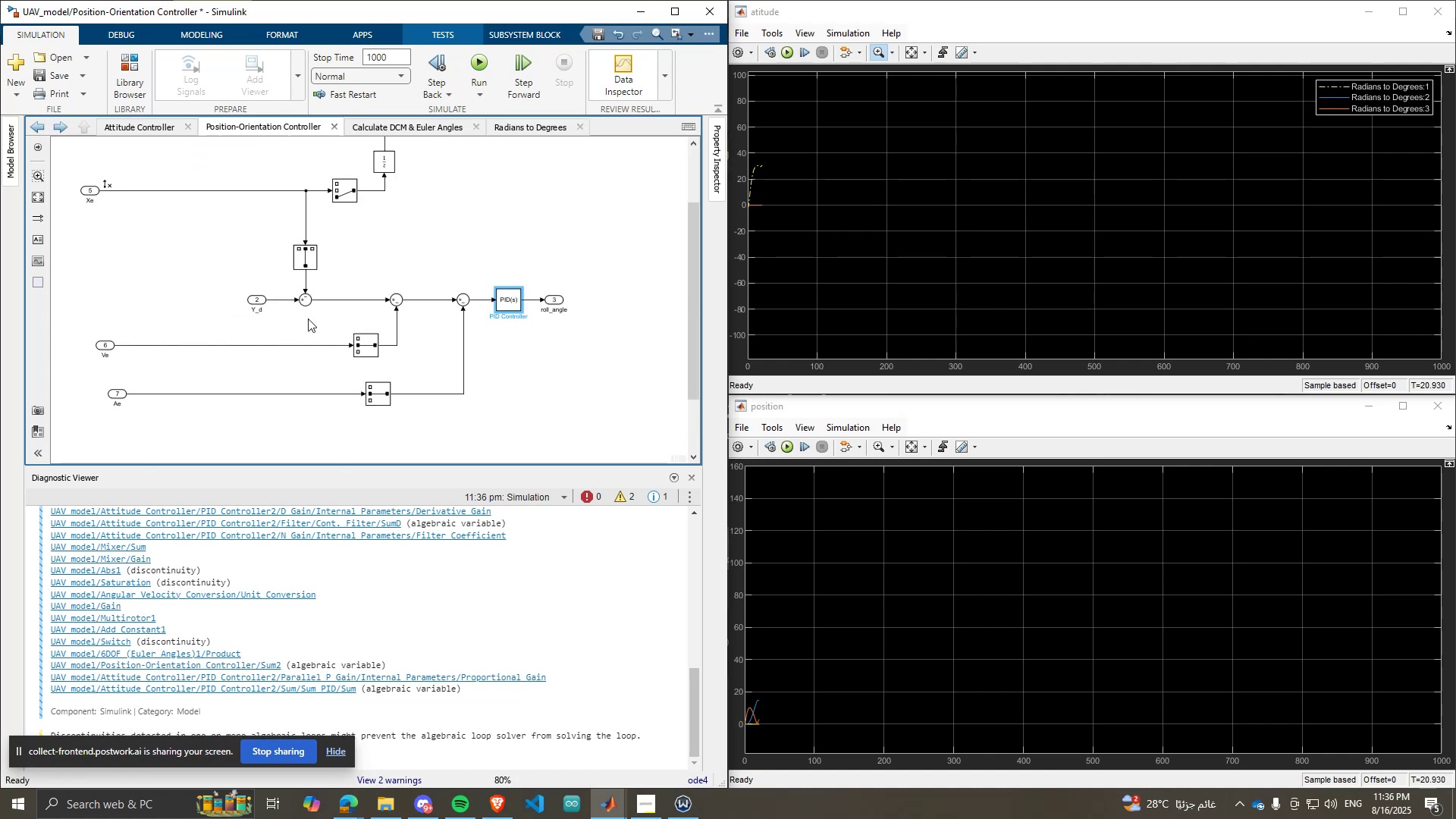 
scroll: coordinate [325, 213], scroll_direction: none, amount: 0.0
 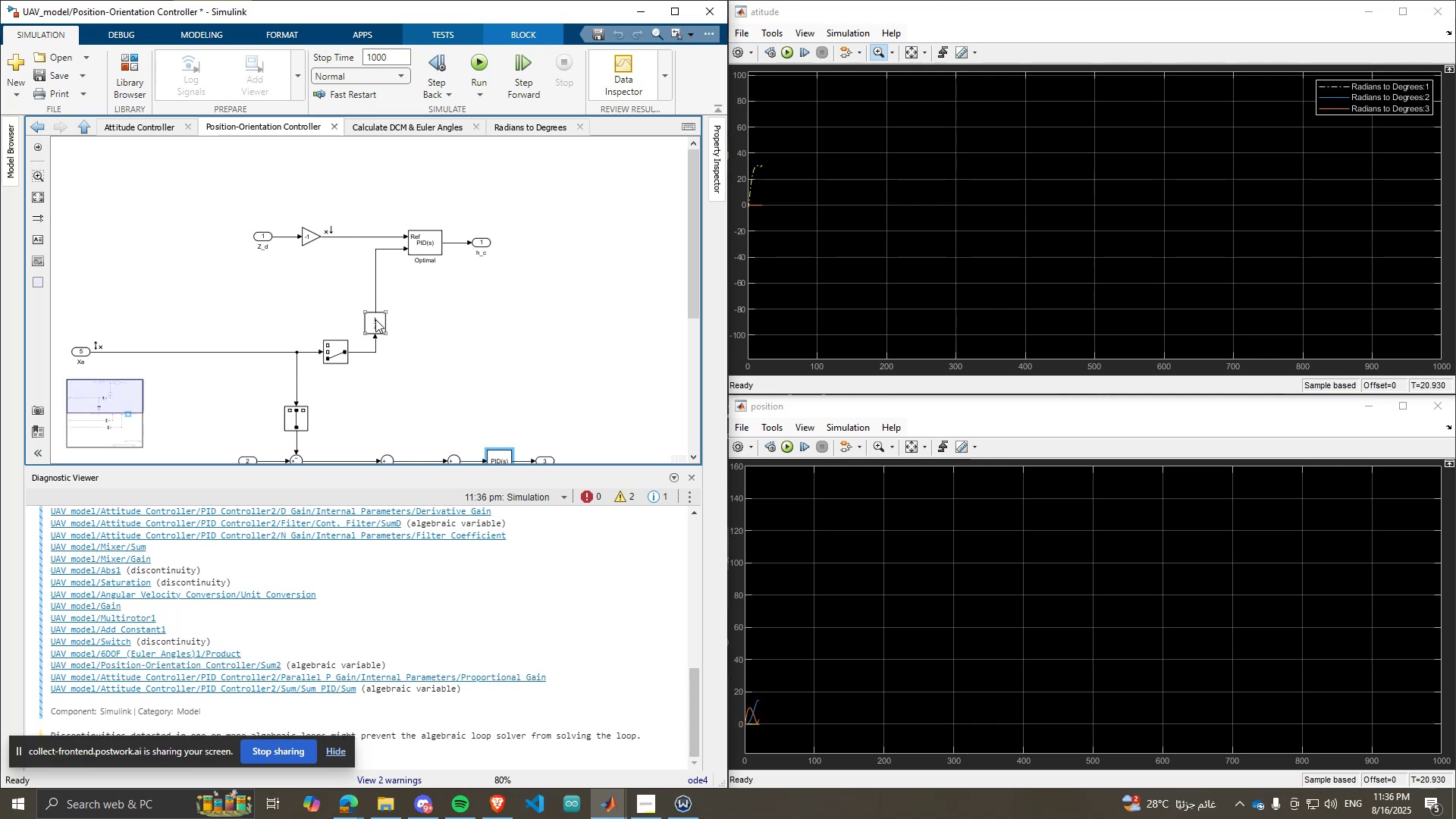 
left_click([376, 318])
 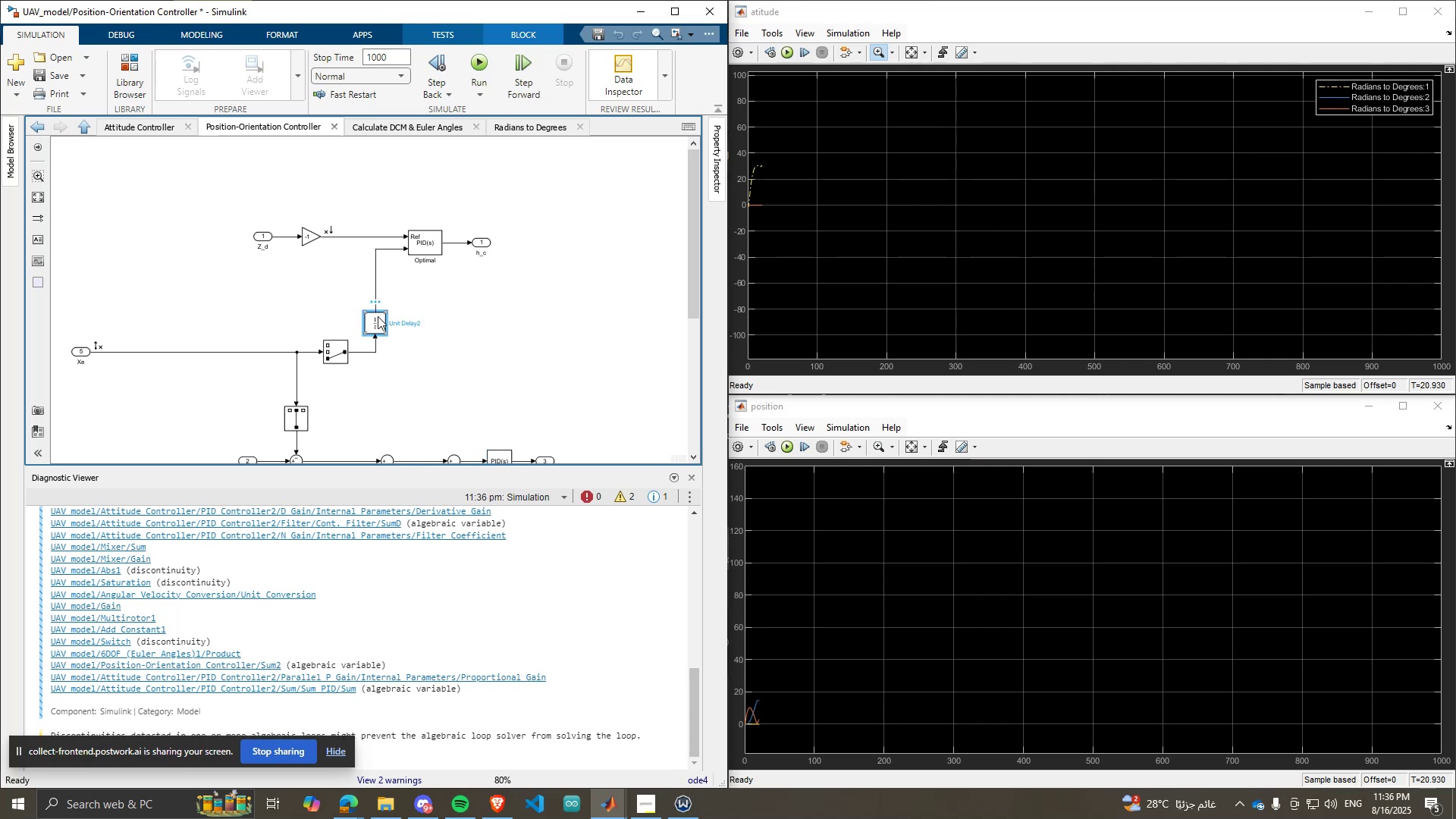 
key(Control+ControlLeft)
 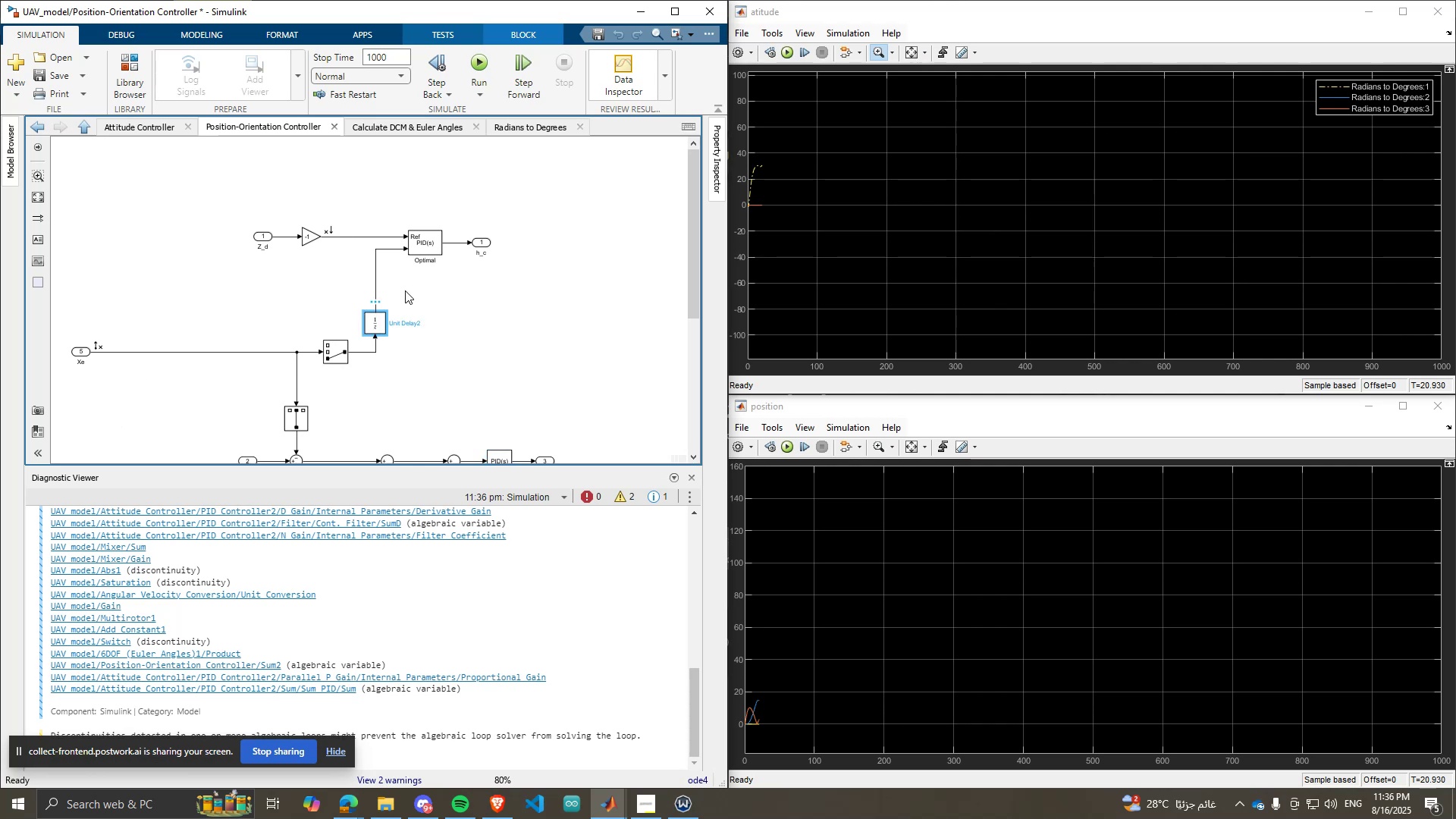 
key(Control+C)
 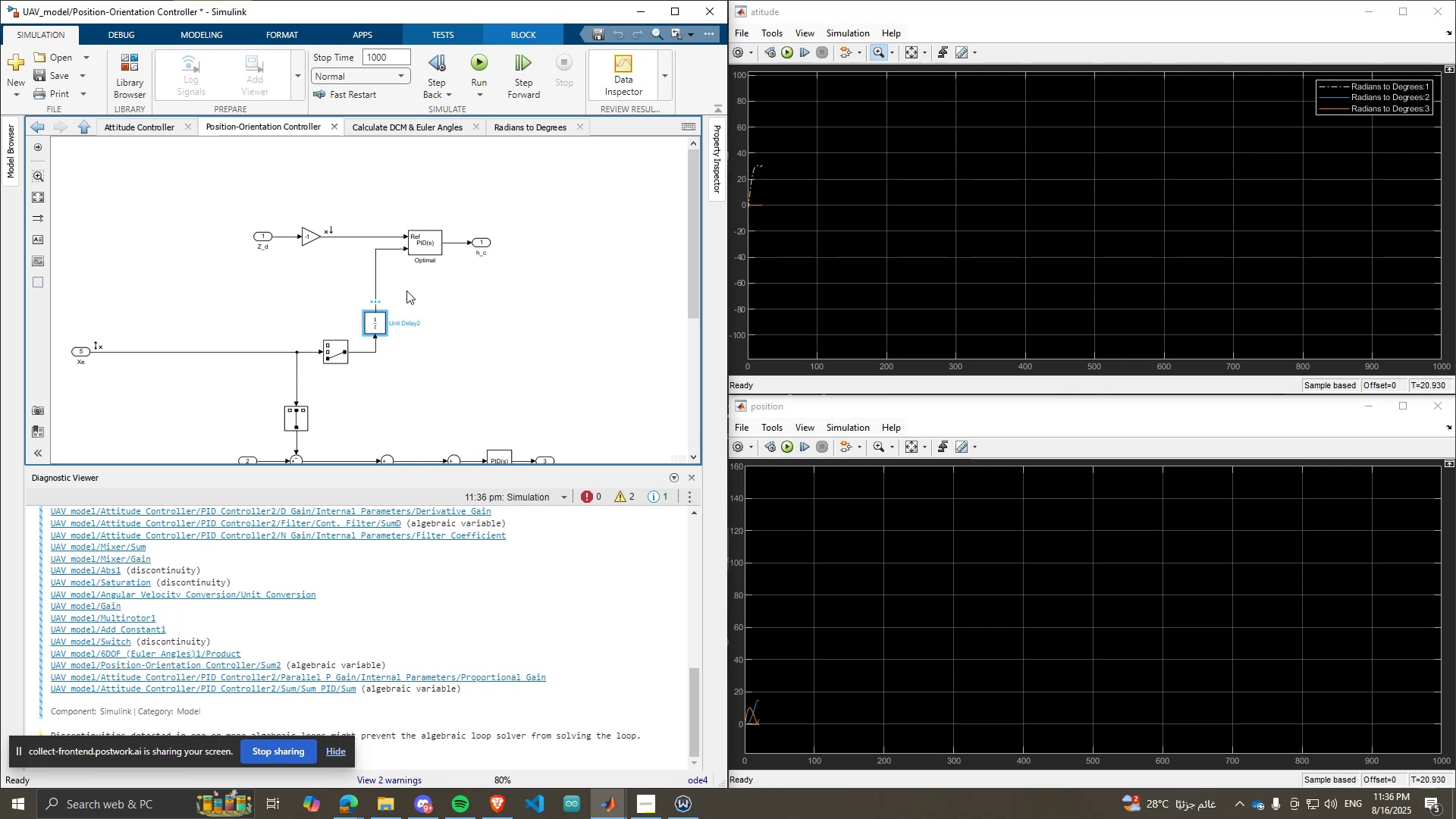 
scroll: coordinate [322, 419], scroll_direction: none, amount: 0.0
 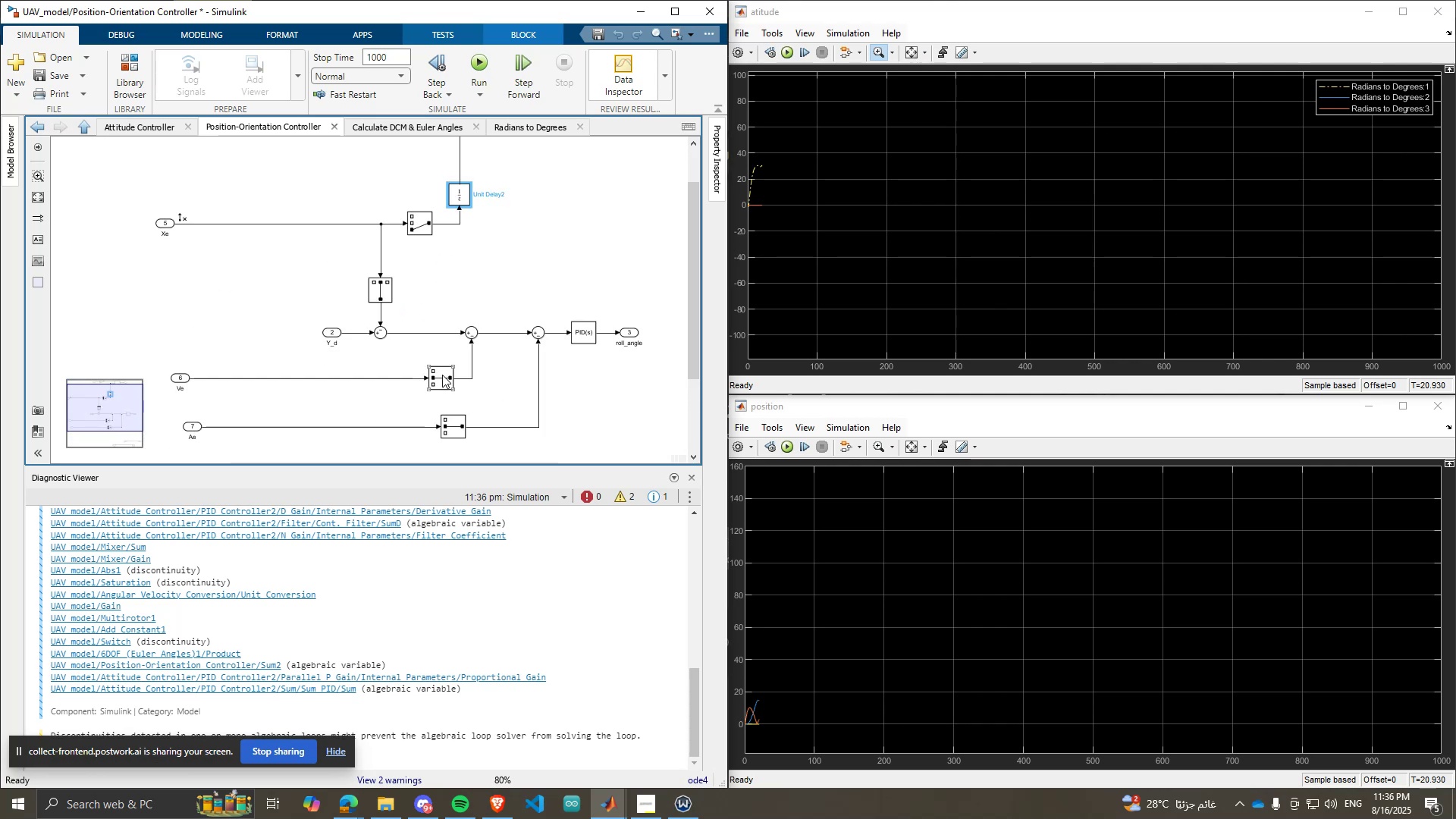 
left_click_drag(start_coordinate=[442, 375], to_coordinate=[364, 380])
 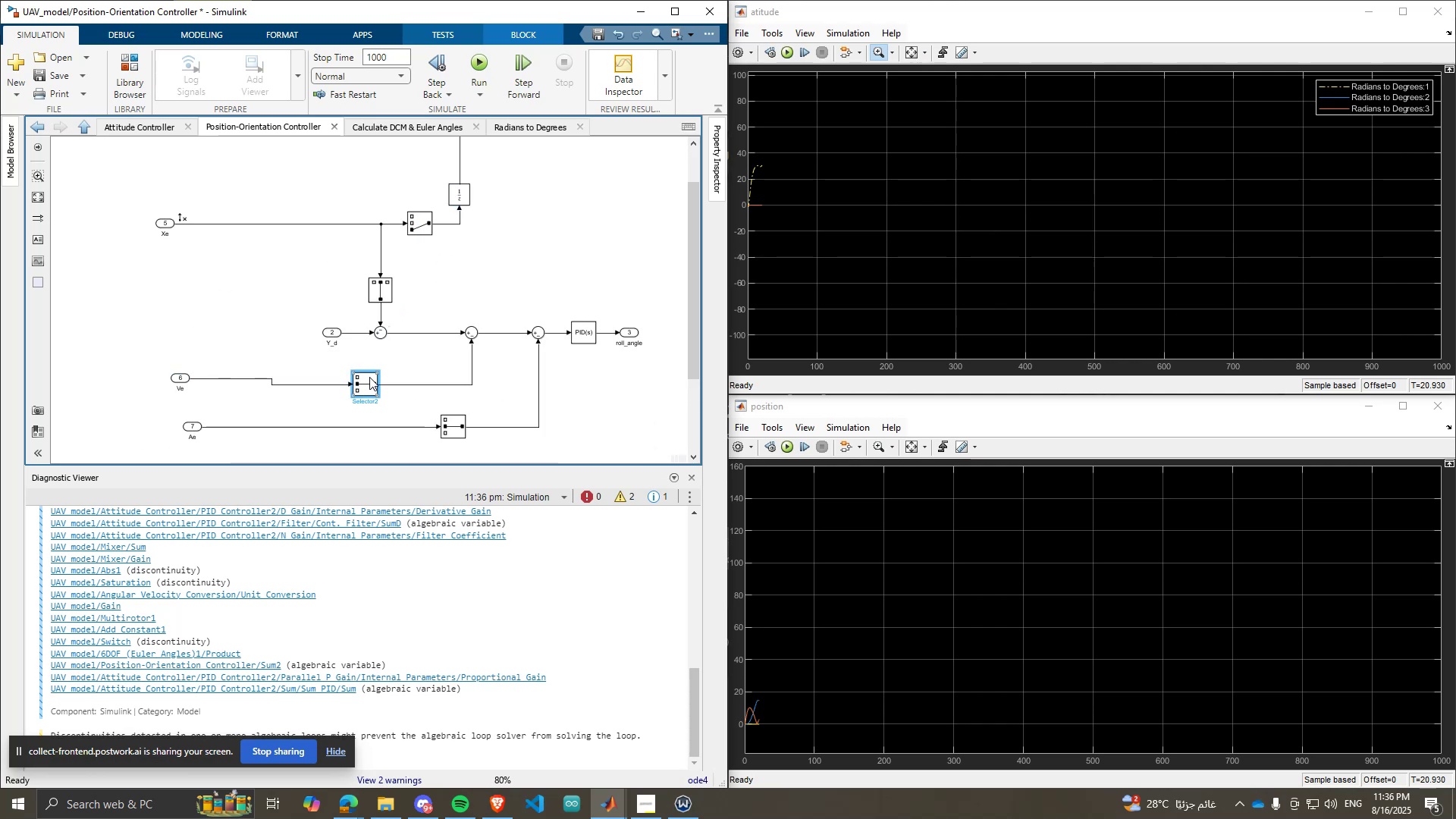 
left_click_drag(start_coordinate=[366, 379], to_coordinate=[364, 375])
 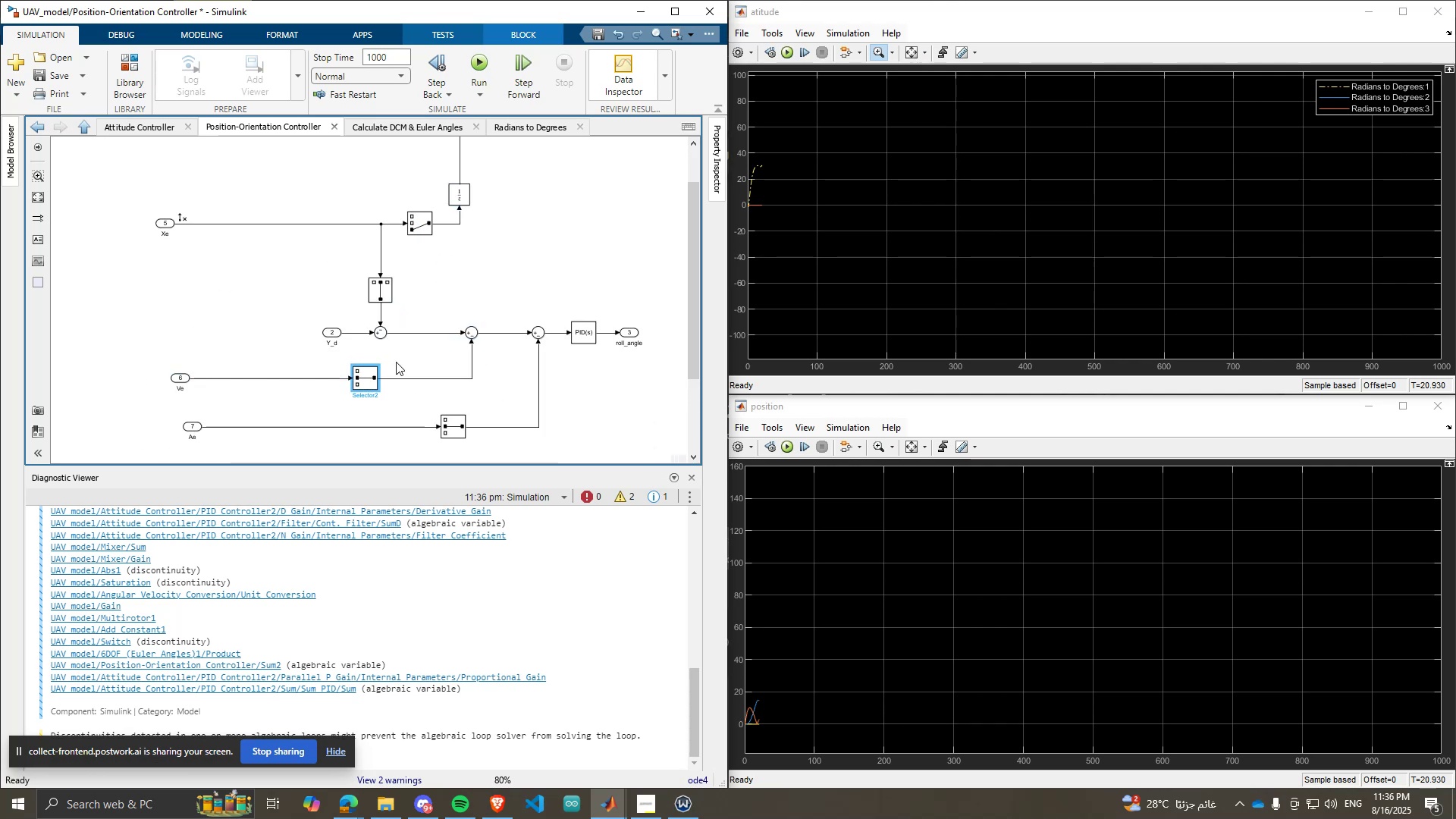 
left_click([396, 362])
 